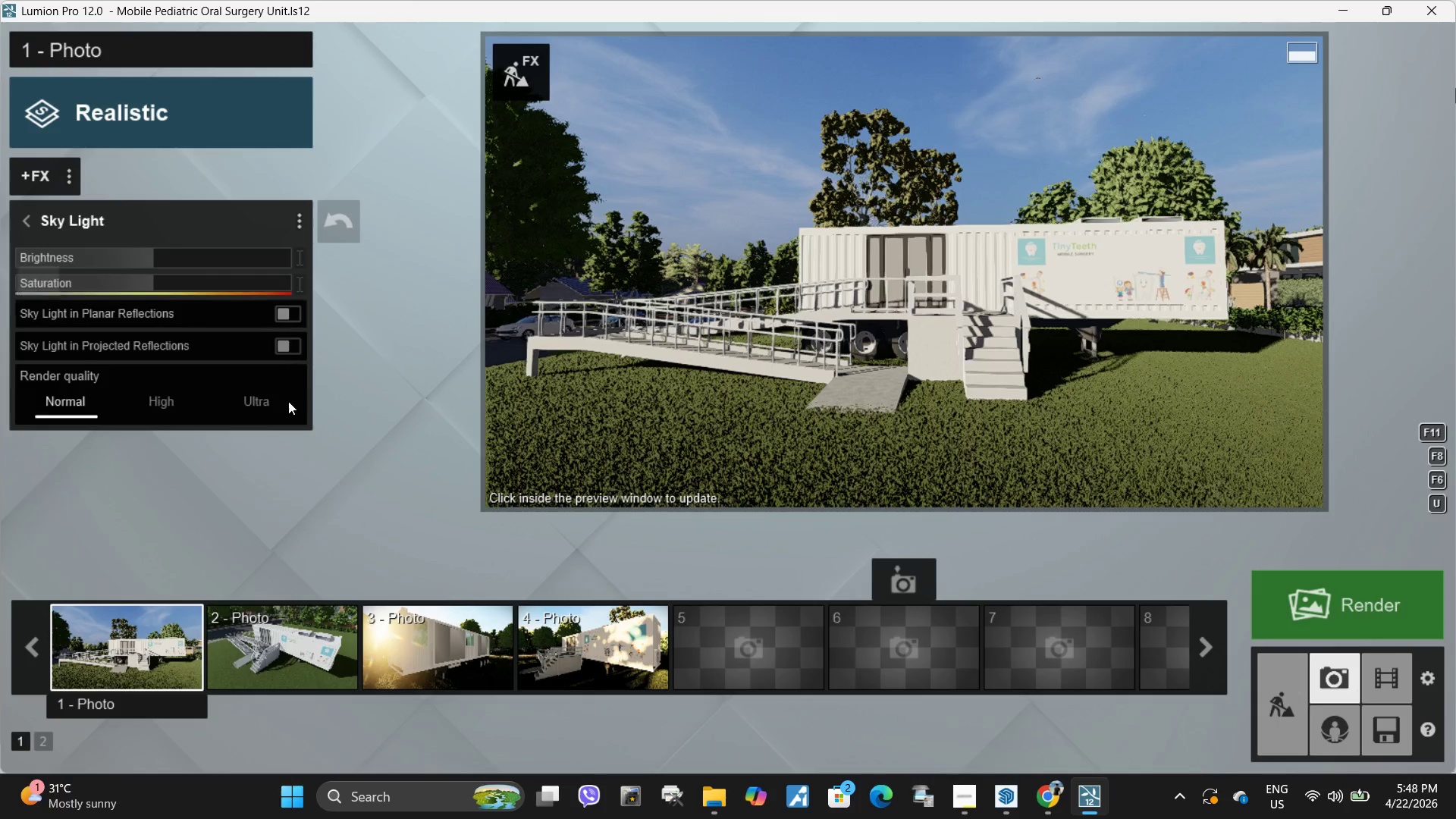 
left_click([279, 400])
 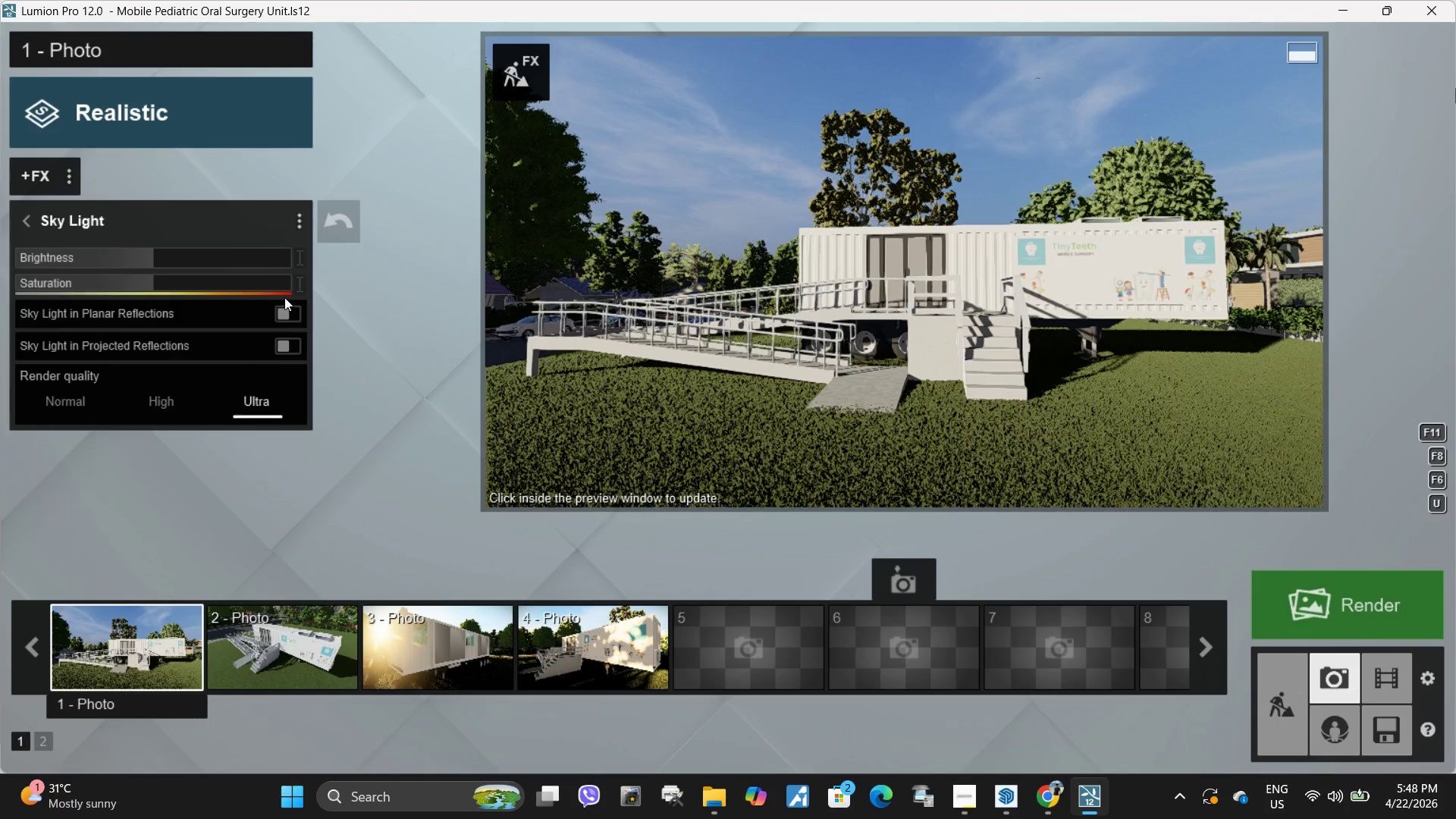 
left_click([290, 322])
 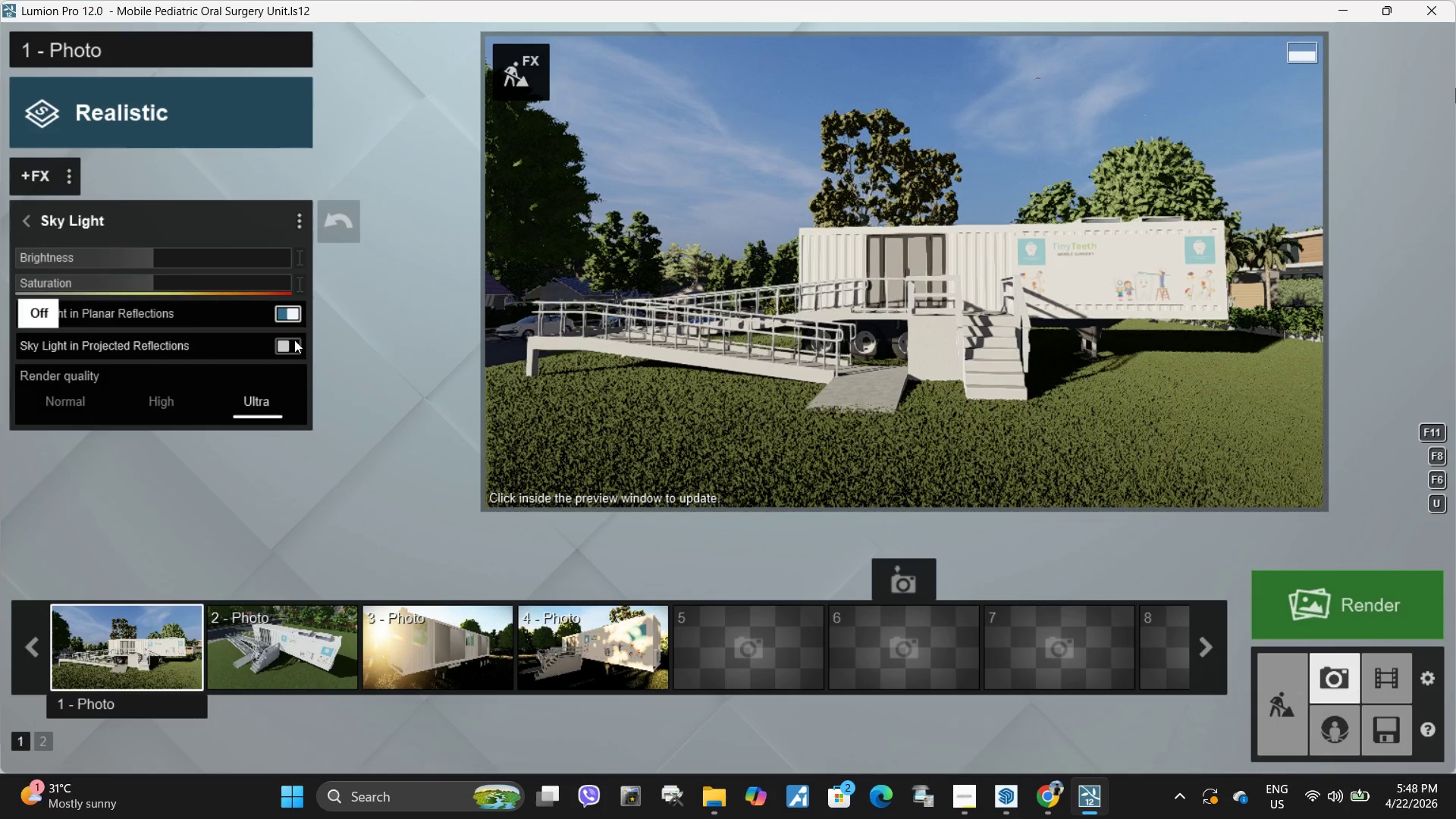 
left_click([294, 340])
 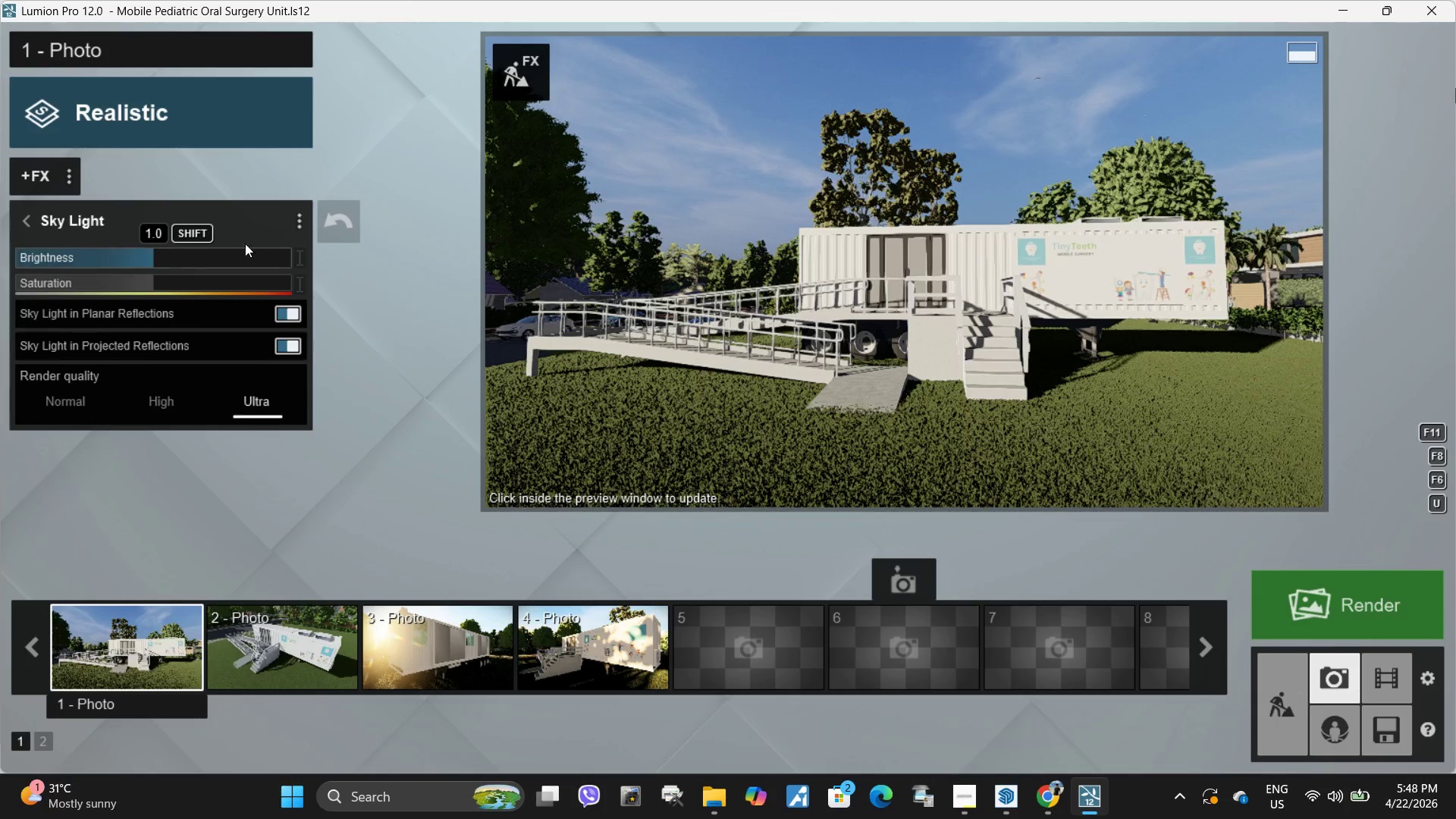 
left_click([946, 265])
 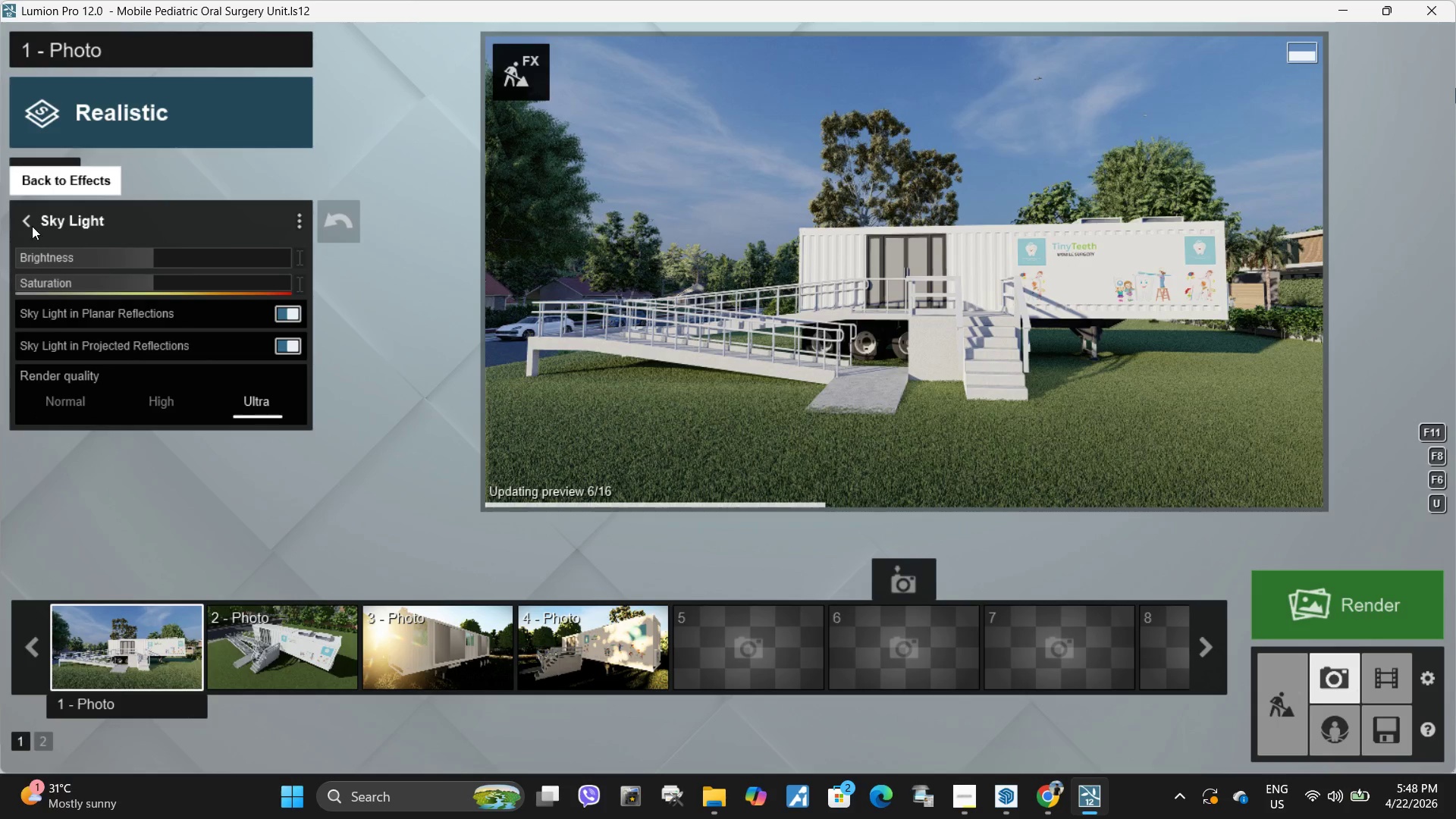 
left_click([33, 220])
 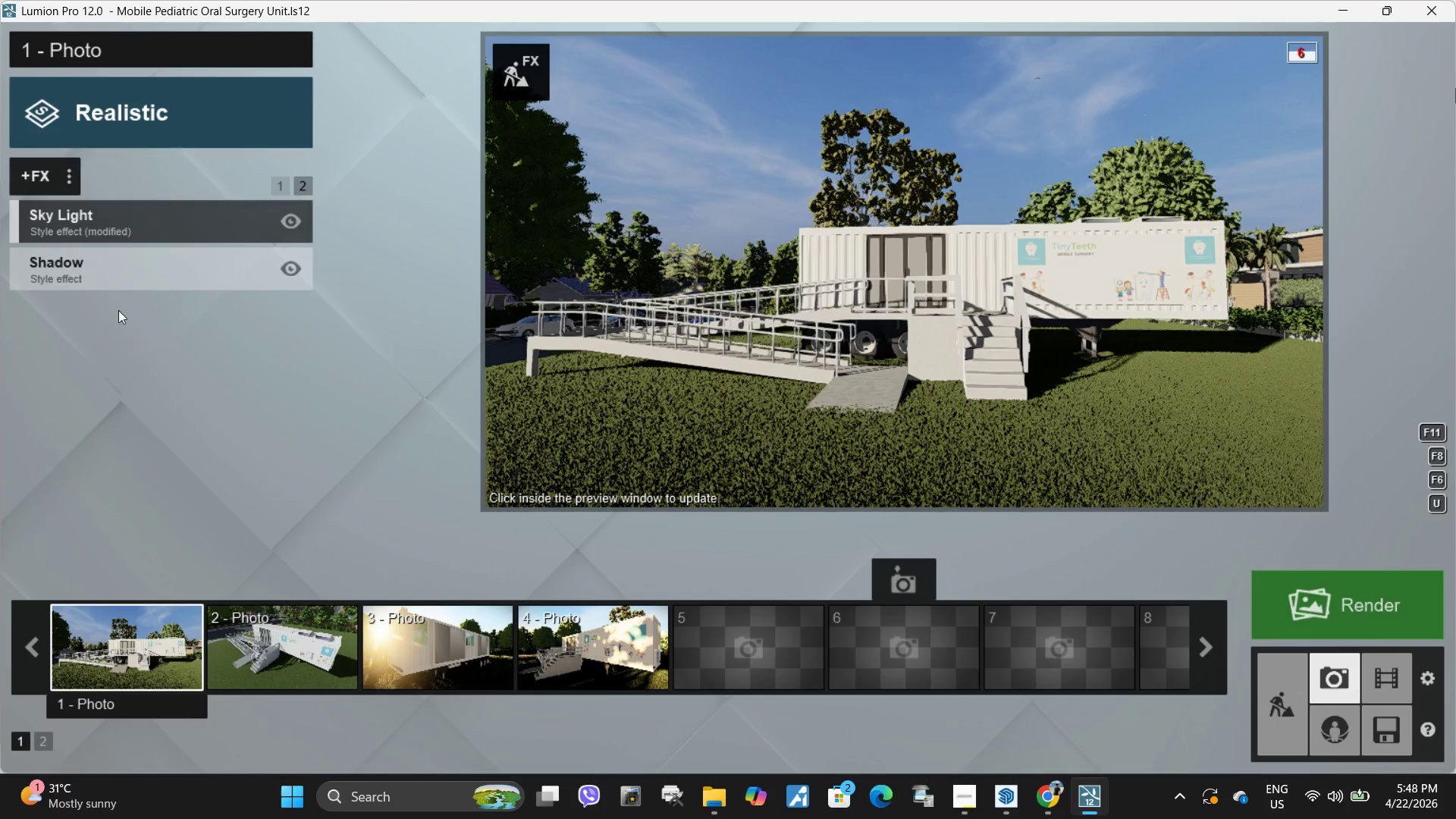 
left_click([116, 278])
 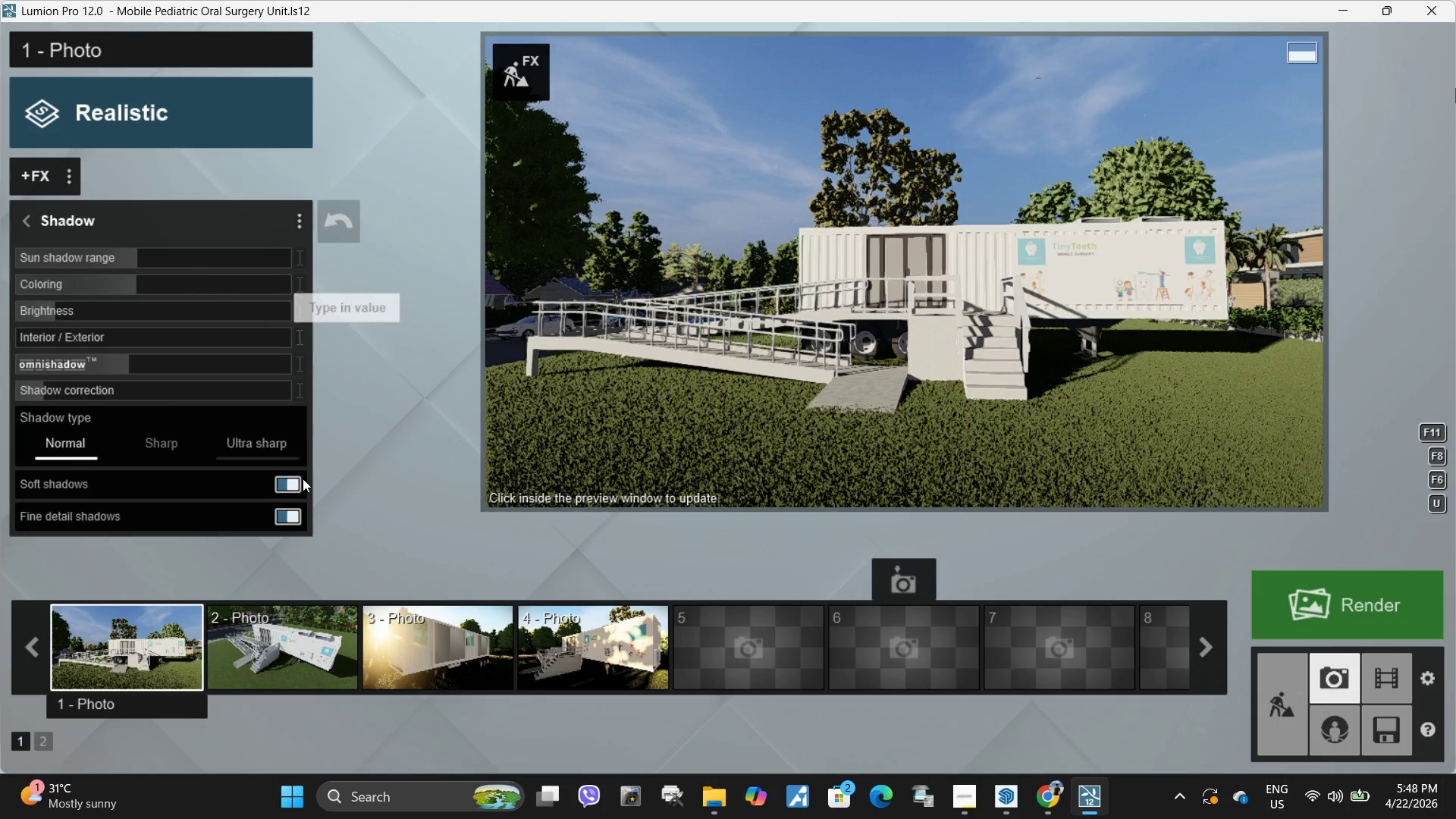 
left_click([270, 447])
 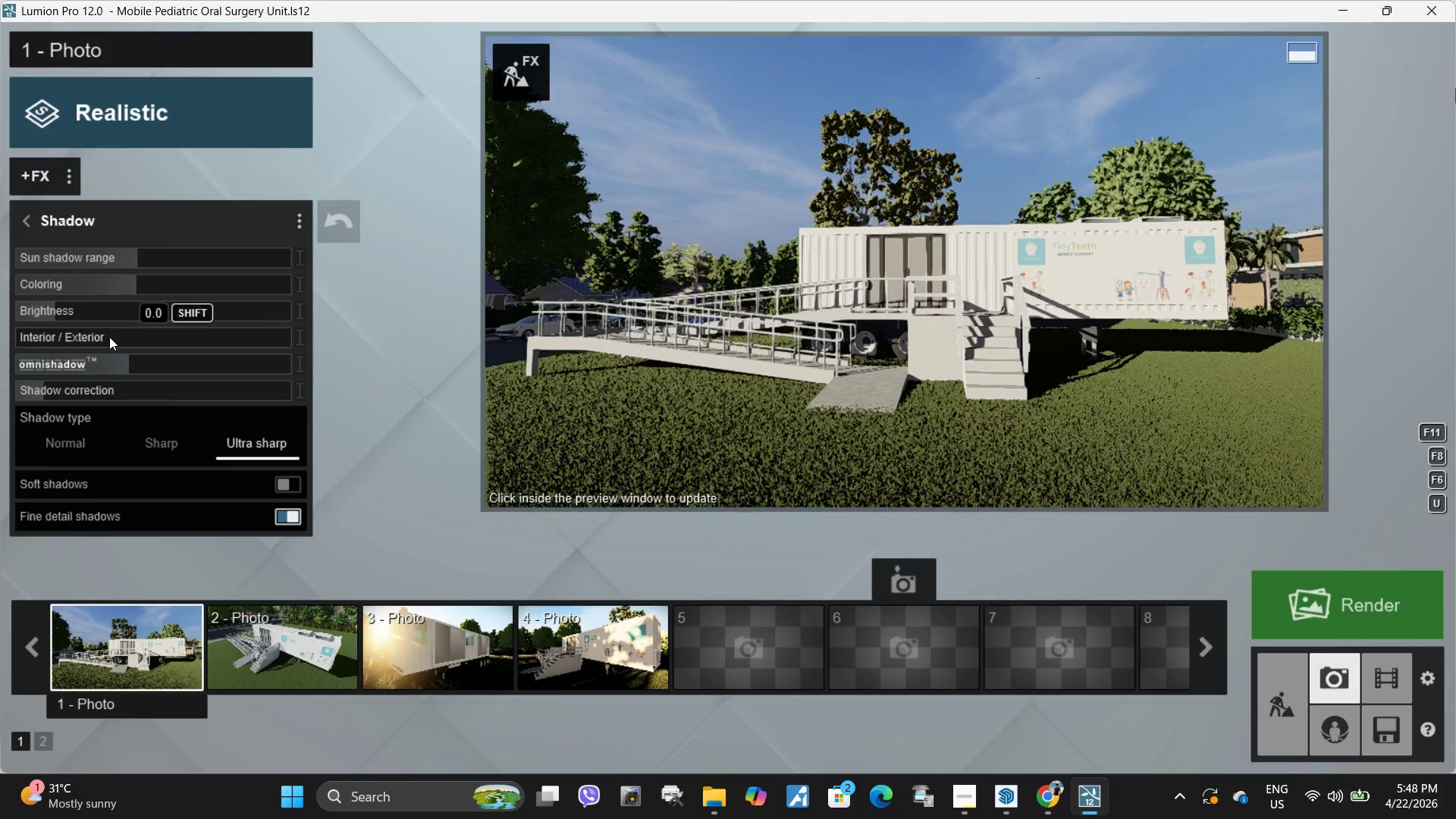 
left_click_drag(start_coordinate=[110, 336], to_coordinate=[0, 337])
 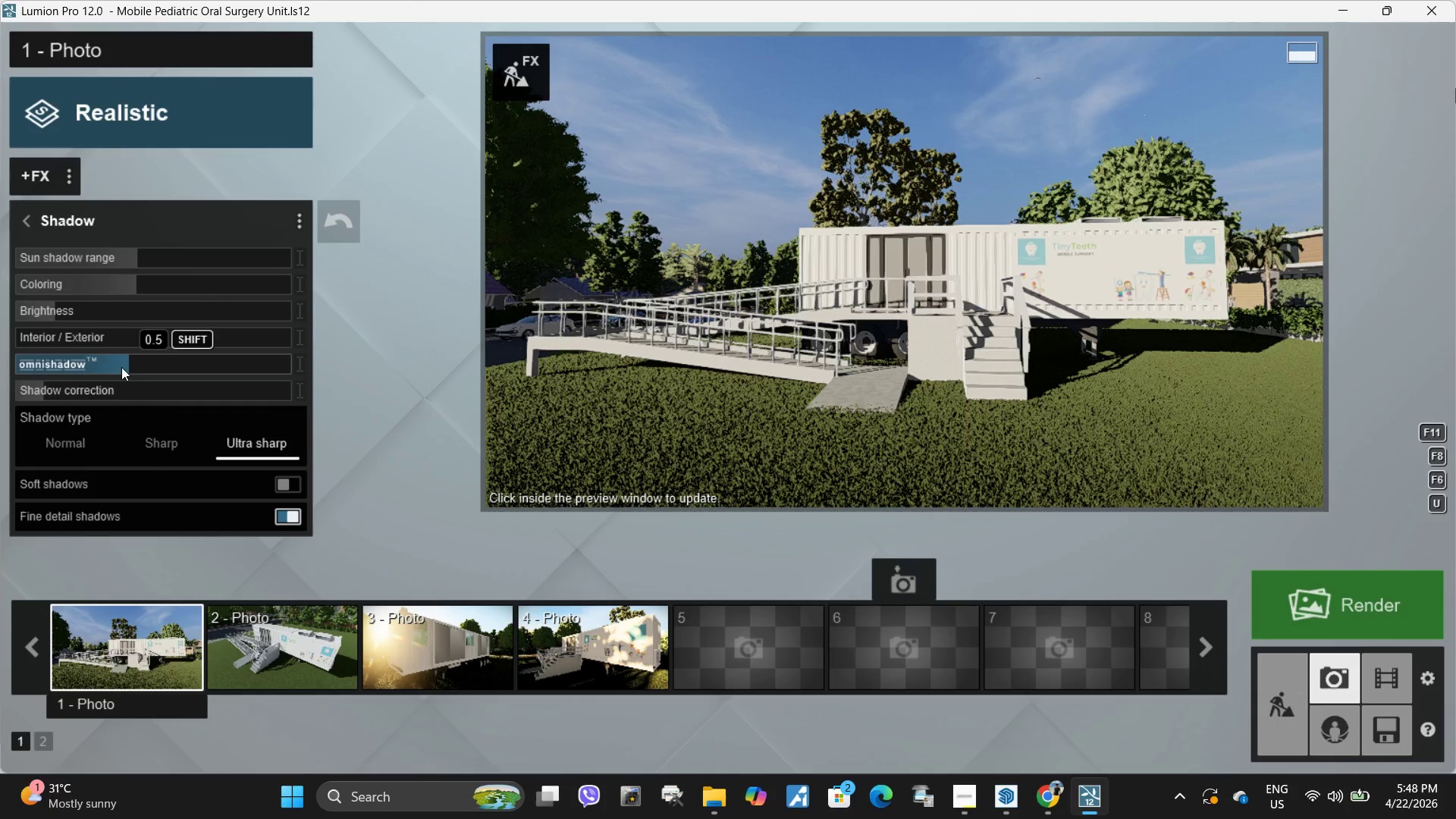 
left_click_drag(start_coordinate=[121, 367], to_coordinate=[8, 388])
 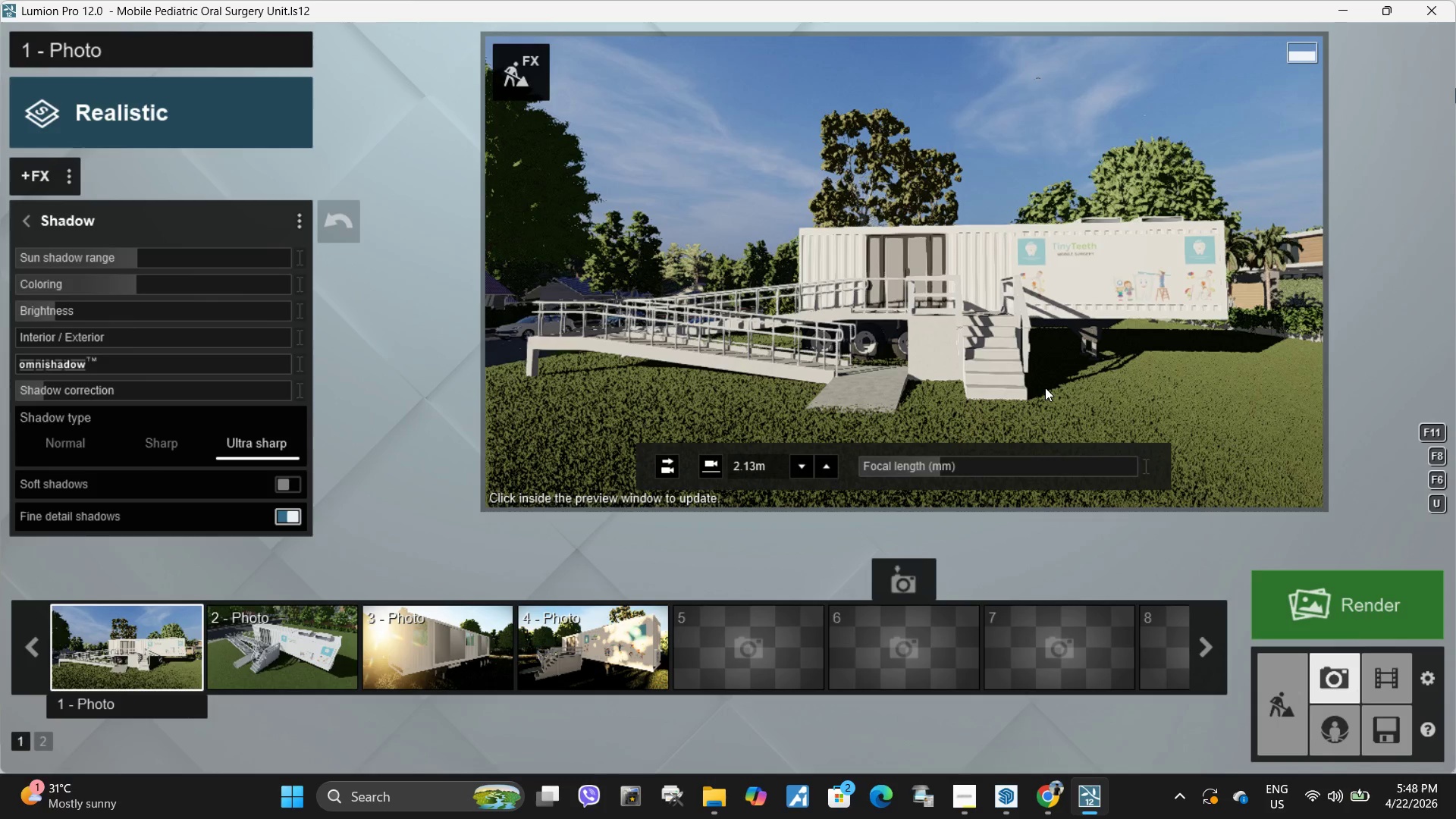 
left_click([1045, 388])
 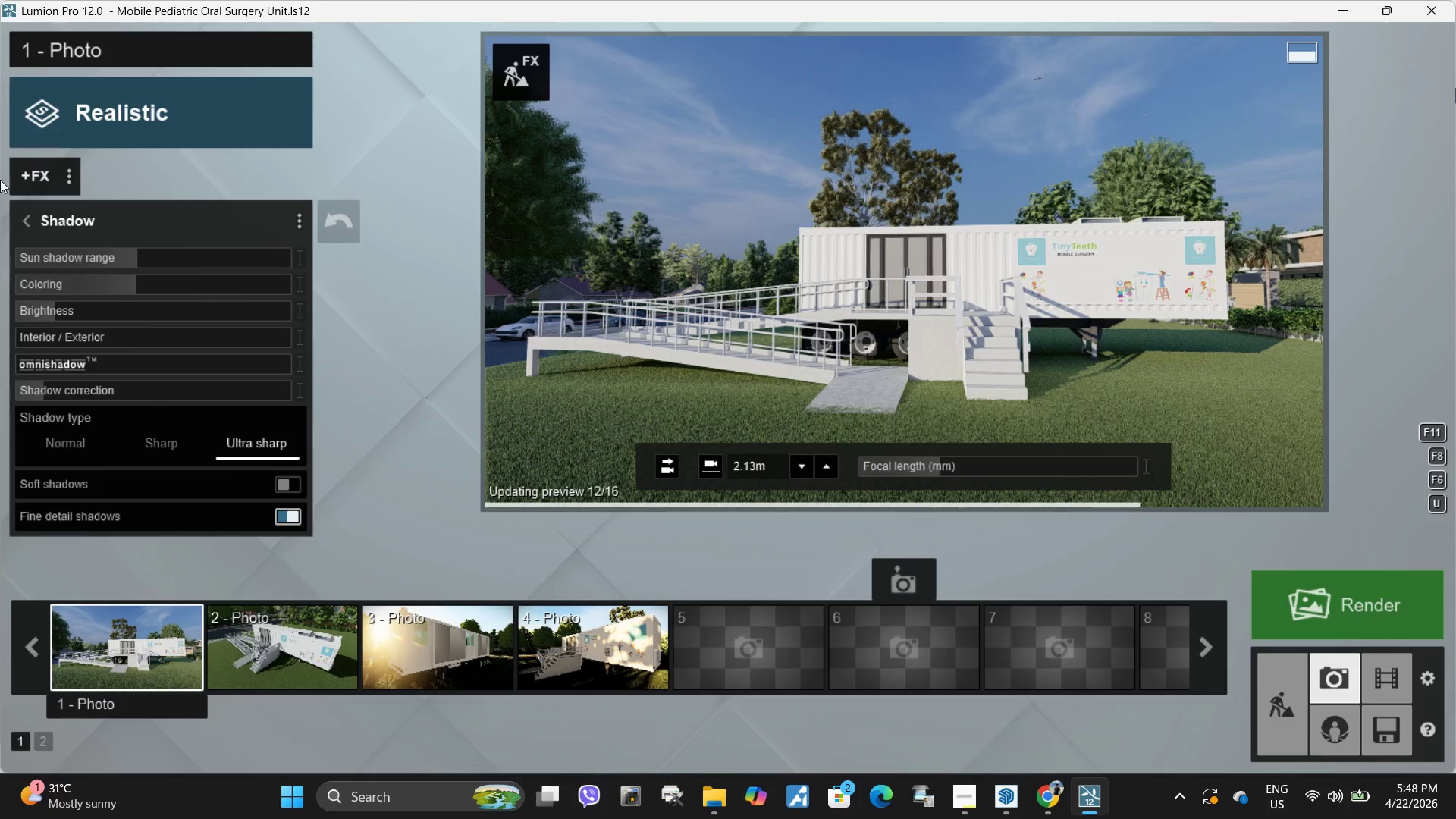 
mouse_move([45, 221])
 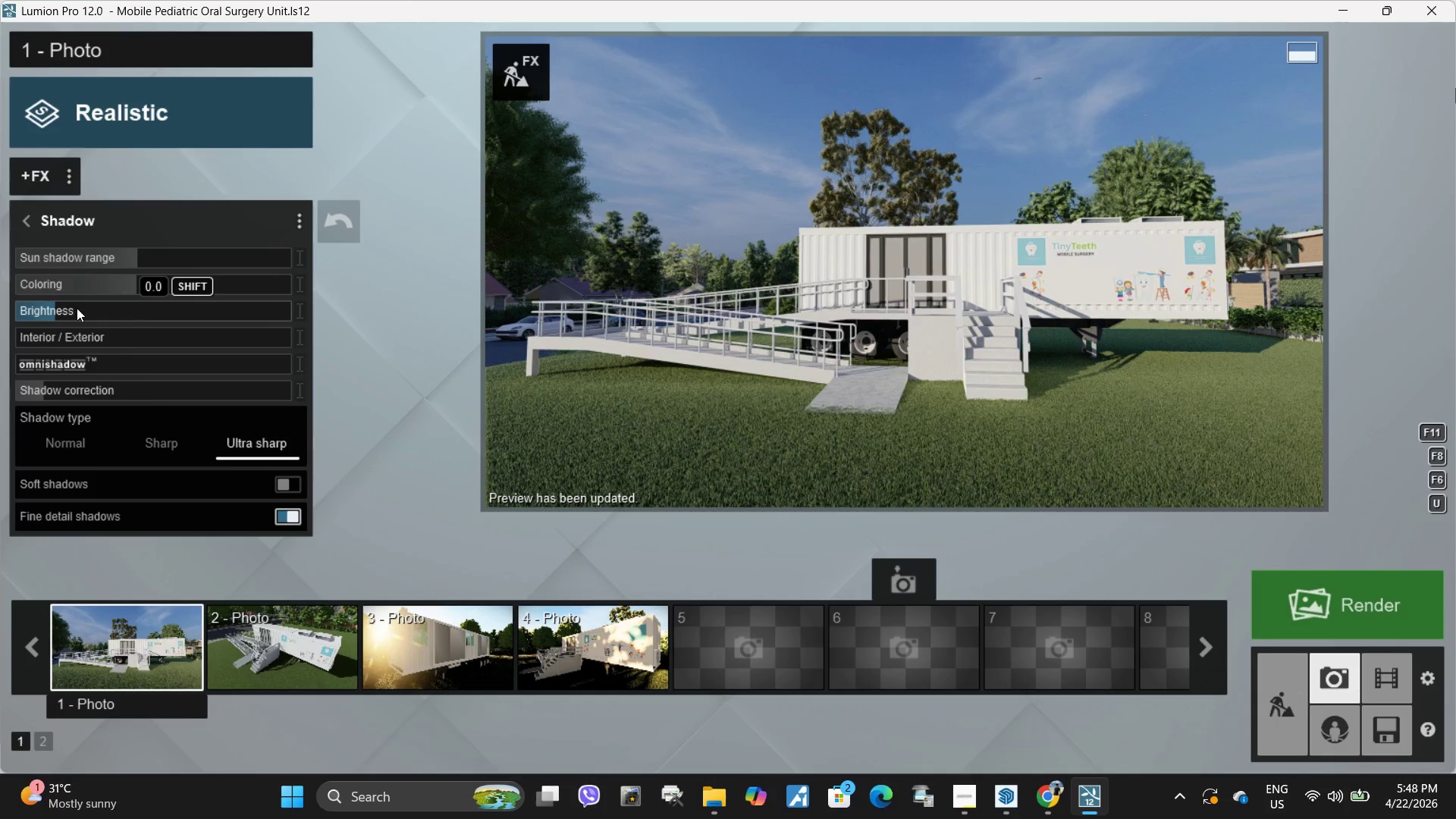 
left_click_drag(start_coordinate=[53, 312], to_coordinate=[49, 312])
 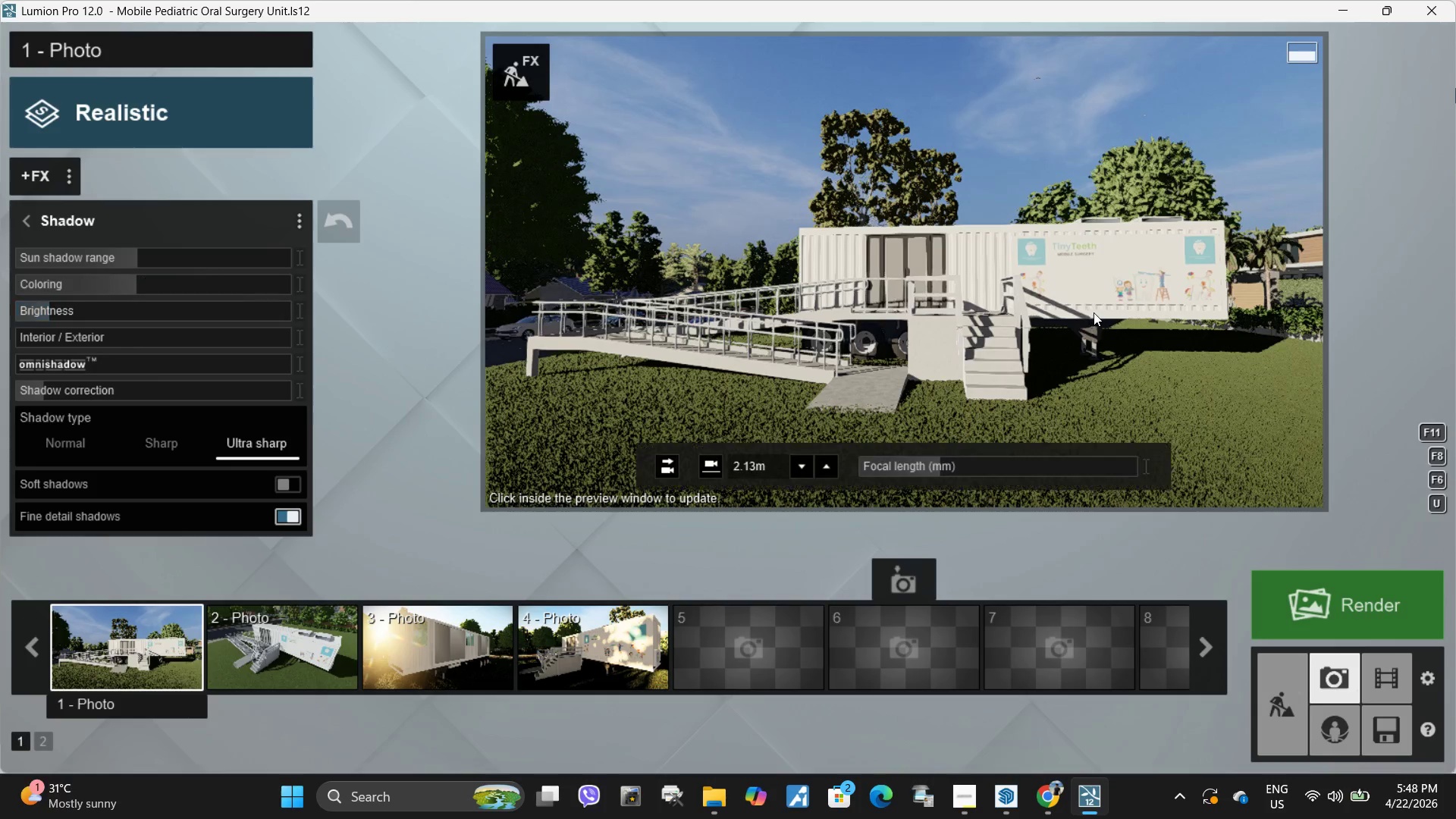 
left_click([1094, 312])
 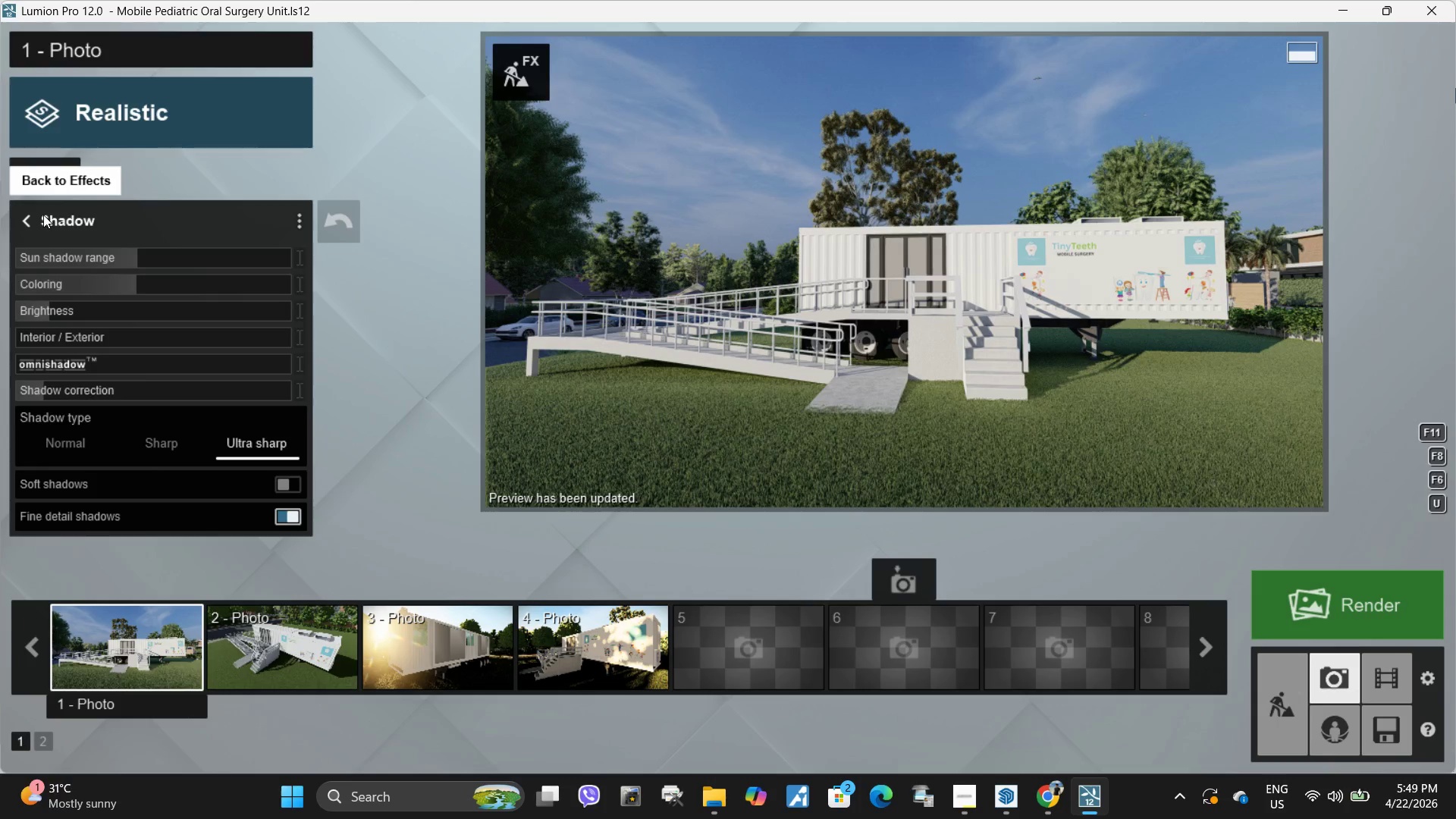 
wait(5.02)
 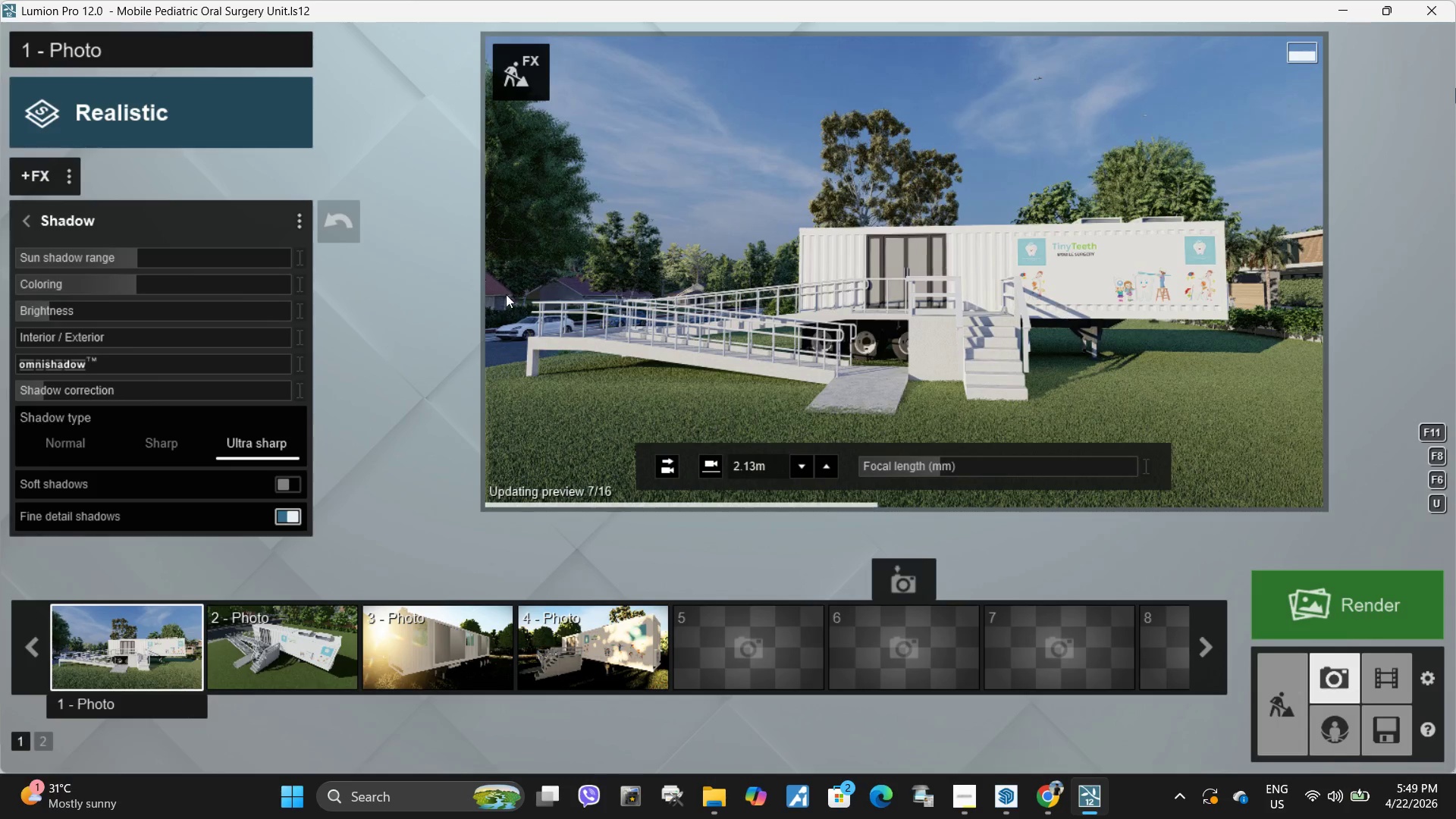 
left_click([29, 224])
 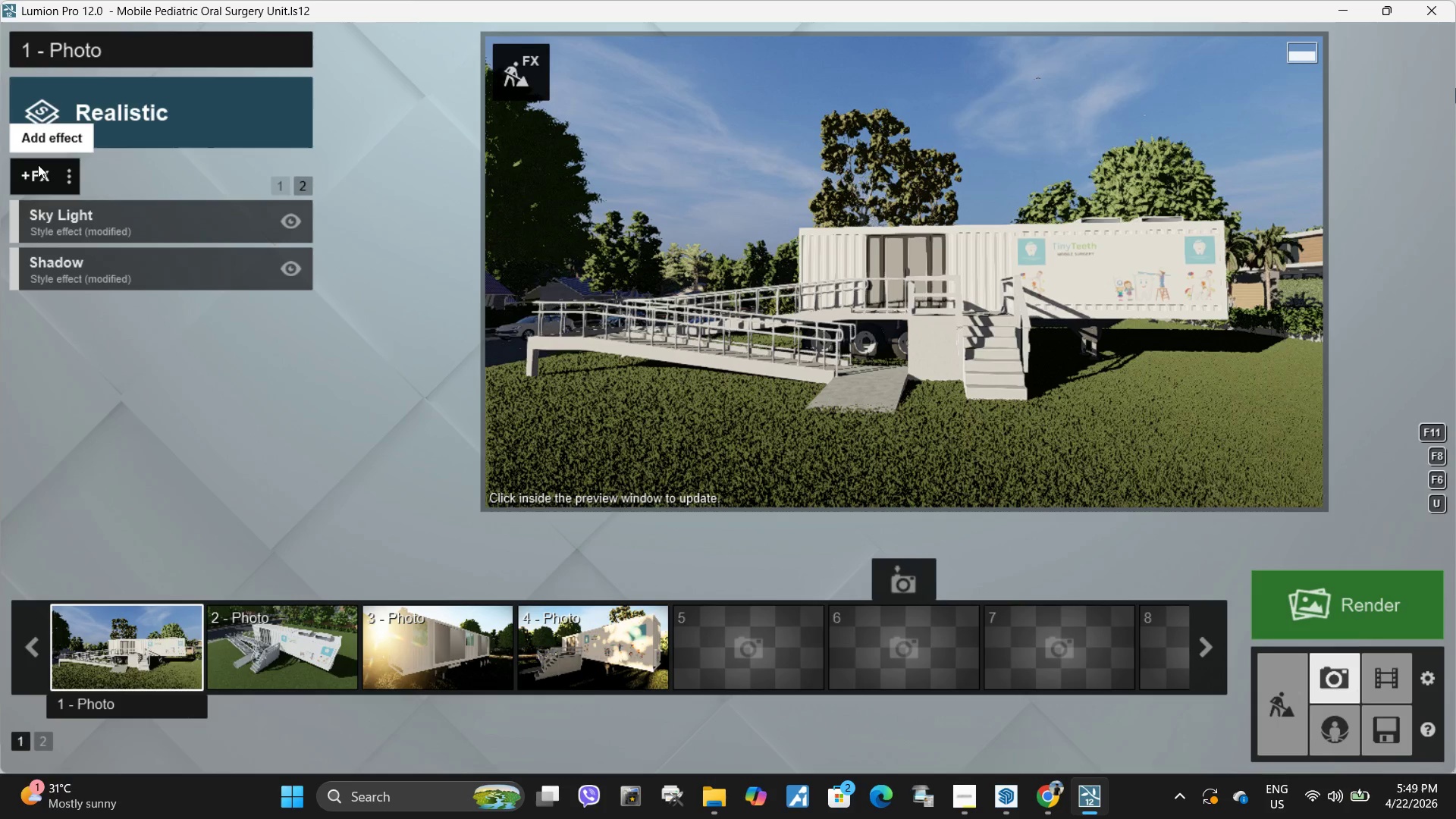 
left_click([282, 190])
 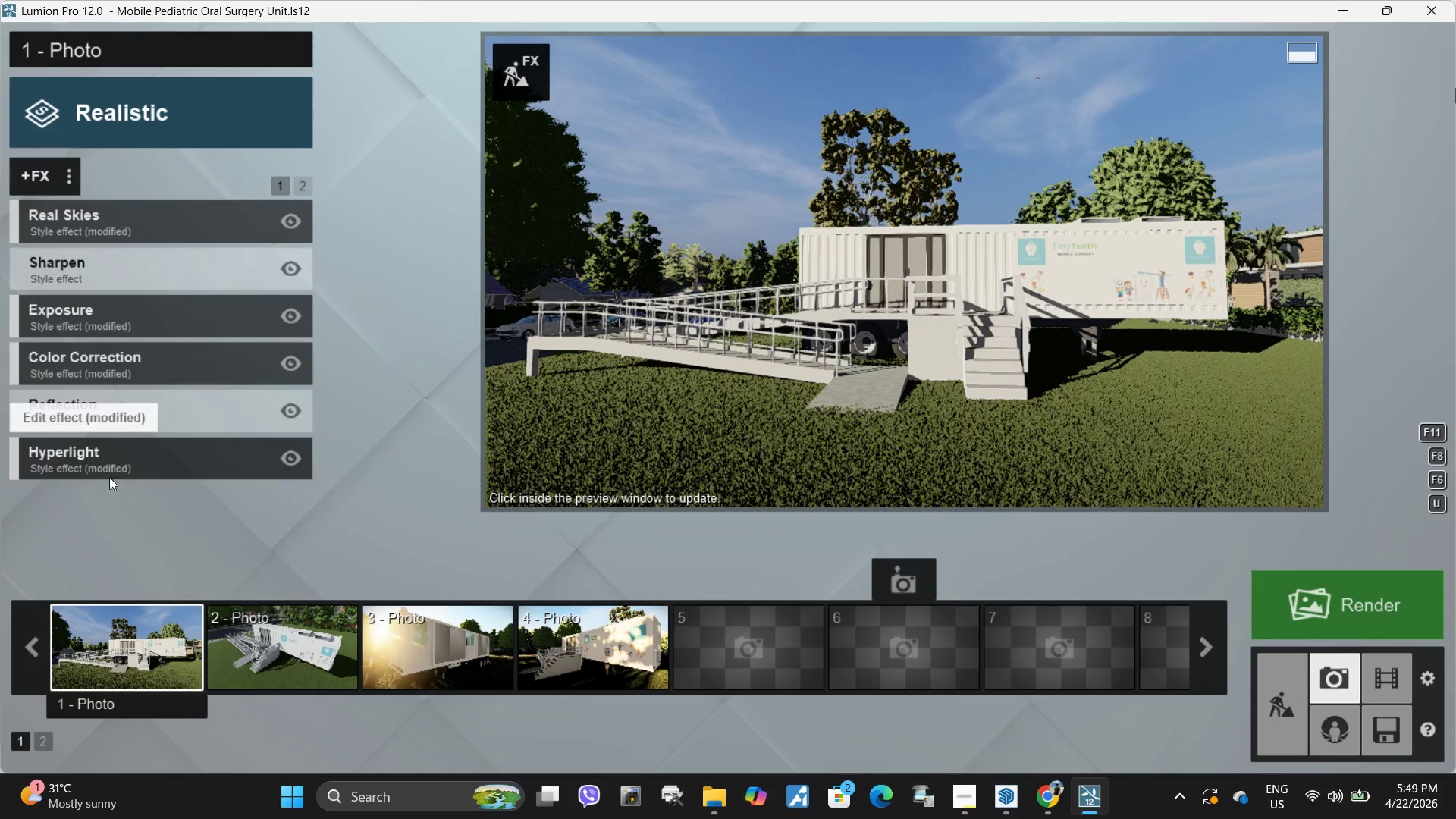 
left_click([108, 457])
 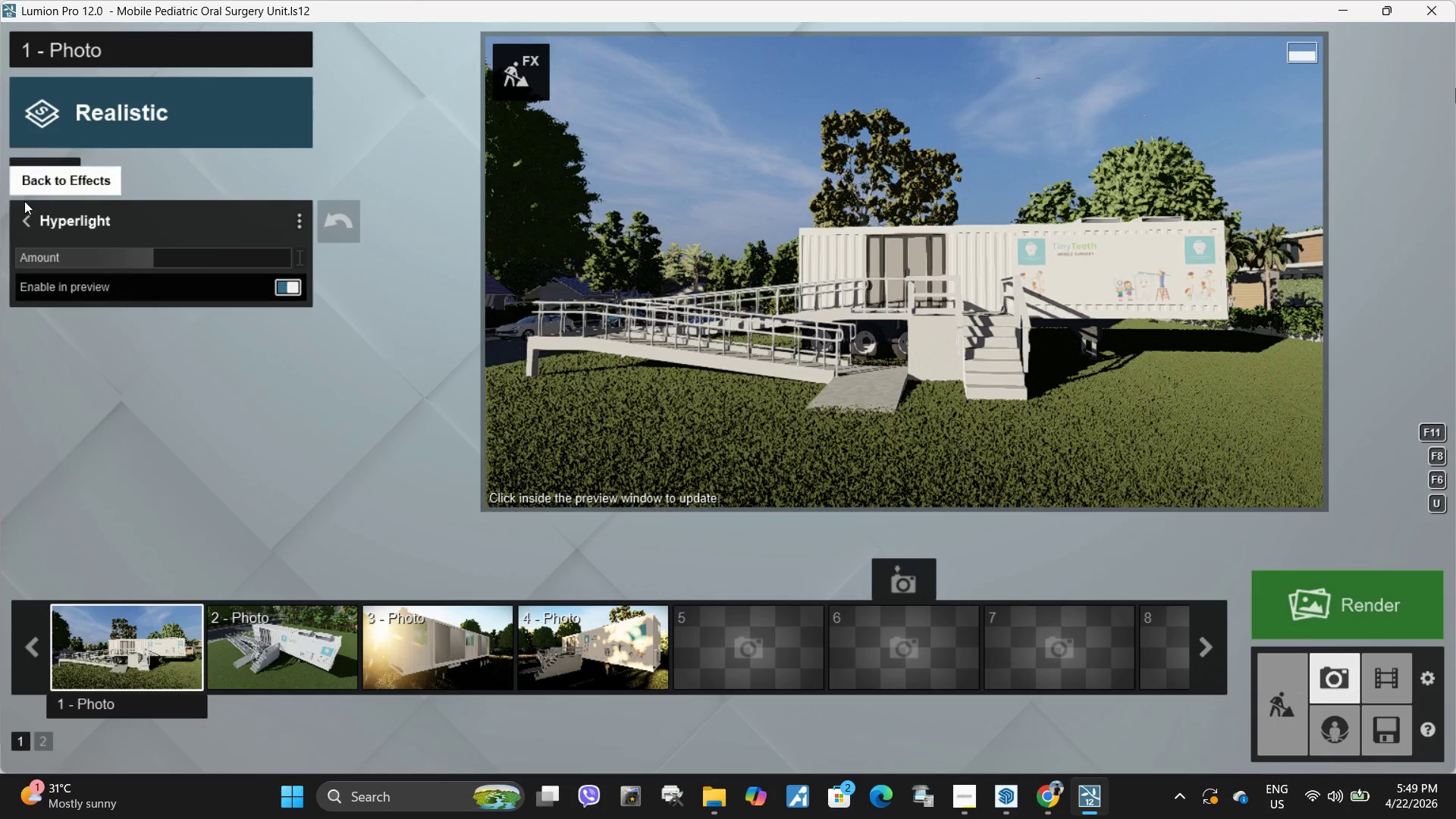 
left_click([31, 218])
 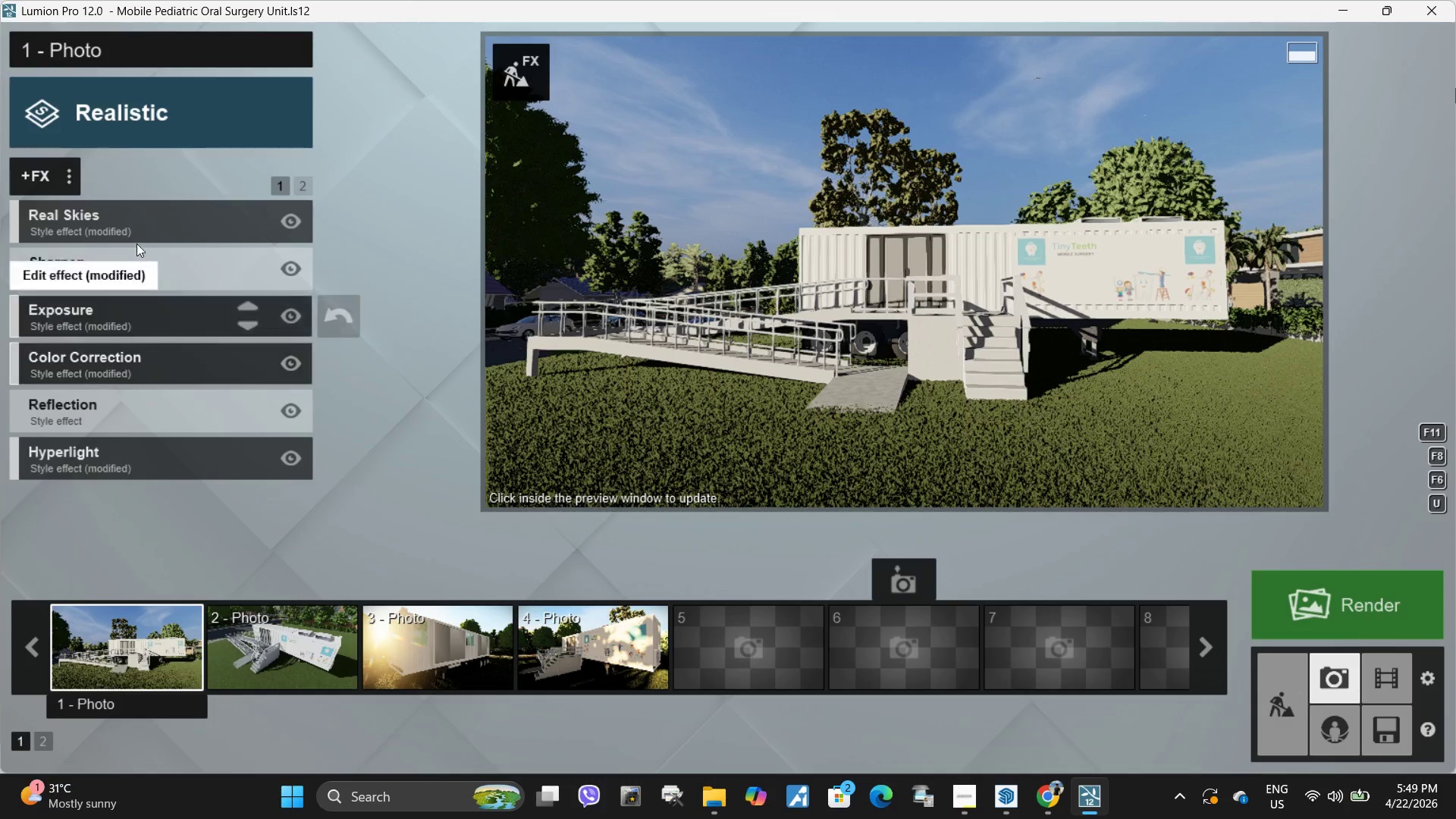 
left_click([156, 212])
 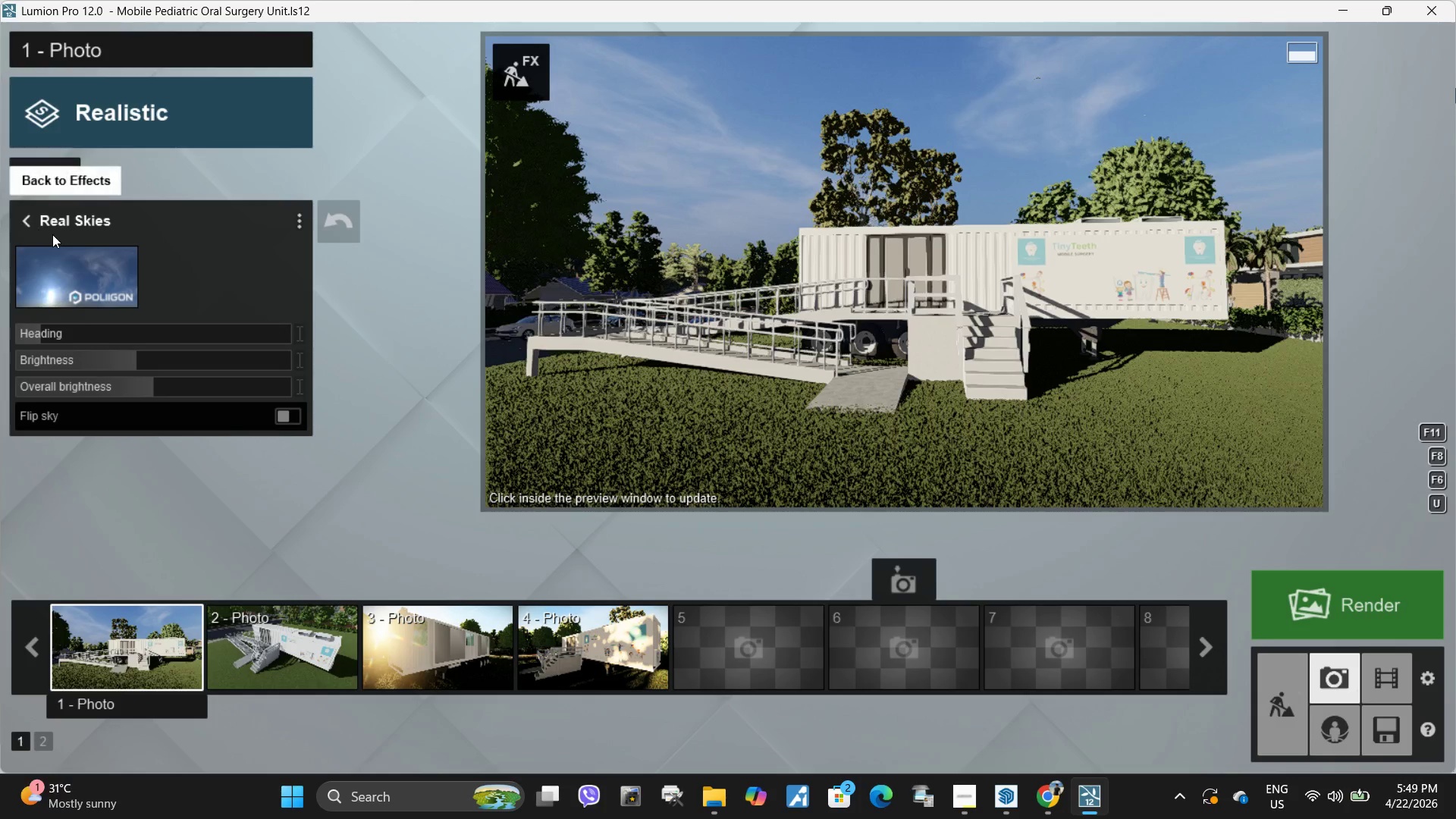 
left_click([23, 225])
 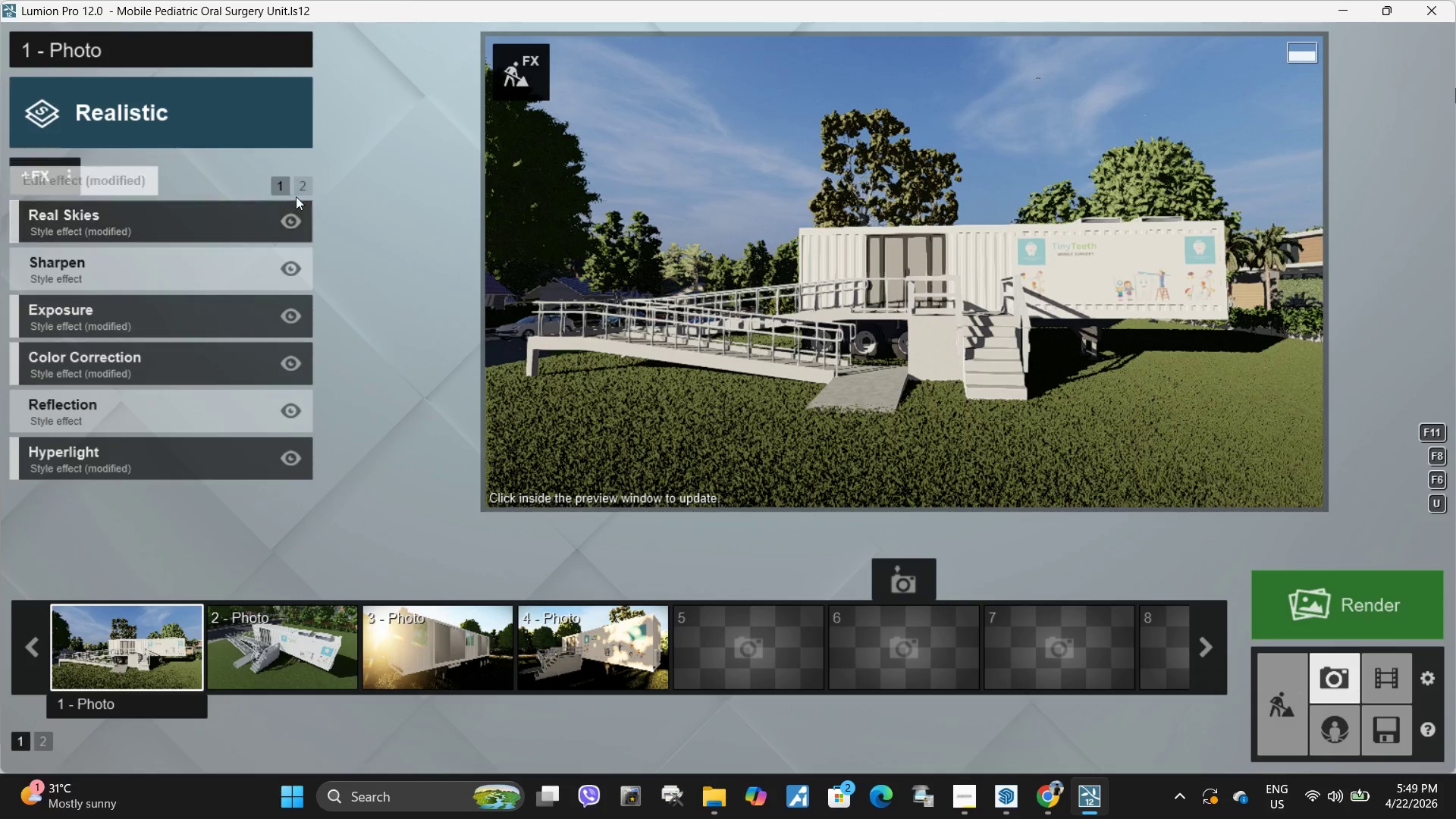 
left_click([302, 192])
 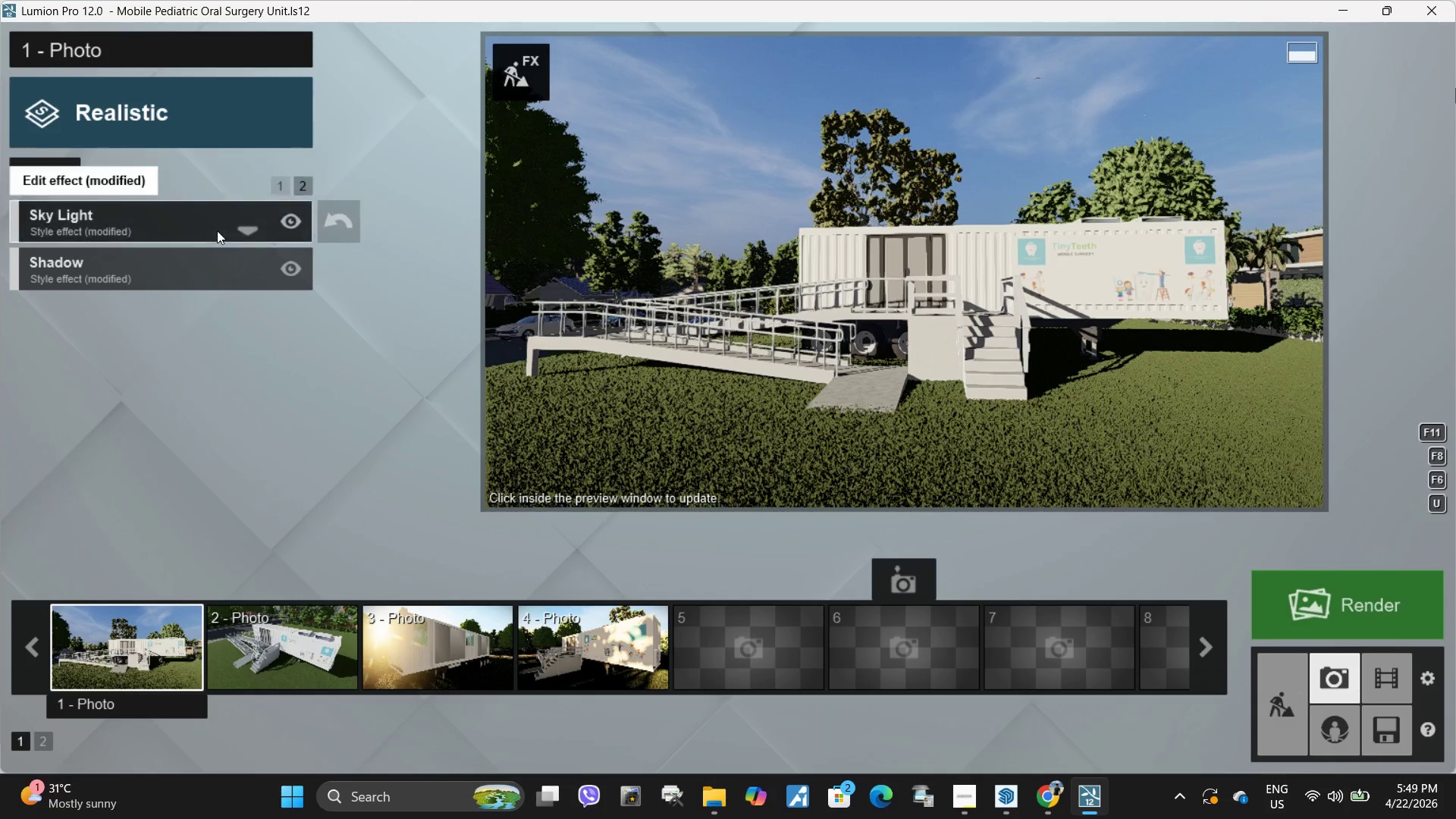 
left_click([207, 224])
 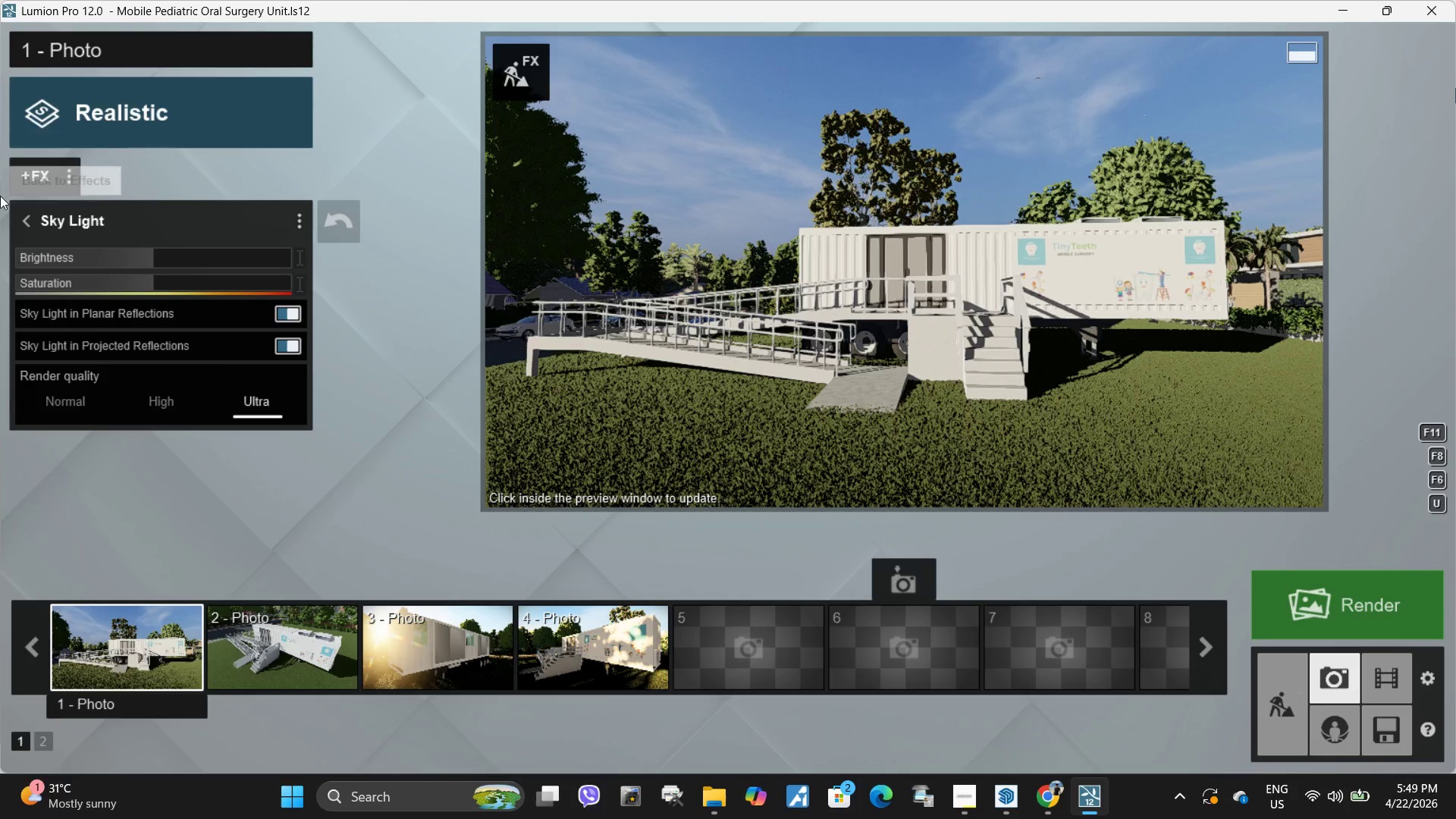 
left_click([27, 220])
 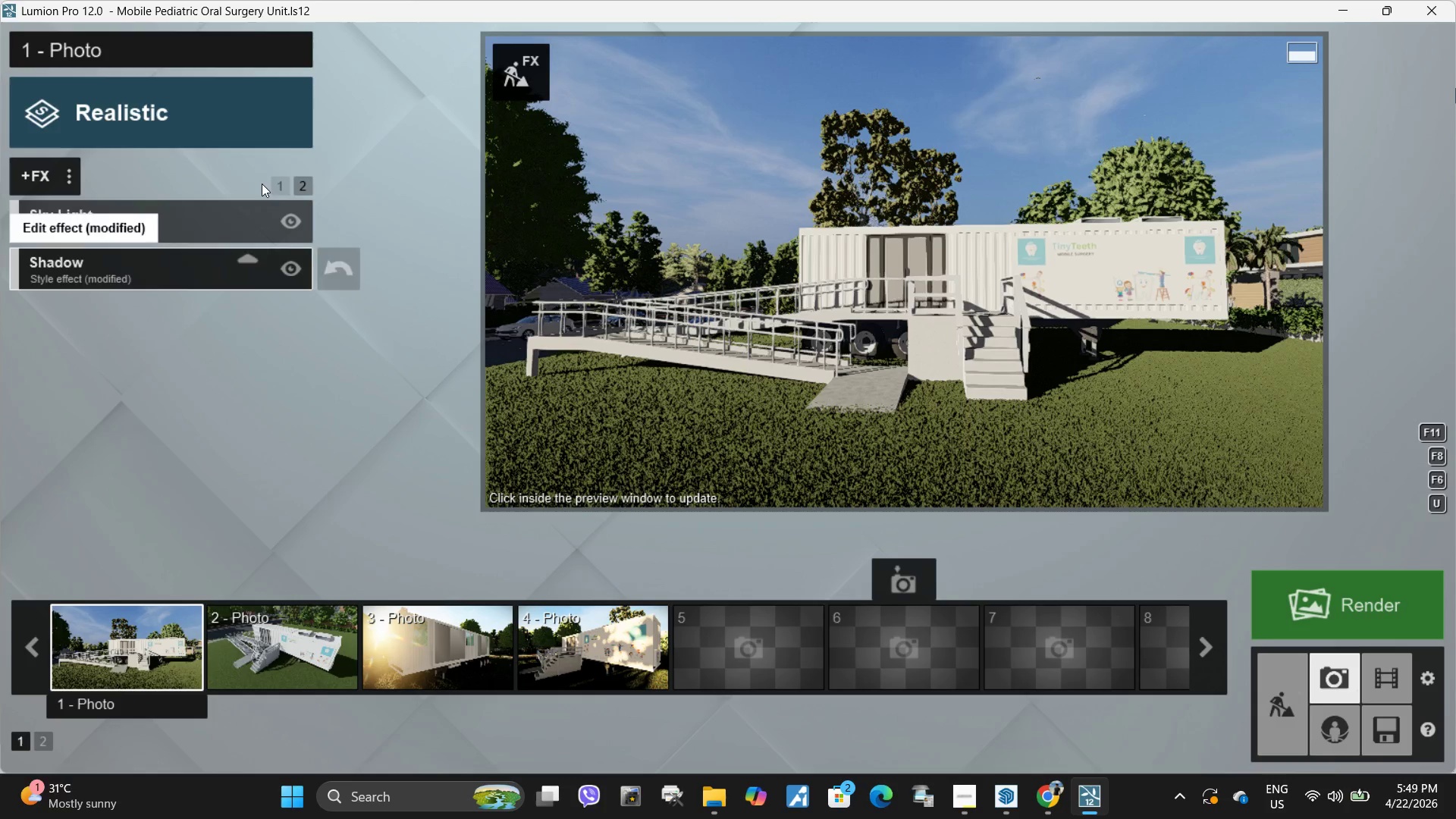 
left_click([287, 185])
 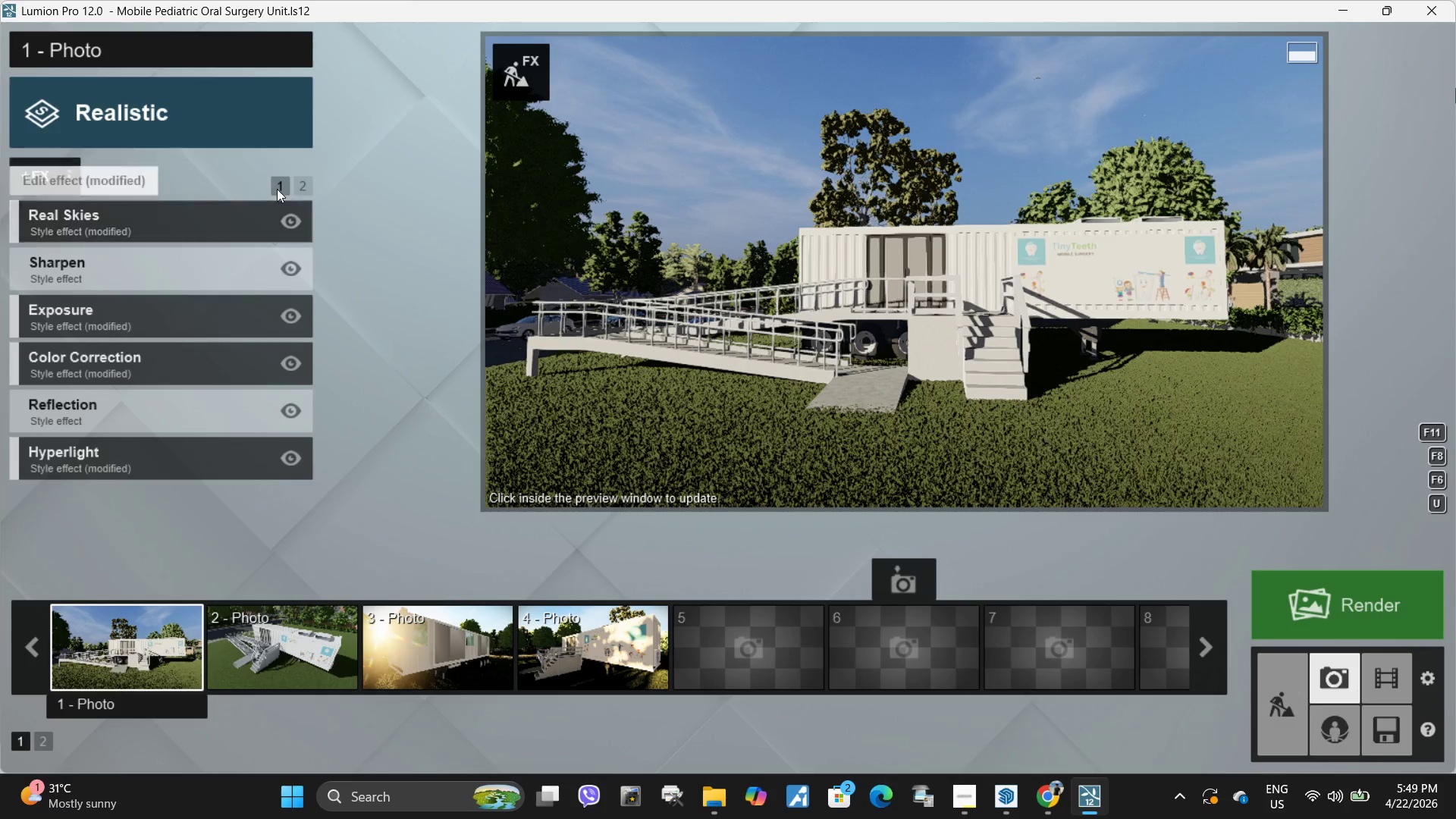 
left_click([305, 185])
 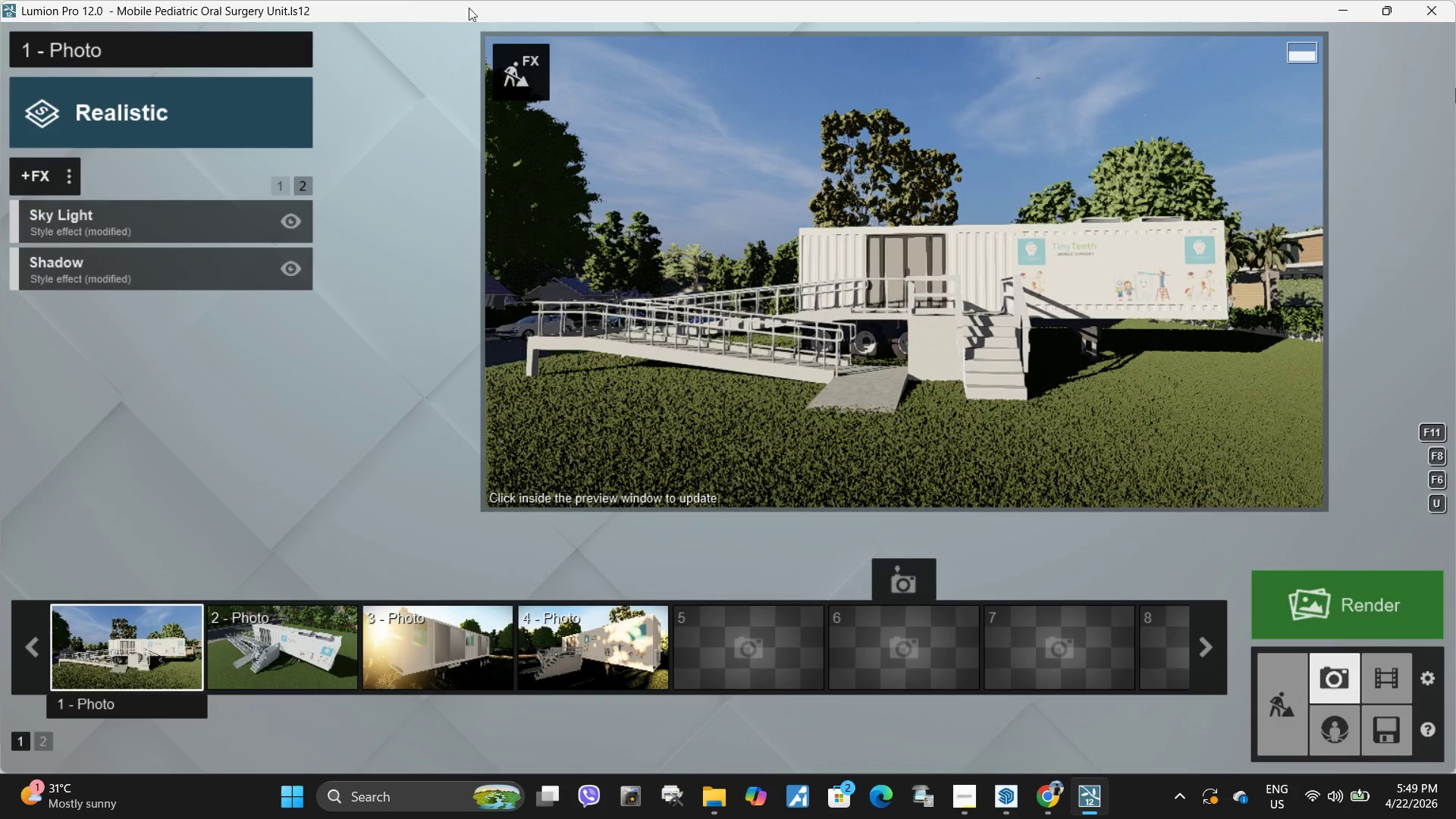 
left_click([525, 80])
 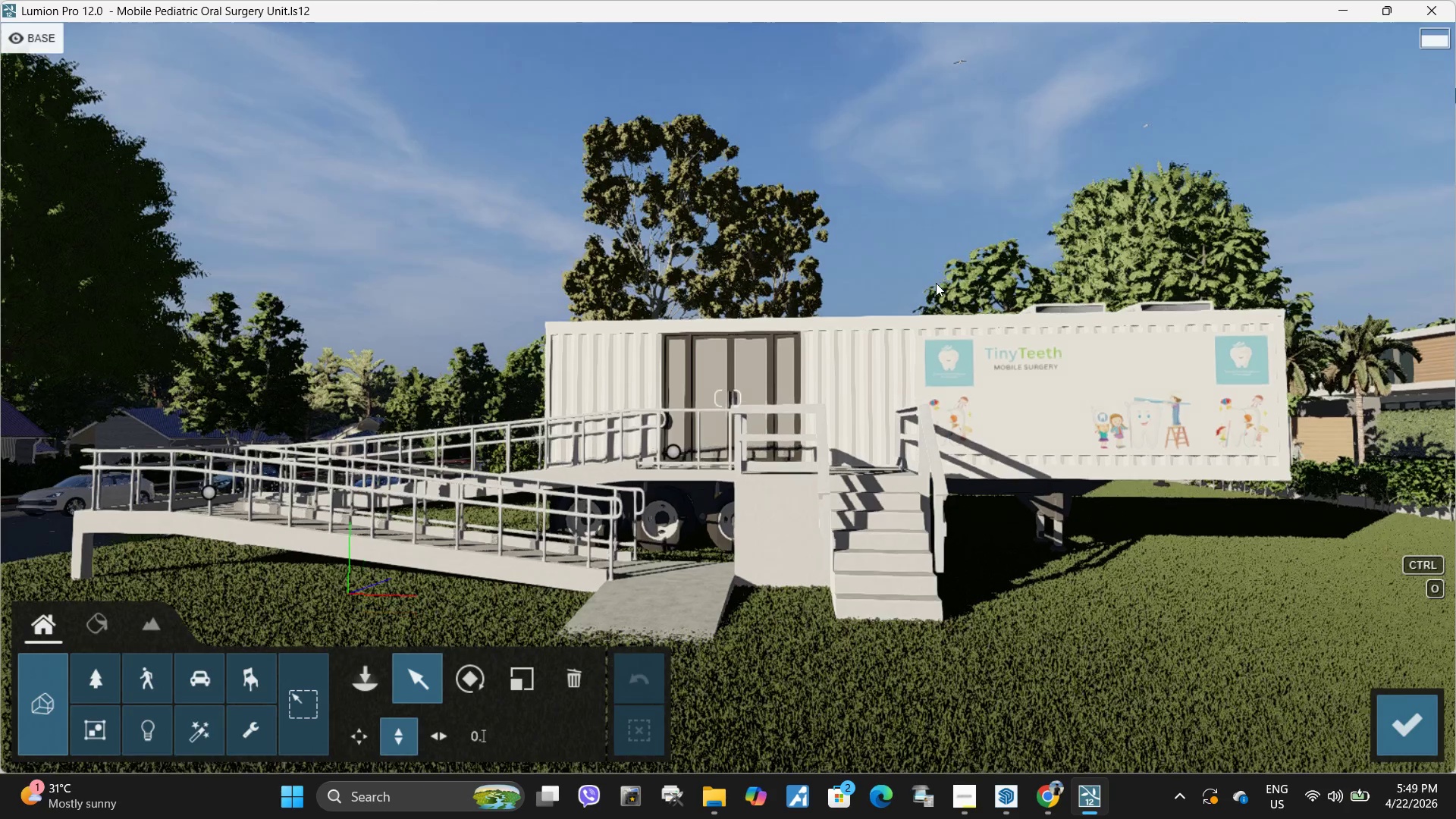 
hold_key(key=W, duration=1.67)
 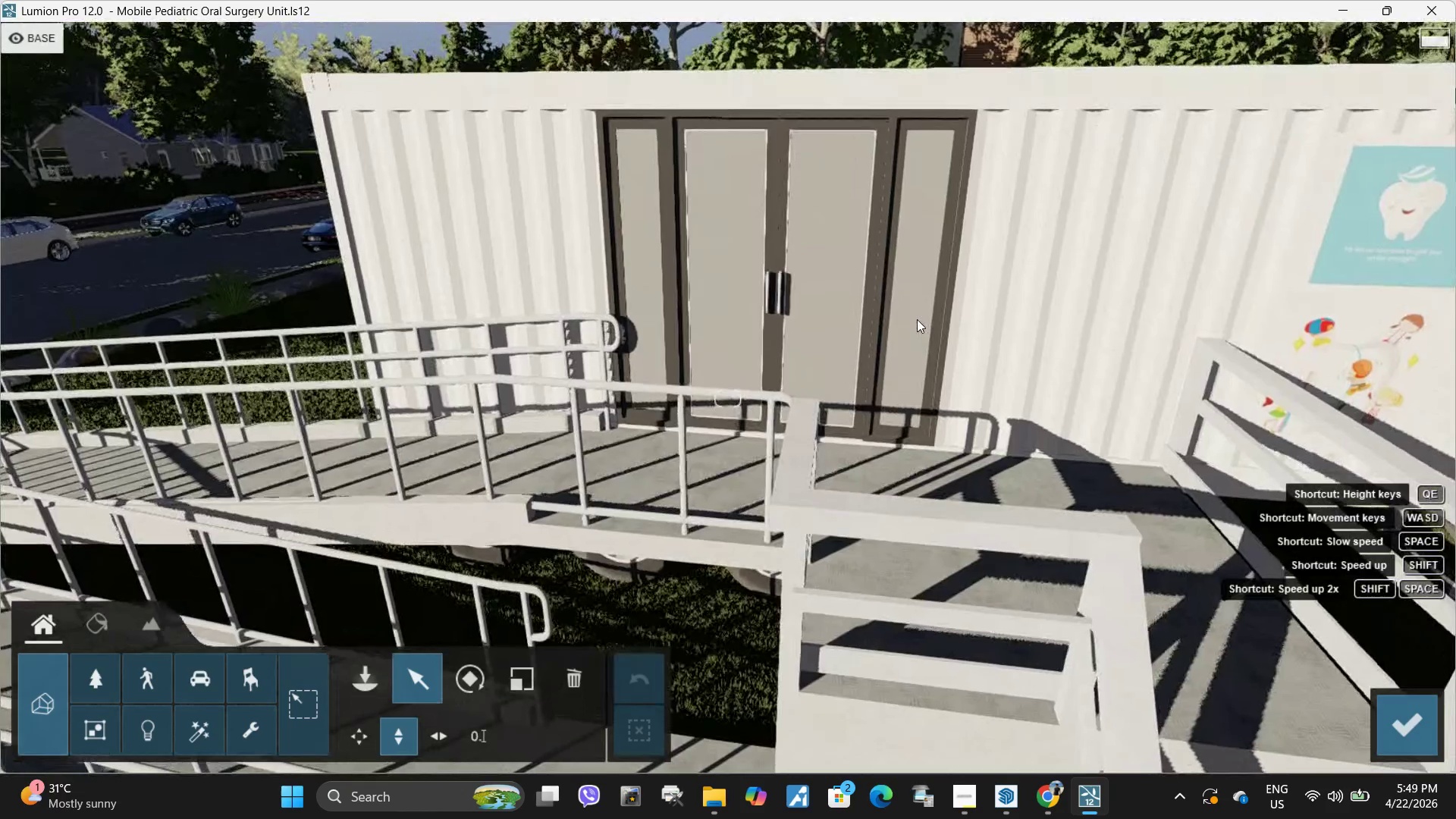 
hold_key(key=Q, duration=1.25)
 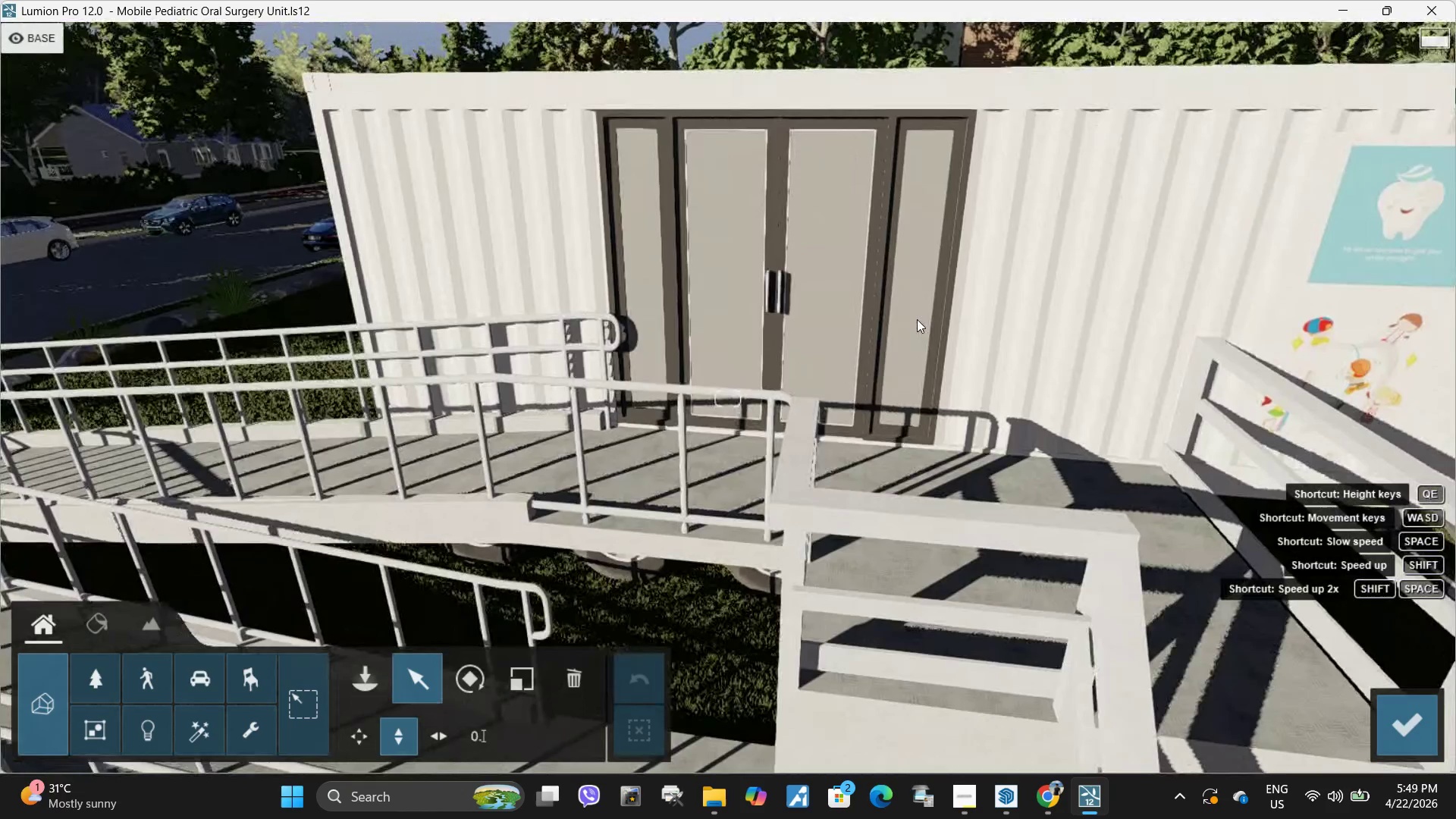 
hold_key(key=S, duration=0.36)
 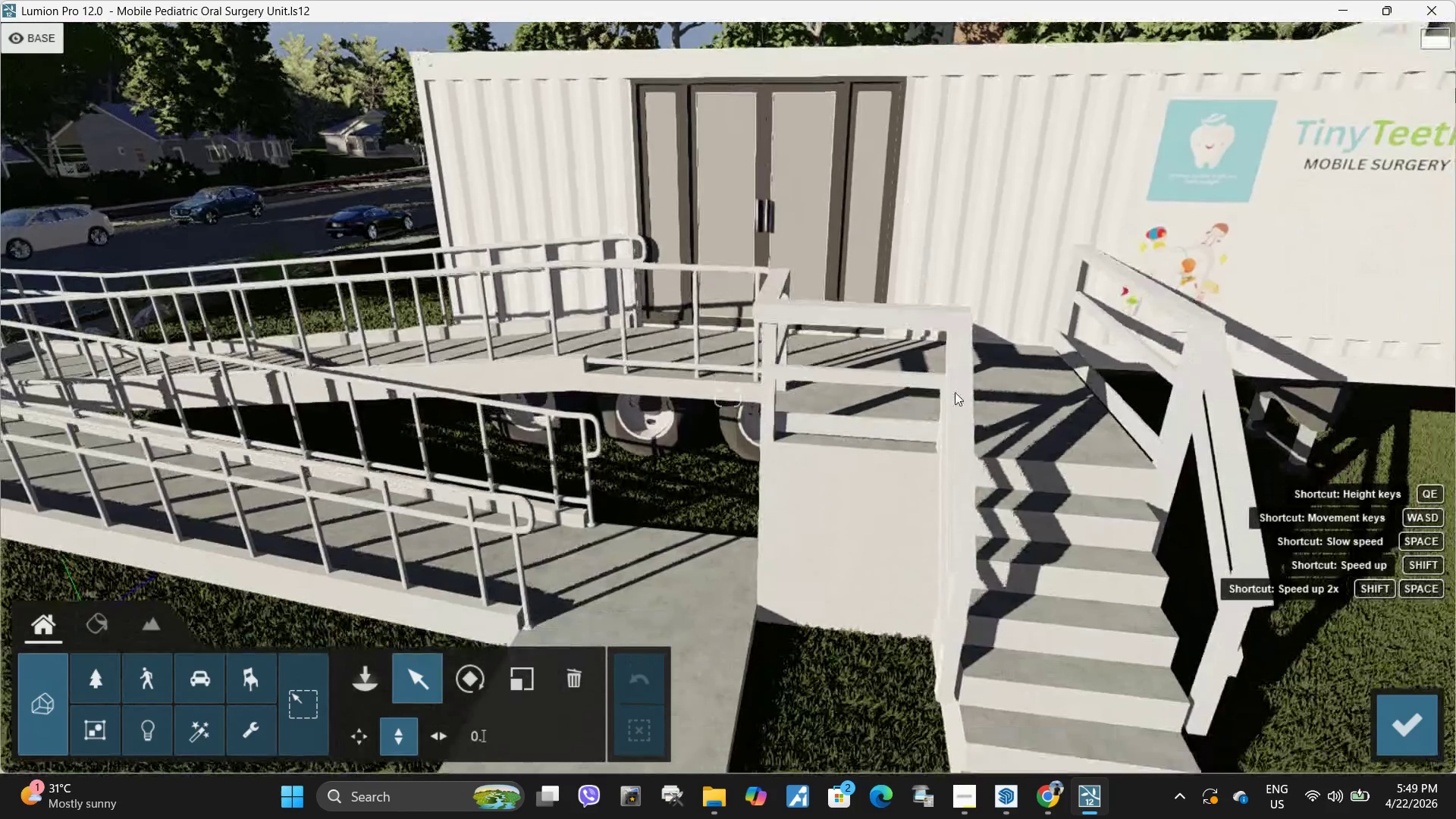 
type(ee)
 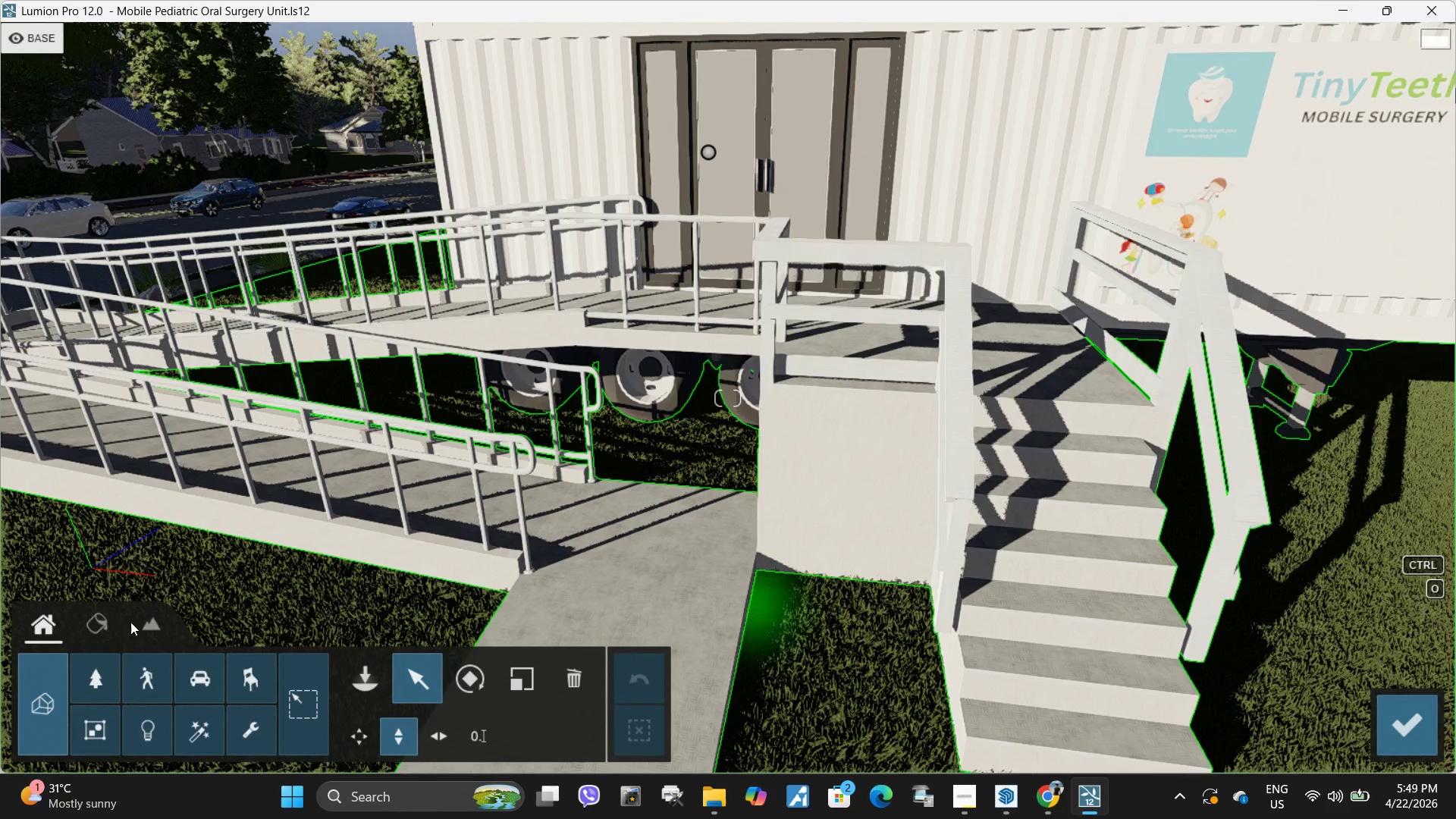 
left_click([85, 627])
 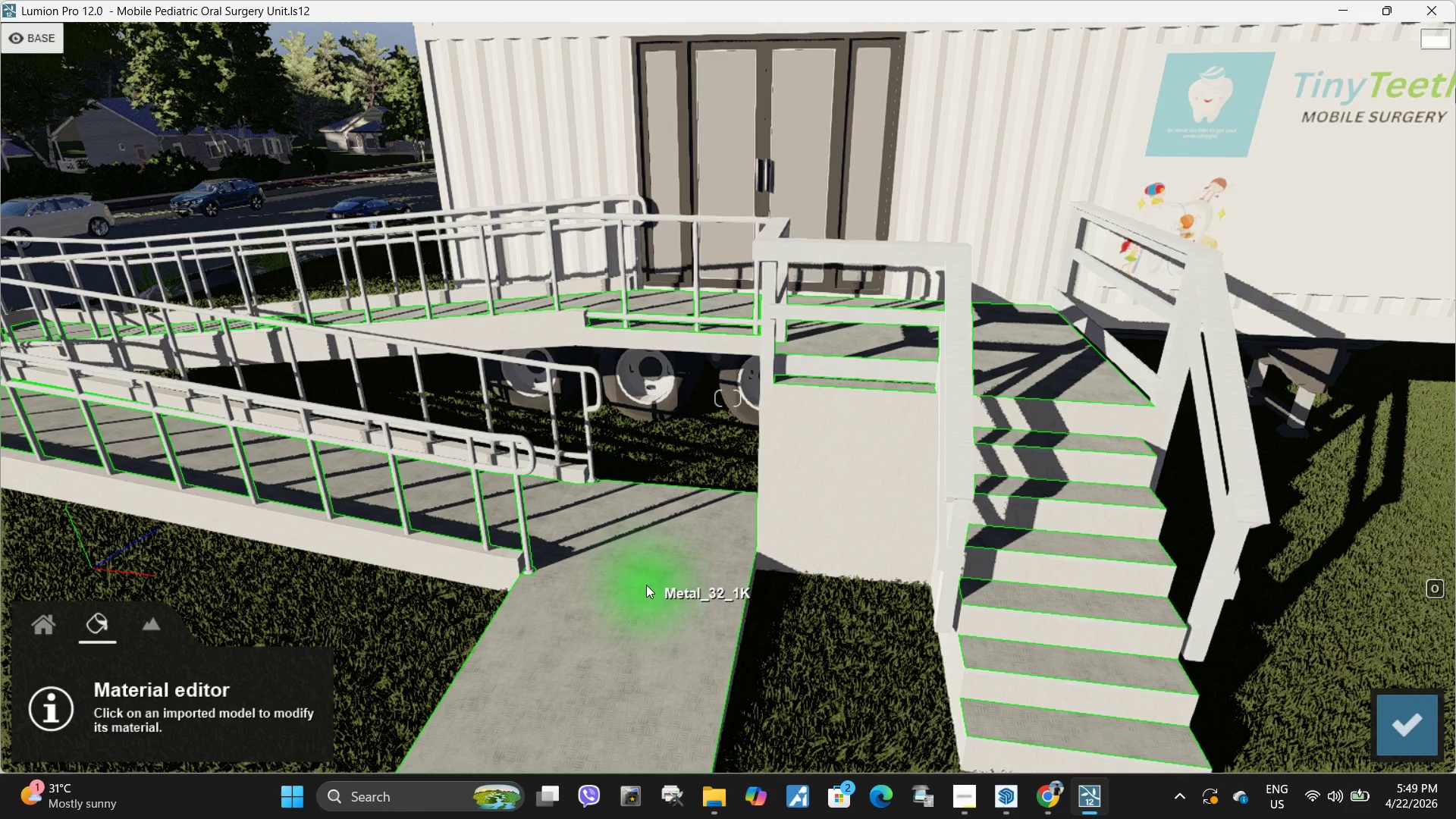 
left_click([646, 585])
 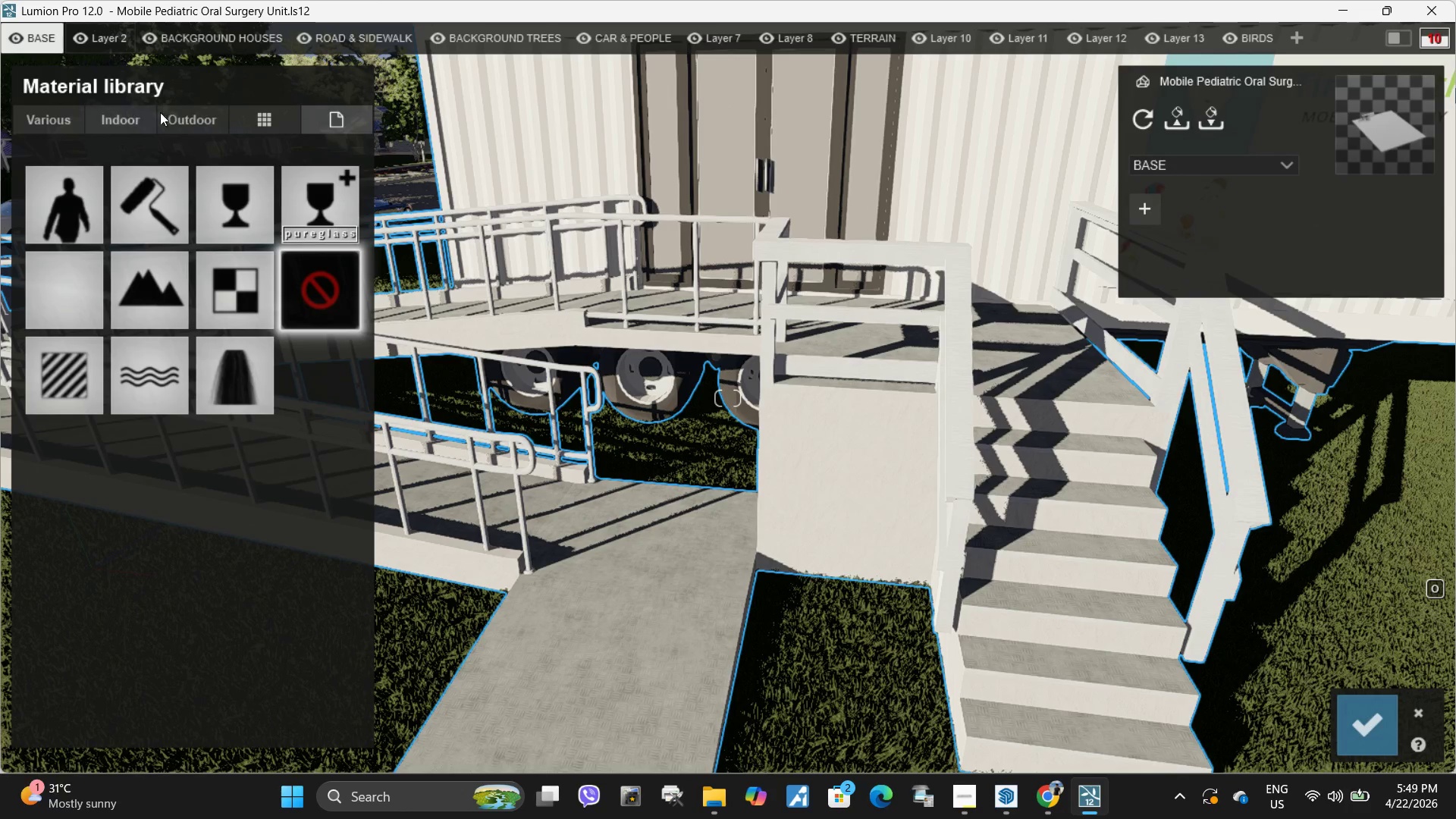 
left_click([189, 115])
 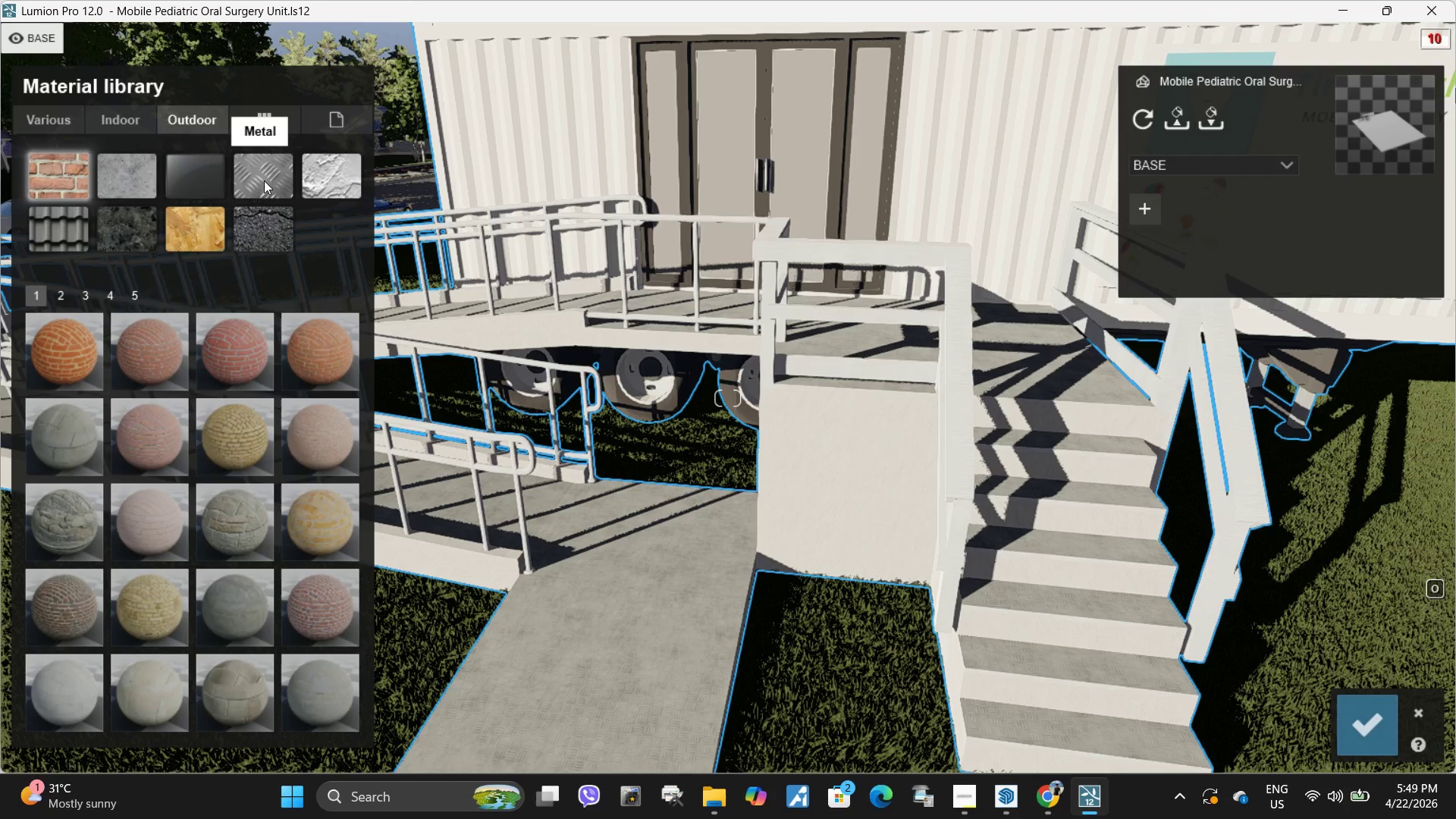 
left_click([264, 180])
 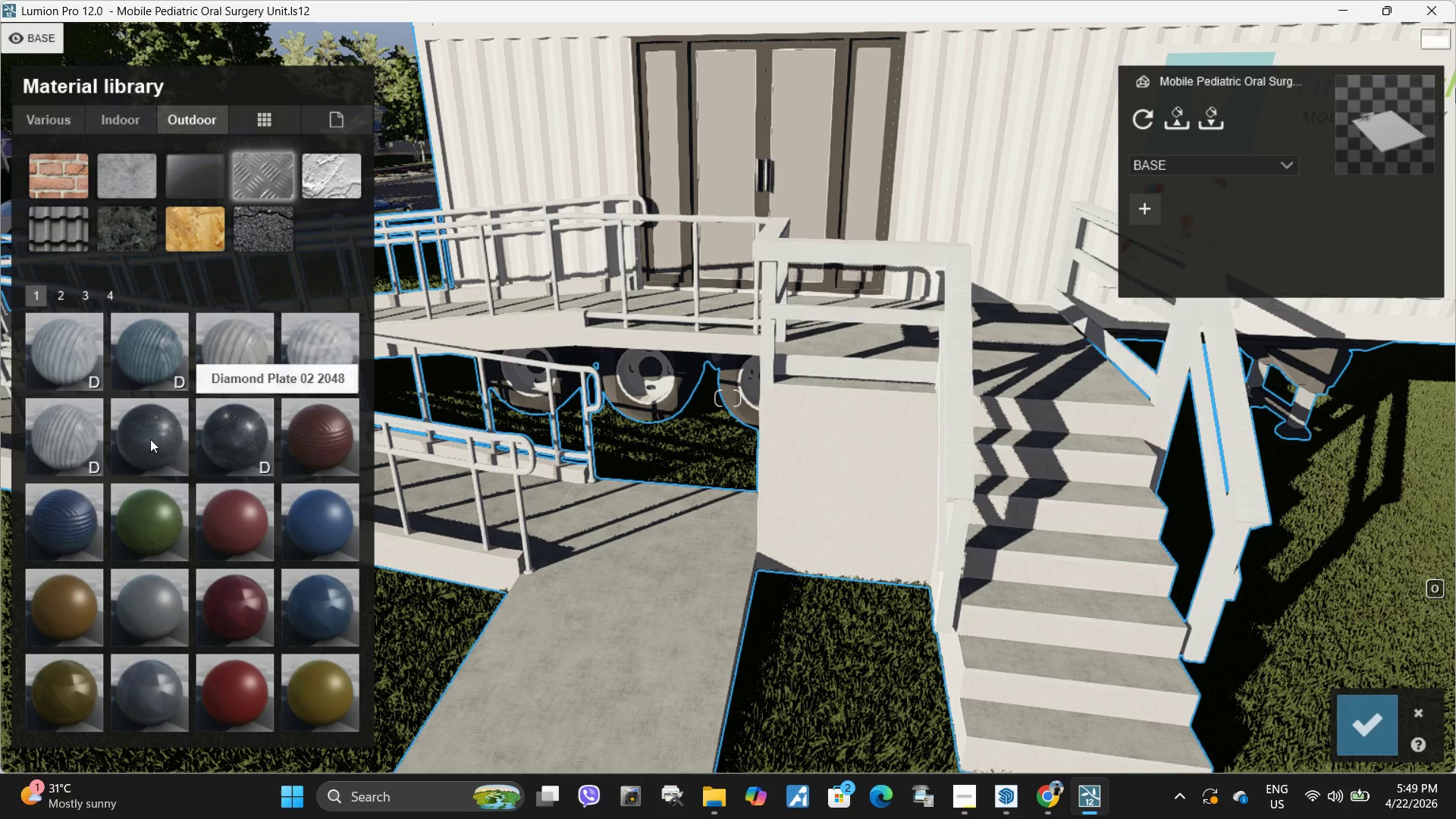 
left_click([151, 439])
 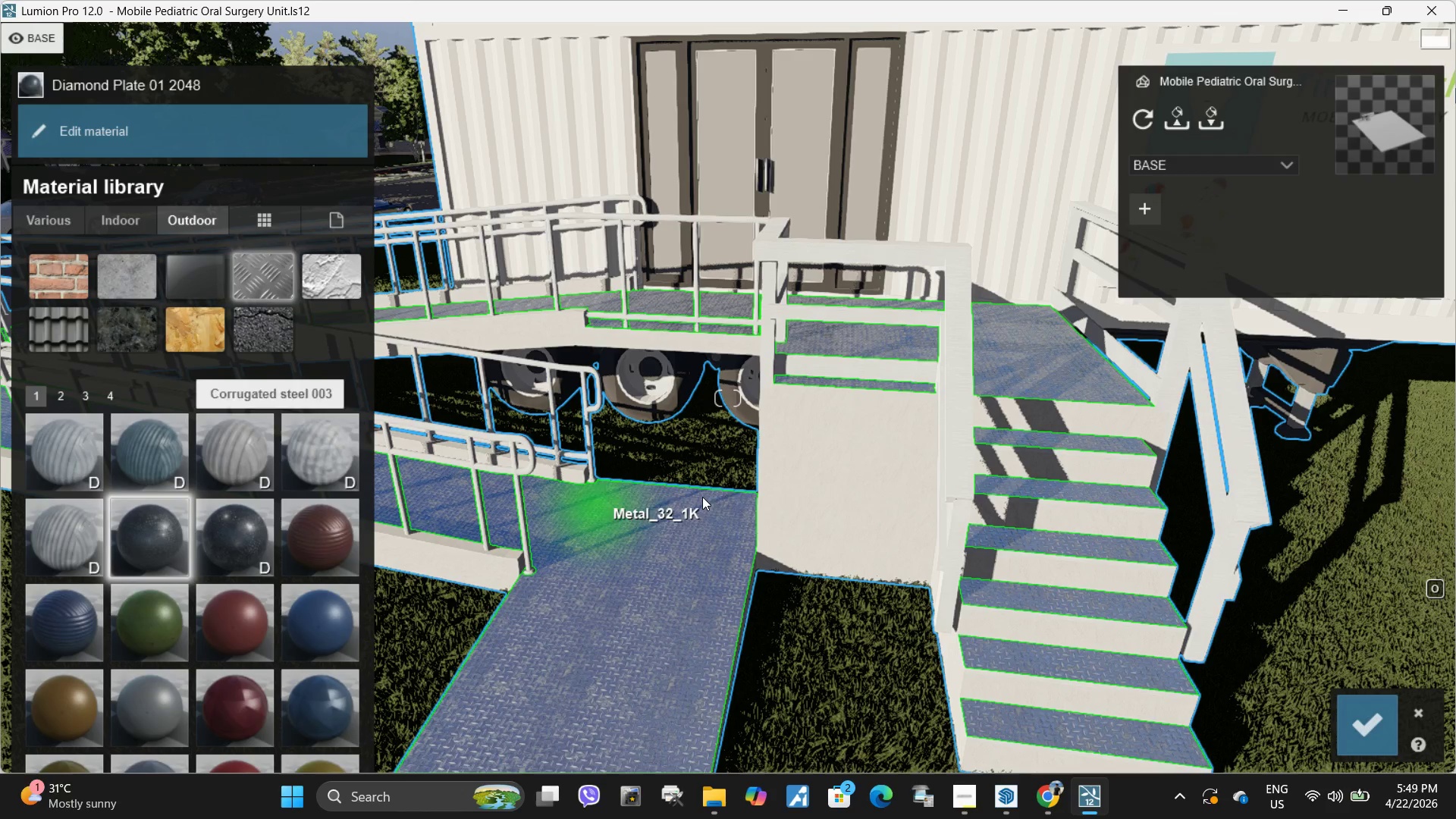 
hold_key(key=E, duration=0.42)
 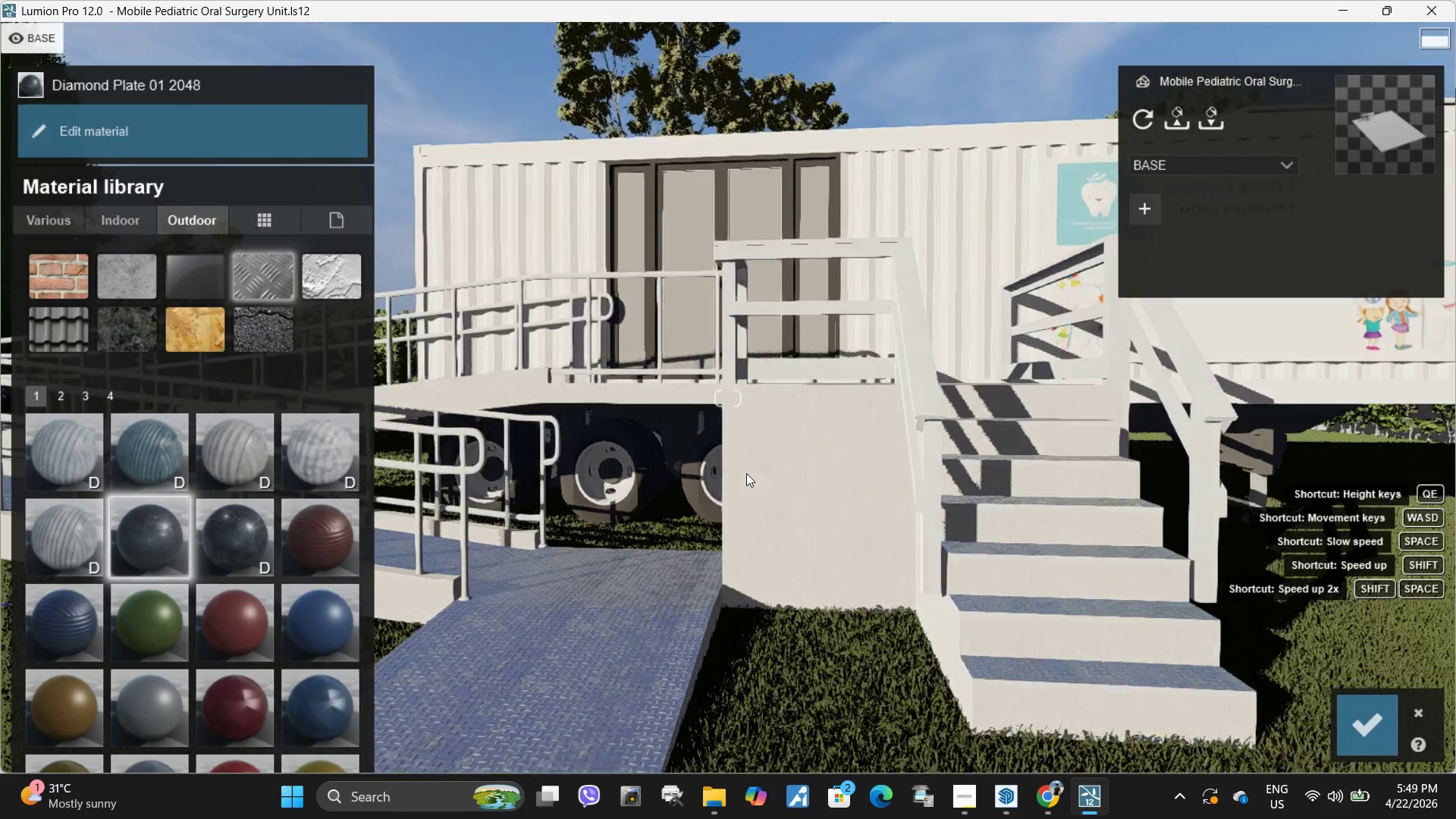 
type(swwwaa)
 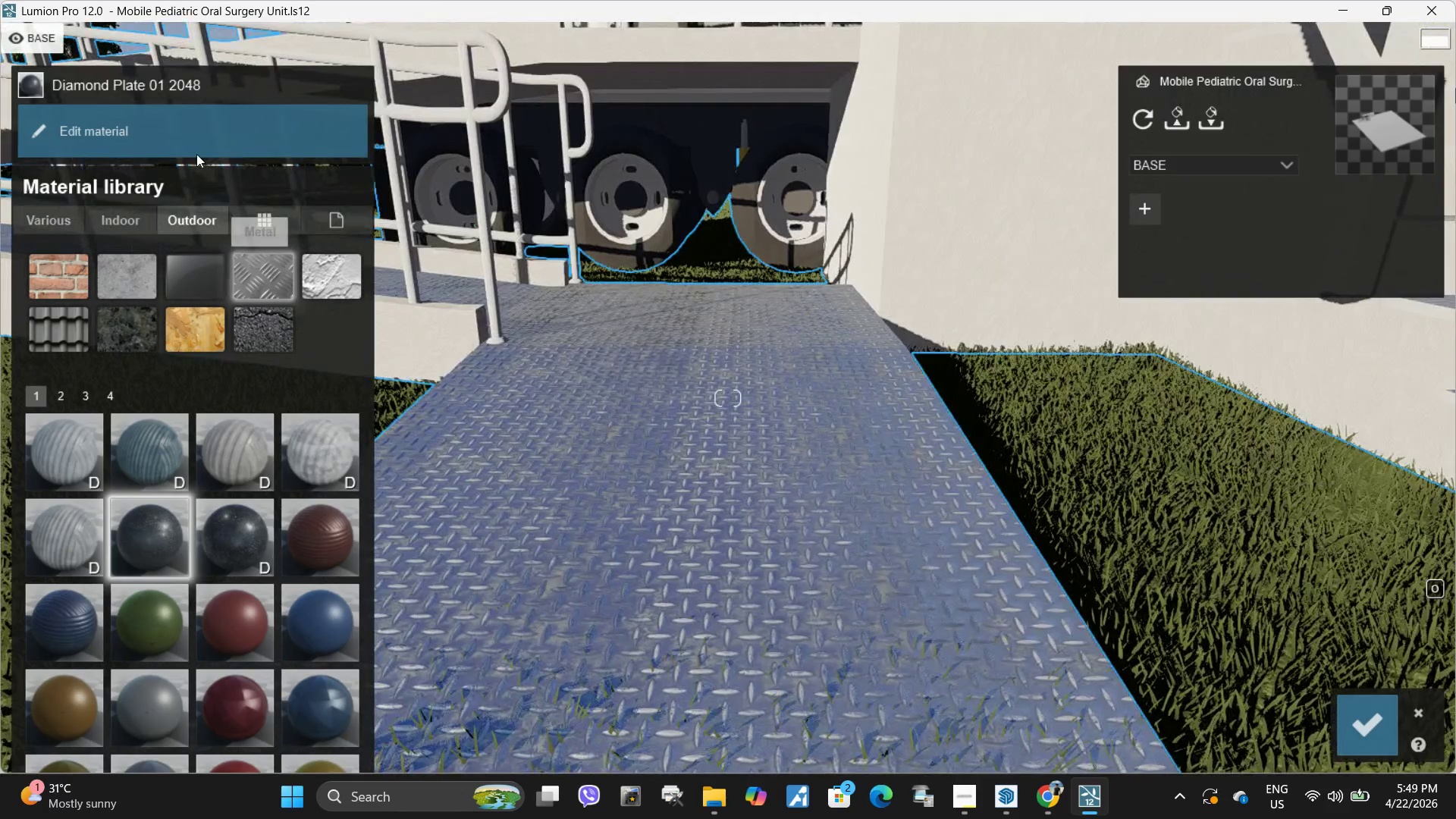 
left_click([201, 136])
 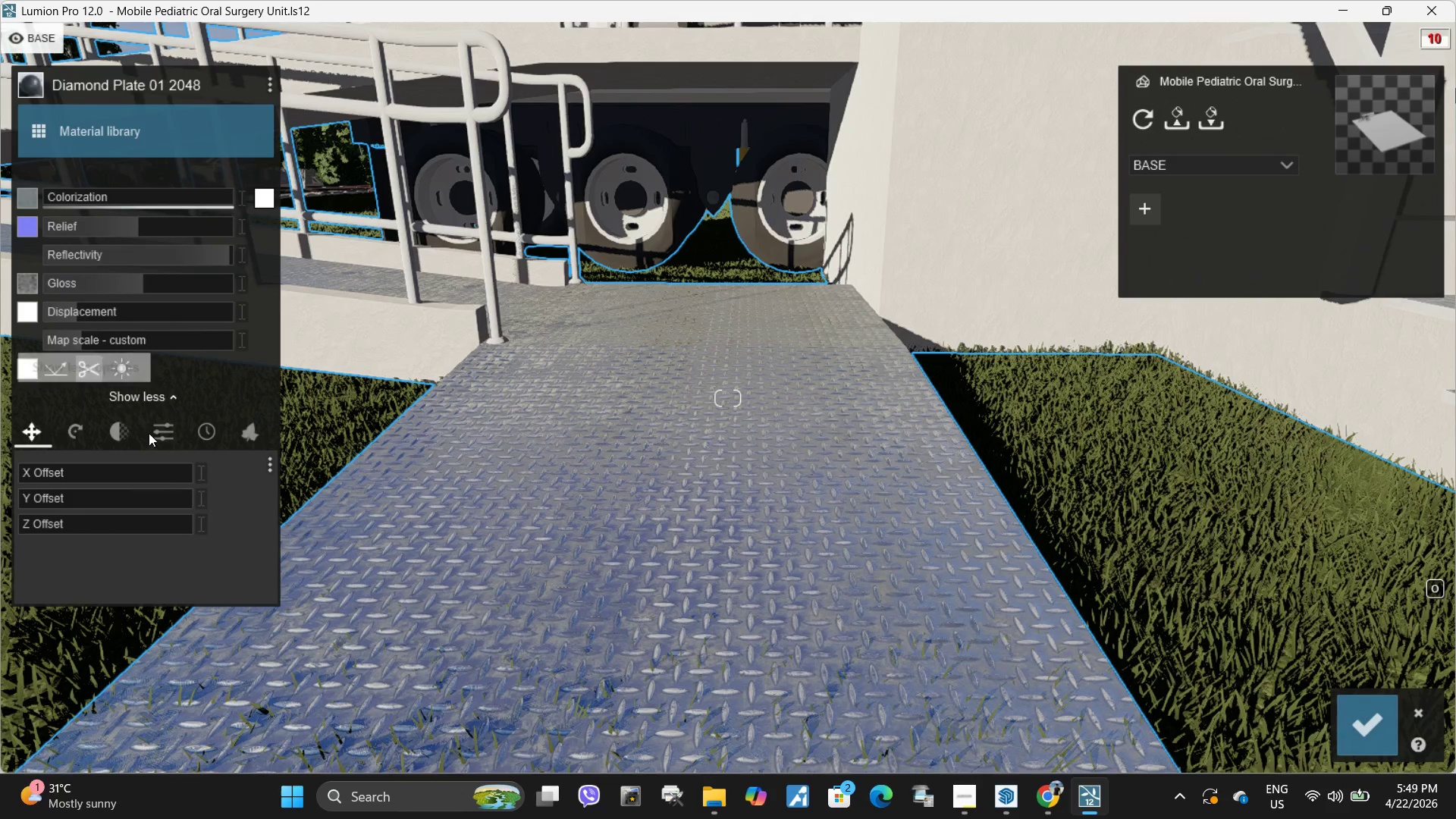 
left_click([165, 435])
 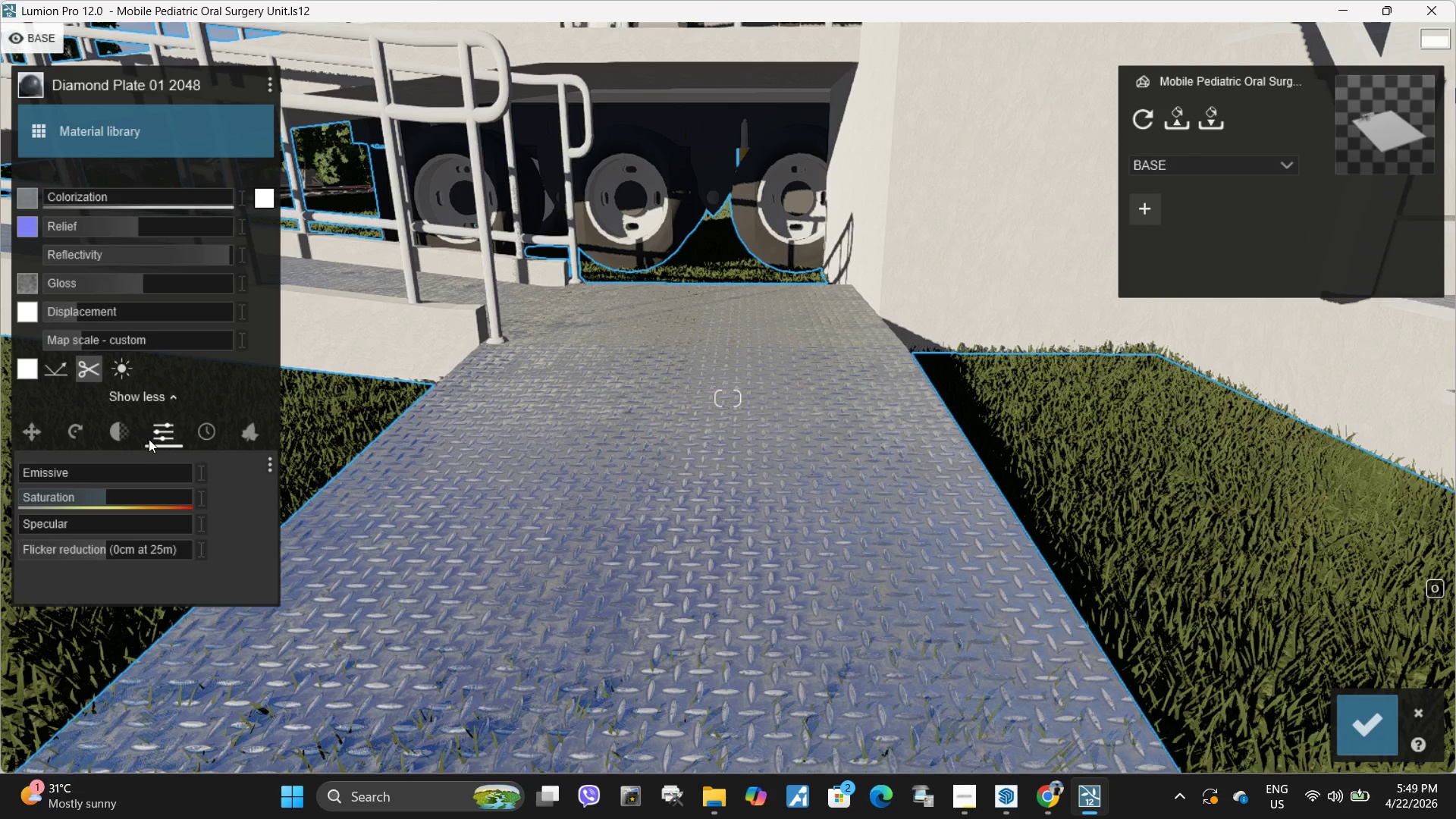 
left_click([226, 433])
 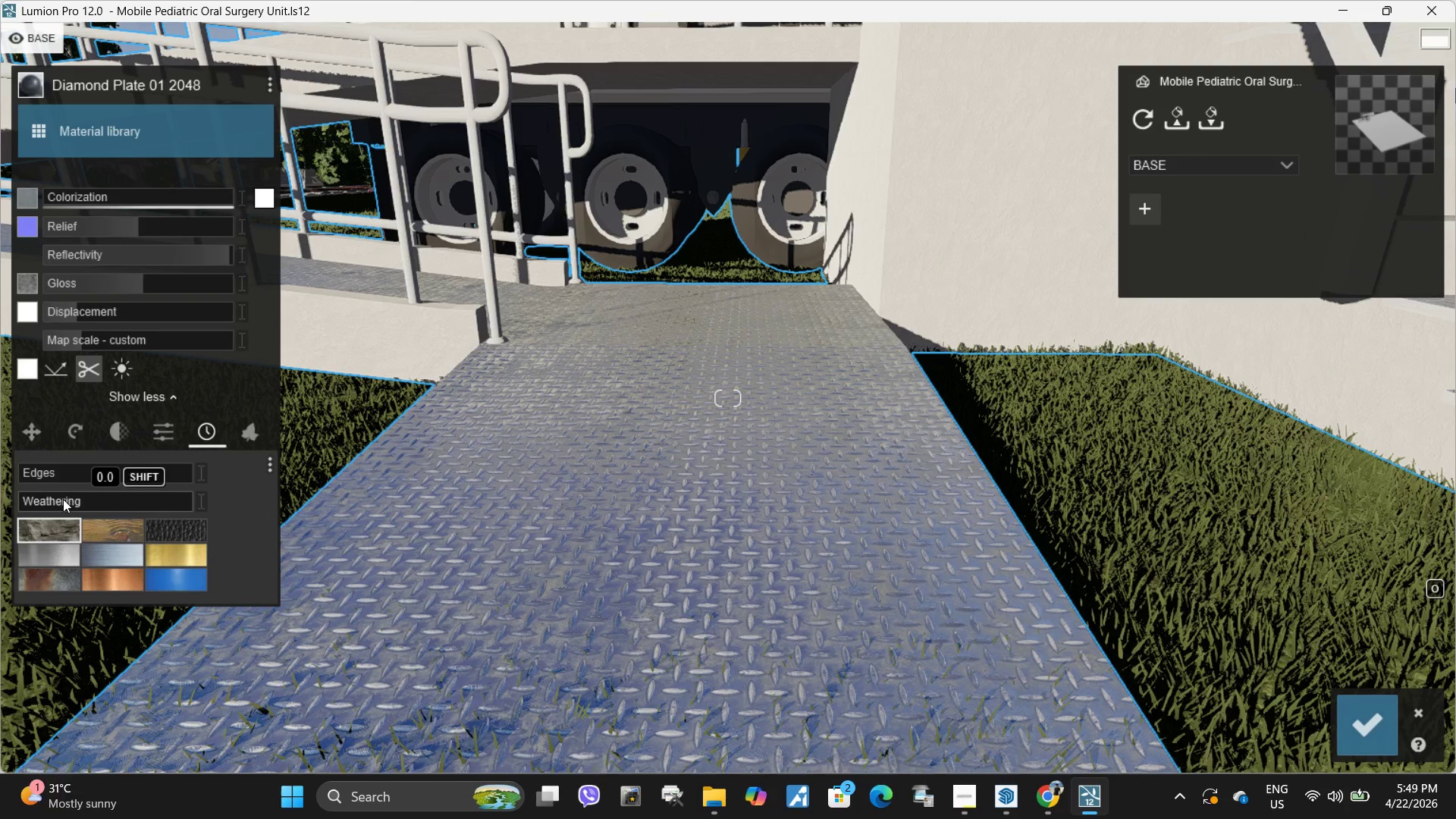 
left_click_drag(start_coordinate=[63, 500], to_coordinate=[29, 498])
 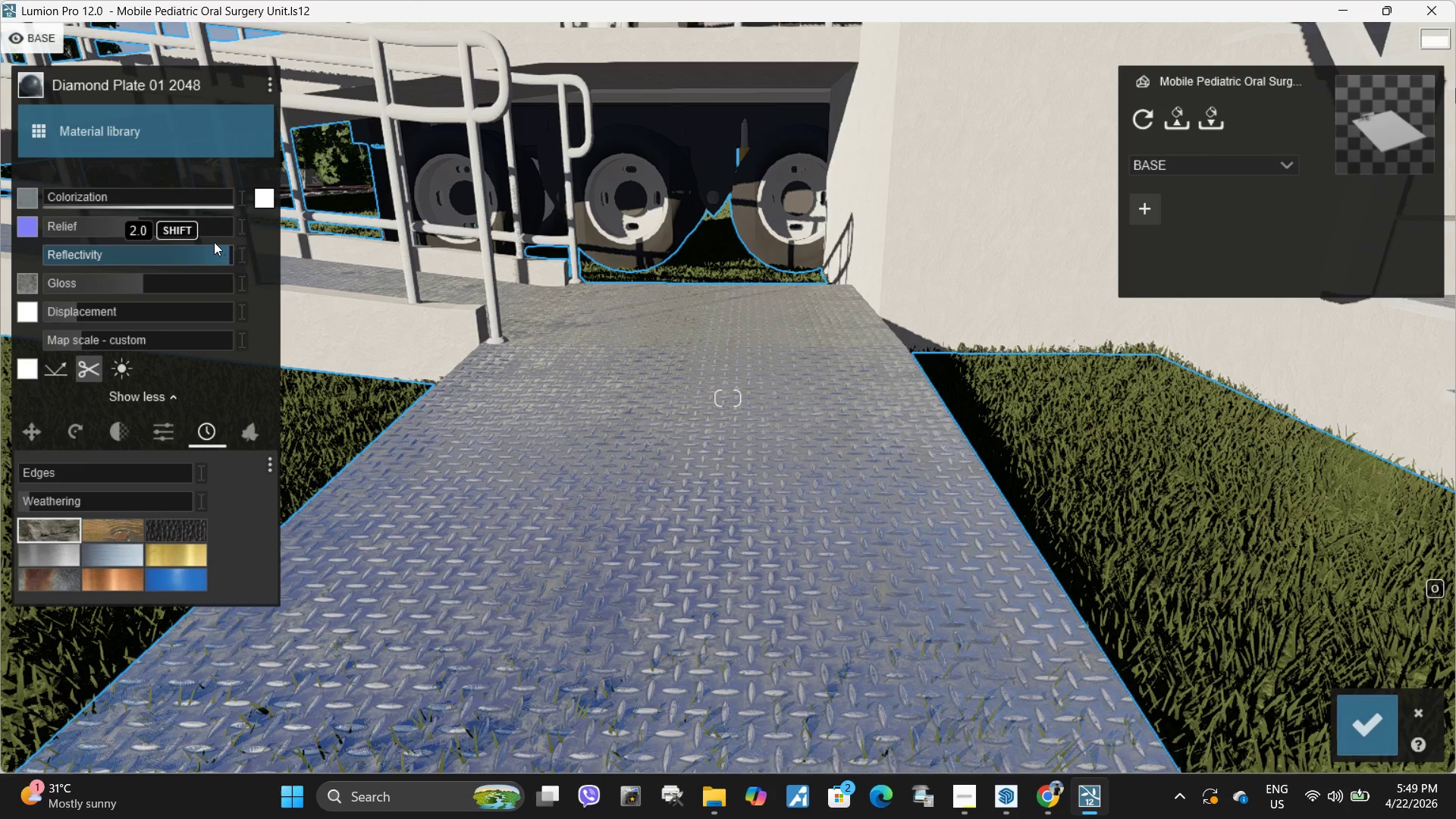 
left_click_drag(start_coordinate=[209, 246], to_coordinate=[226, 252])
 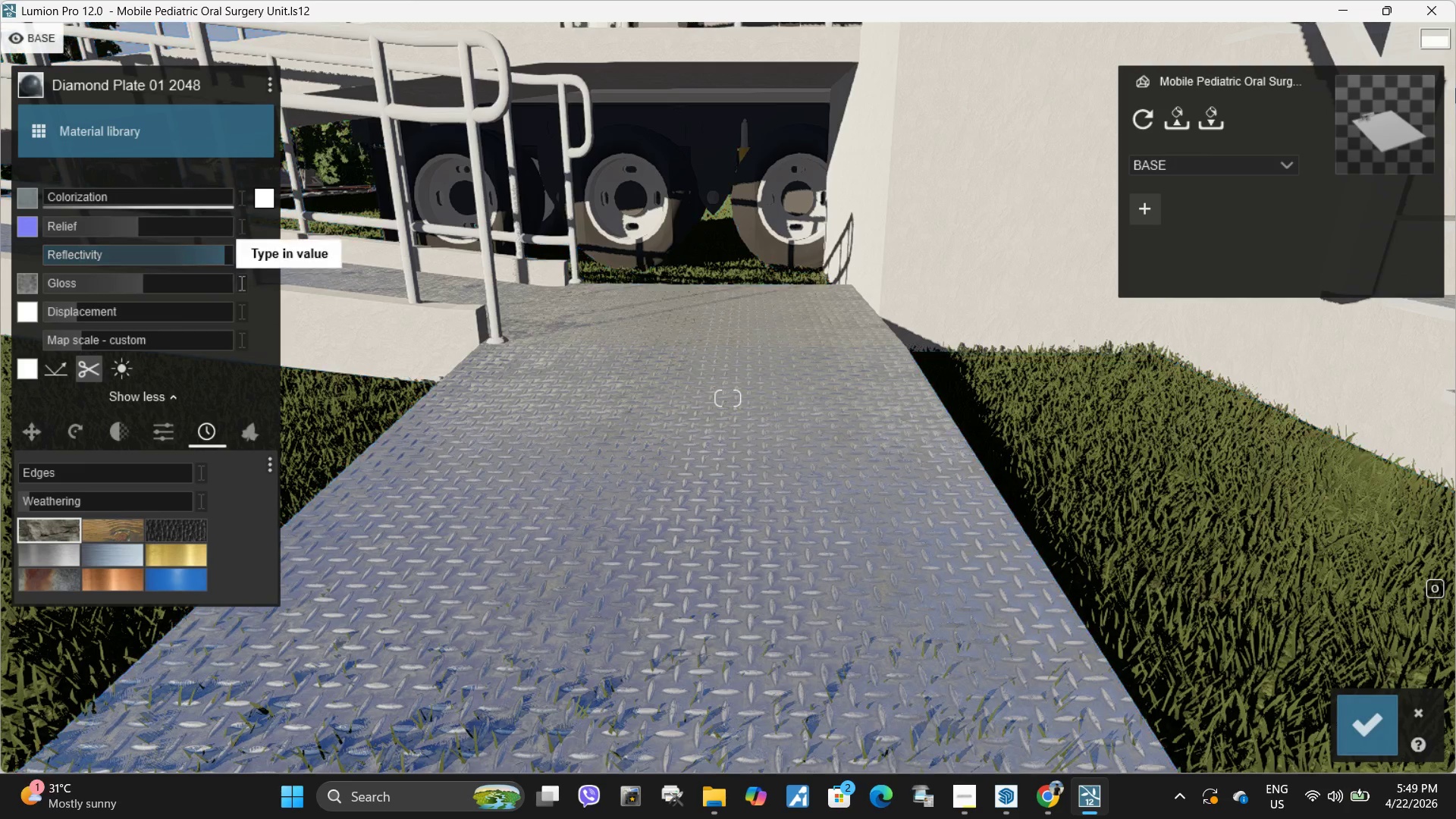 
type(qs)
 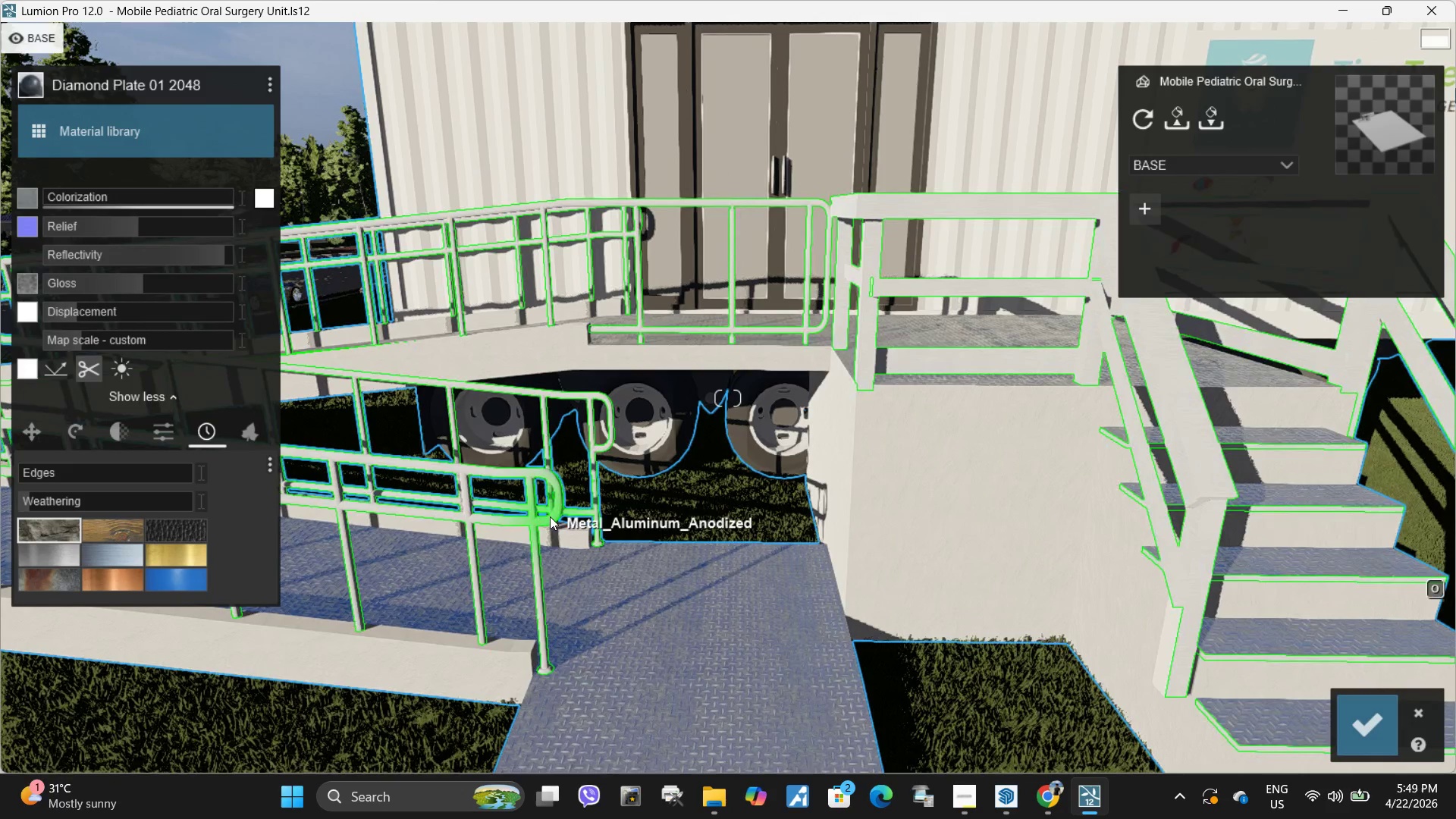 
left_click([550, 516])
 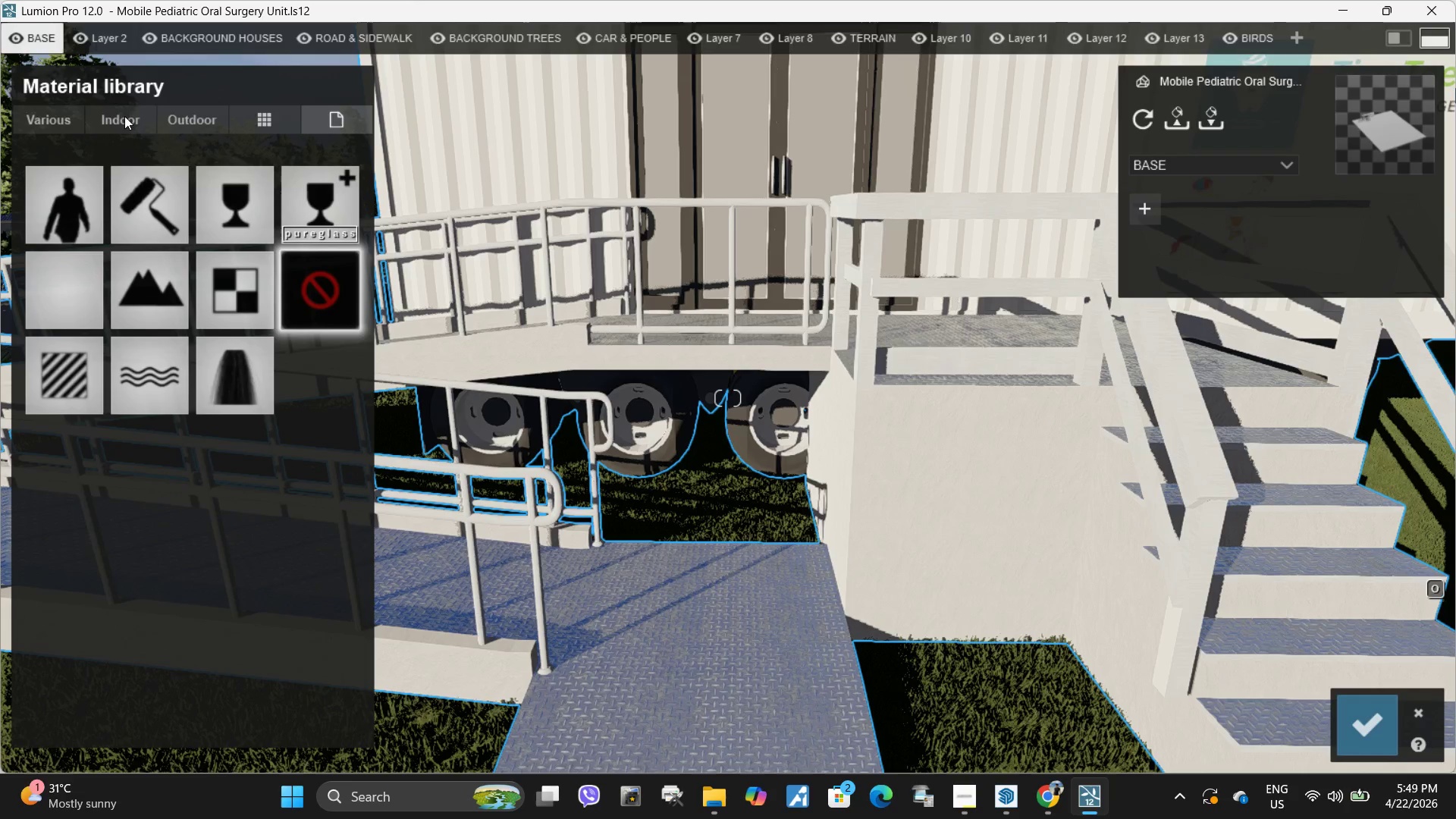 
left_click([190, 120])
 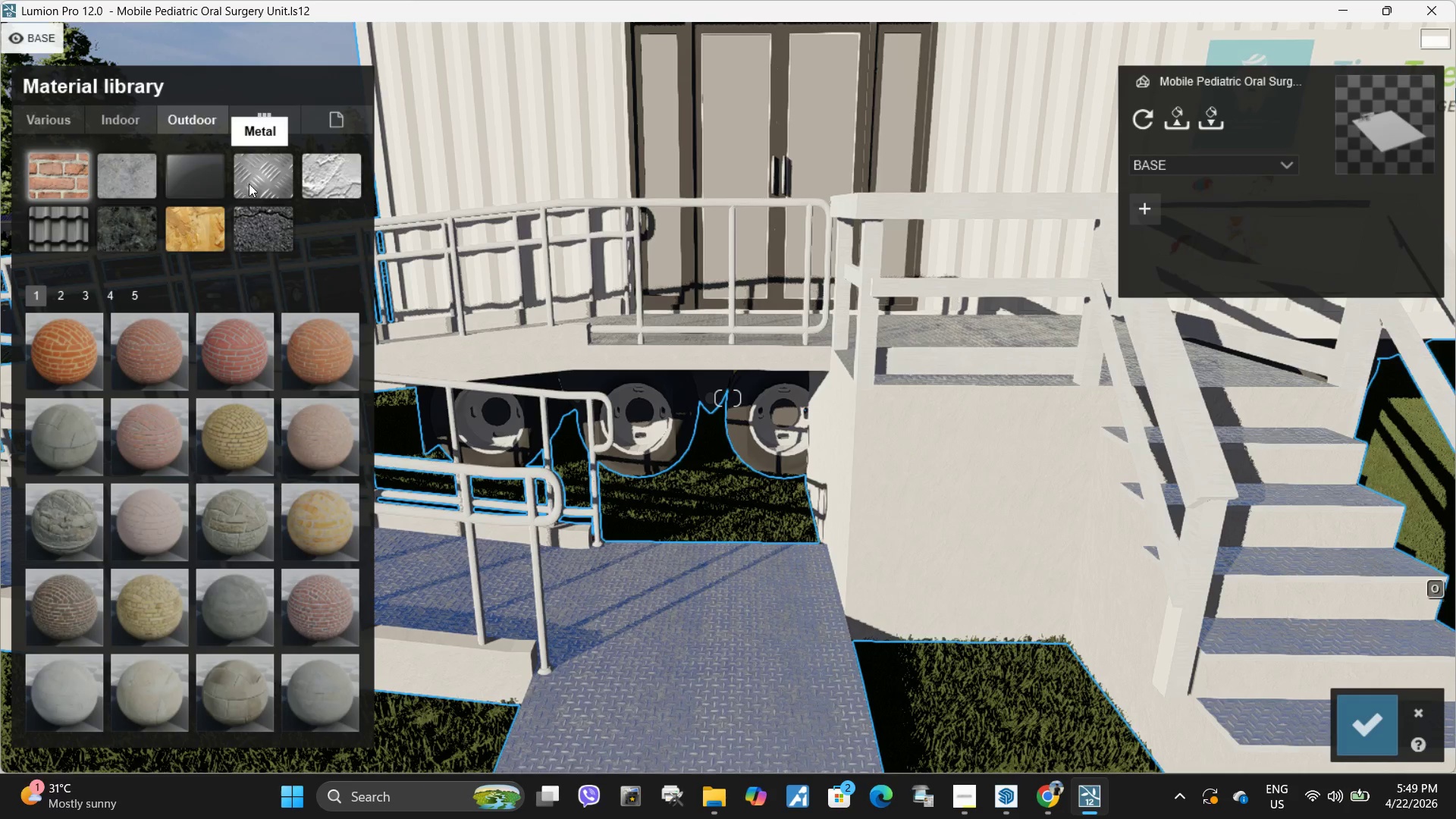 
left_click([249, 184])
 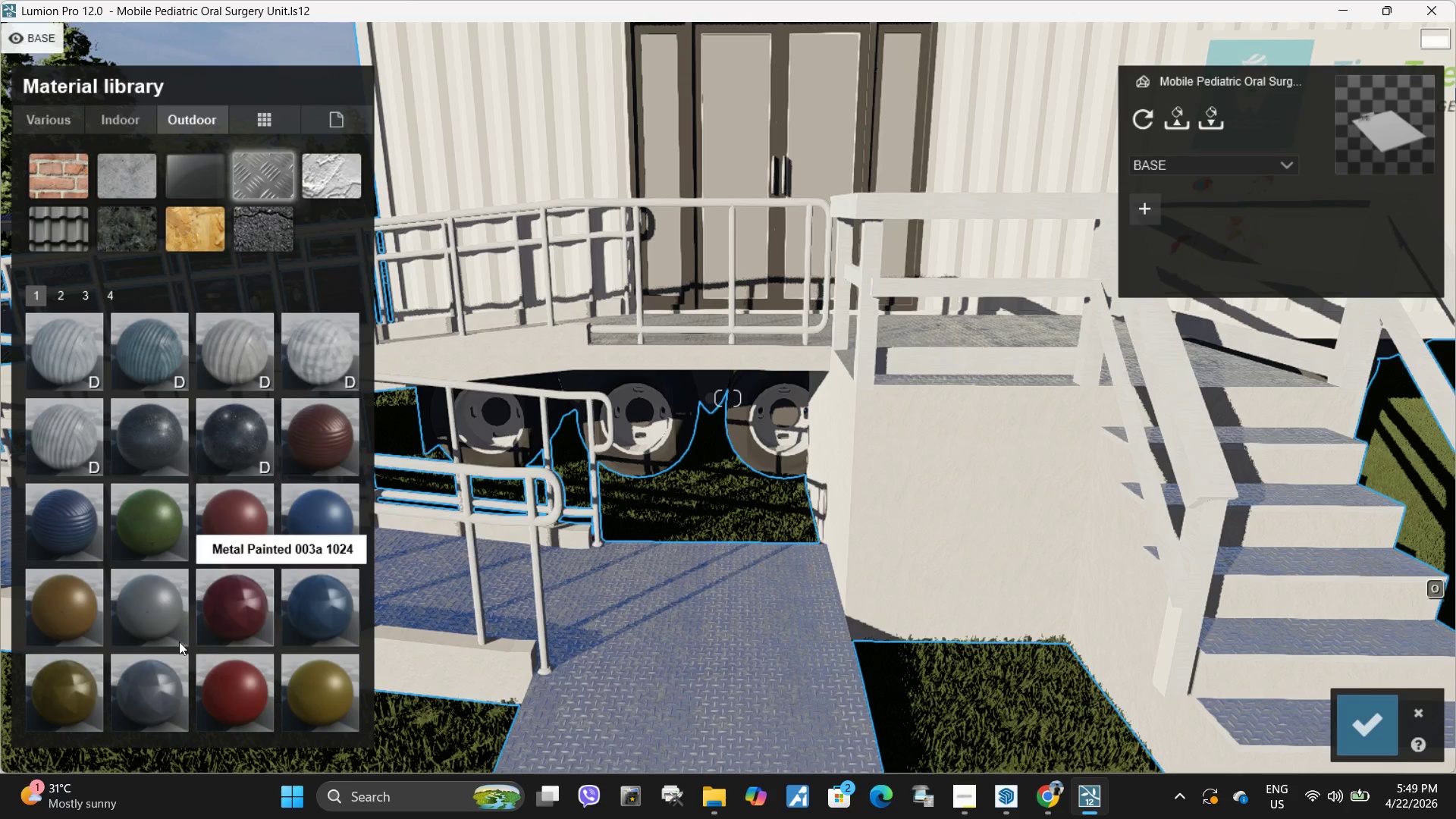 
left_click([153, 616])
 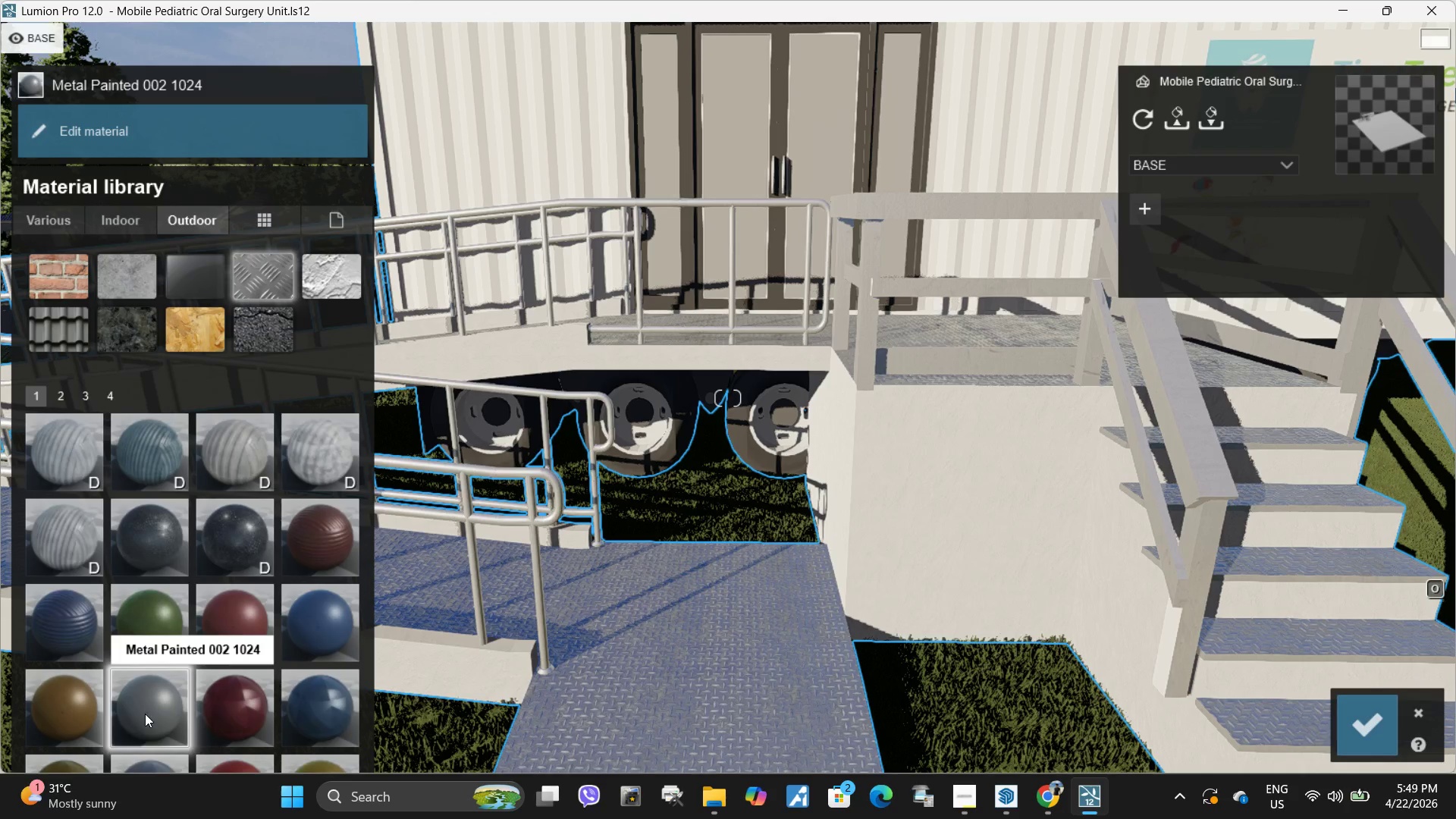 
scroll: coordinate [168, 585], scroll_direction: down, amount: 1.0
 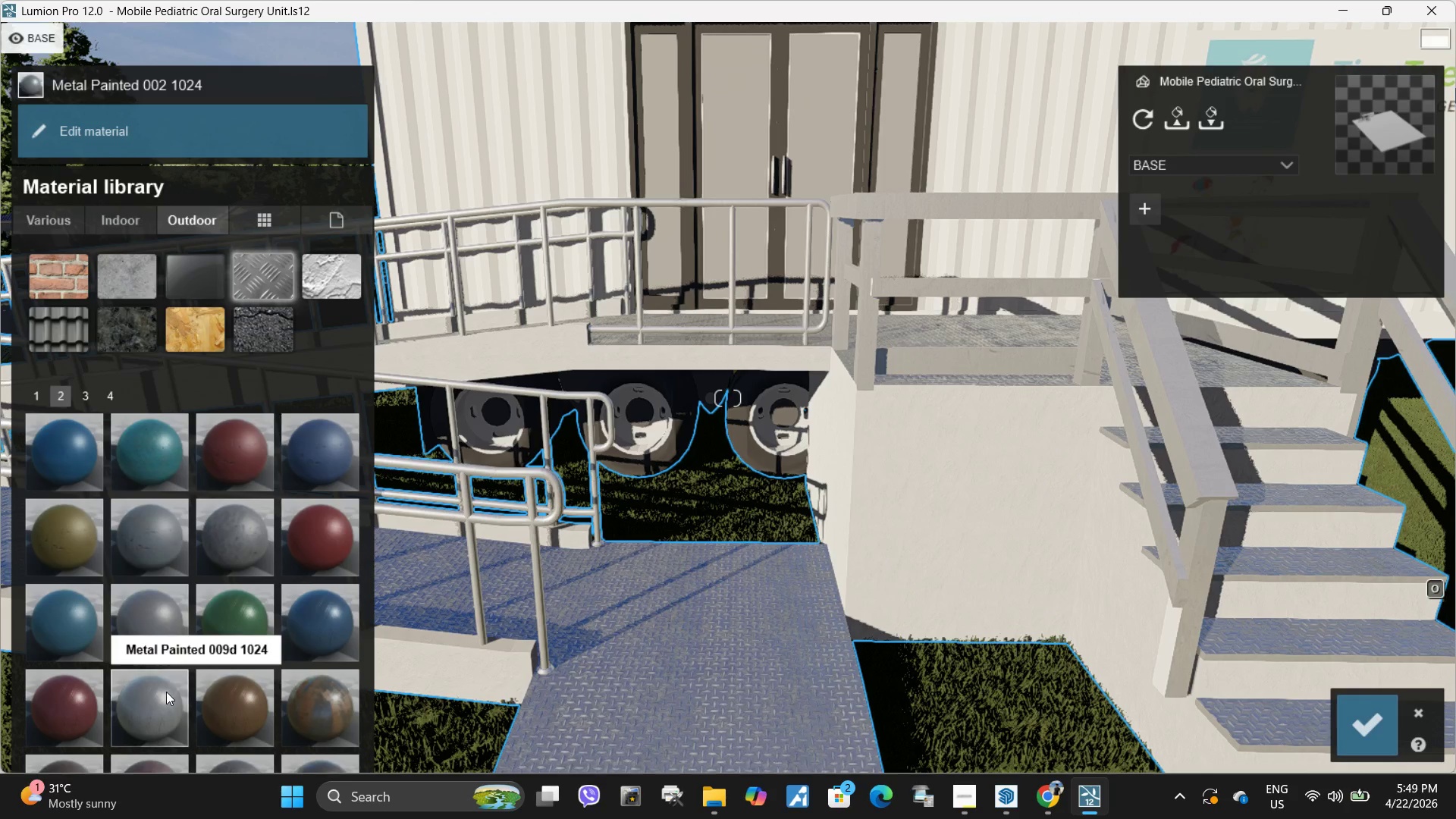 
scroll: coordinate [162, 682], scroll_direction: up, amount: 1.0
 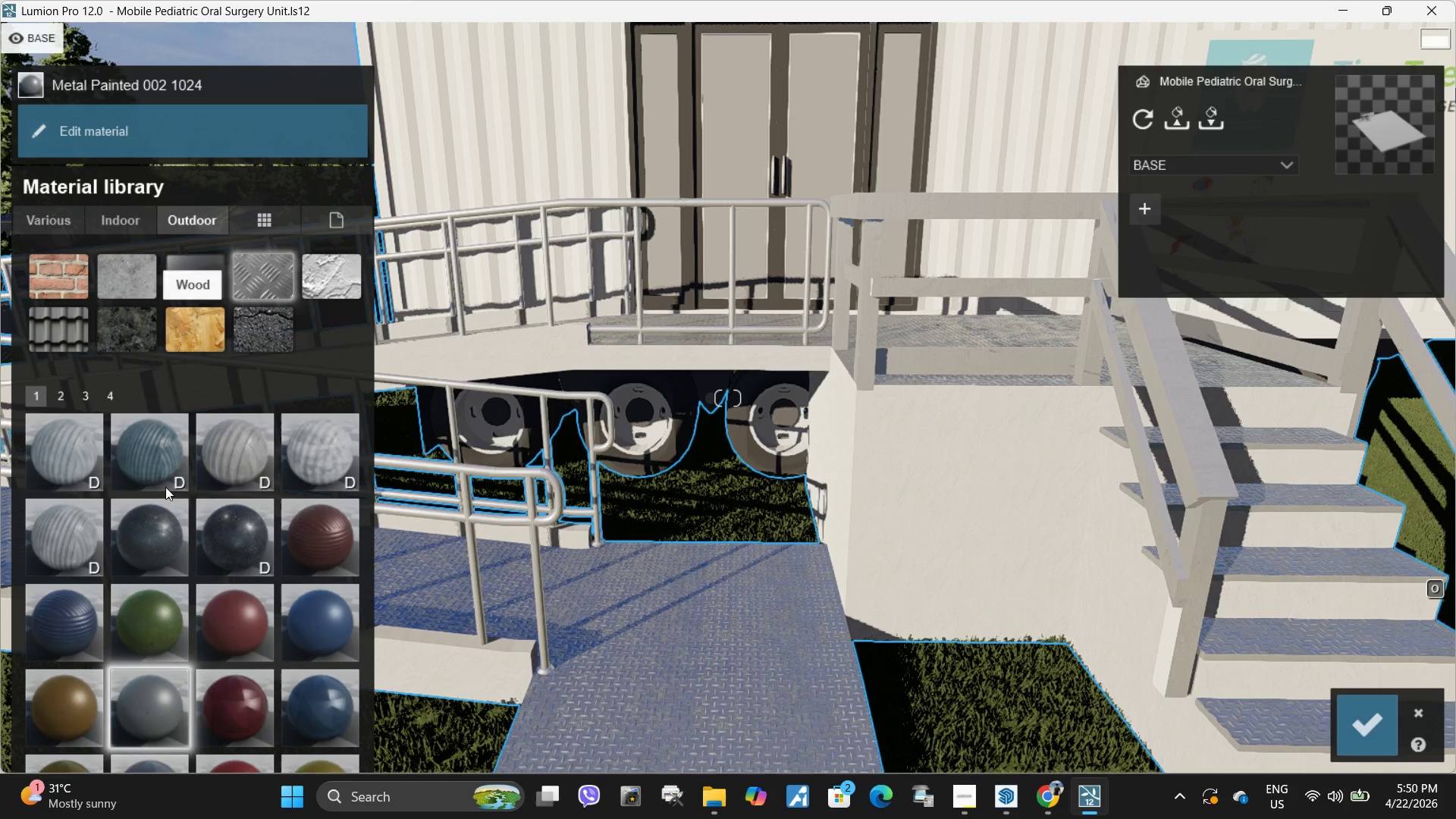 
hold_key(key=D, duration=0.78)
 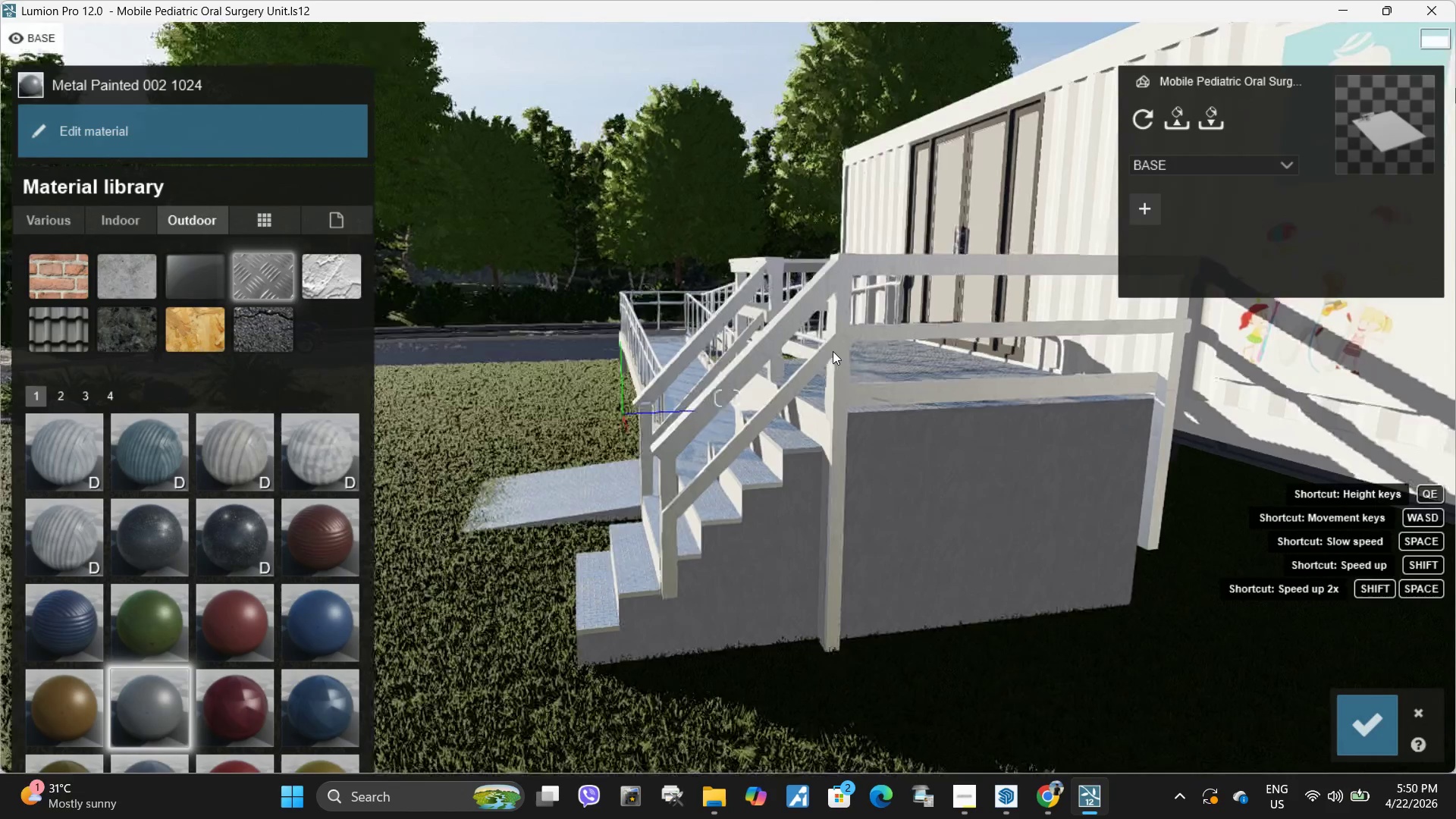 
key(Shift+W)
 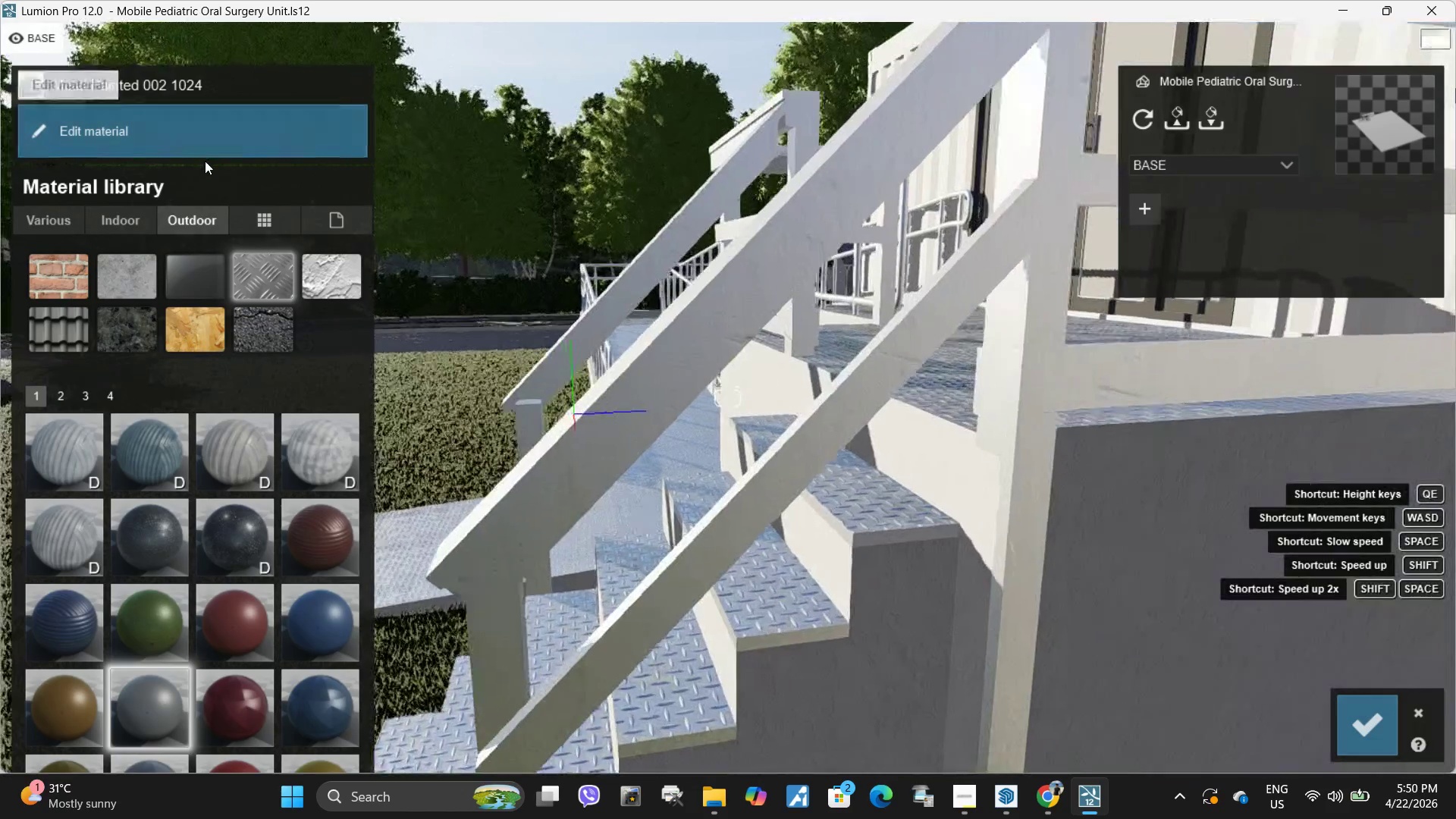 
left_click([210, 124])
 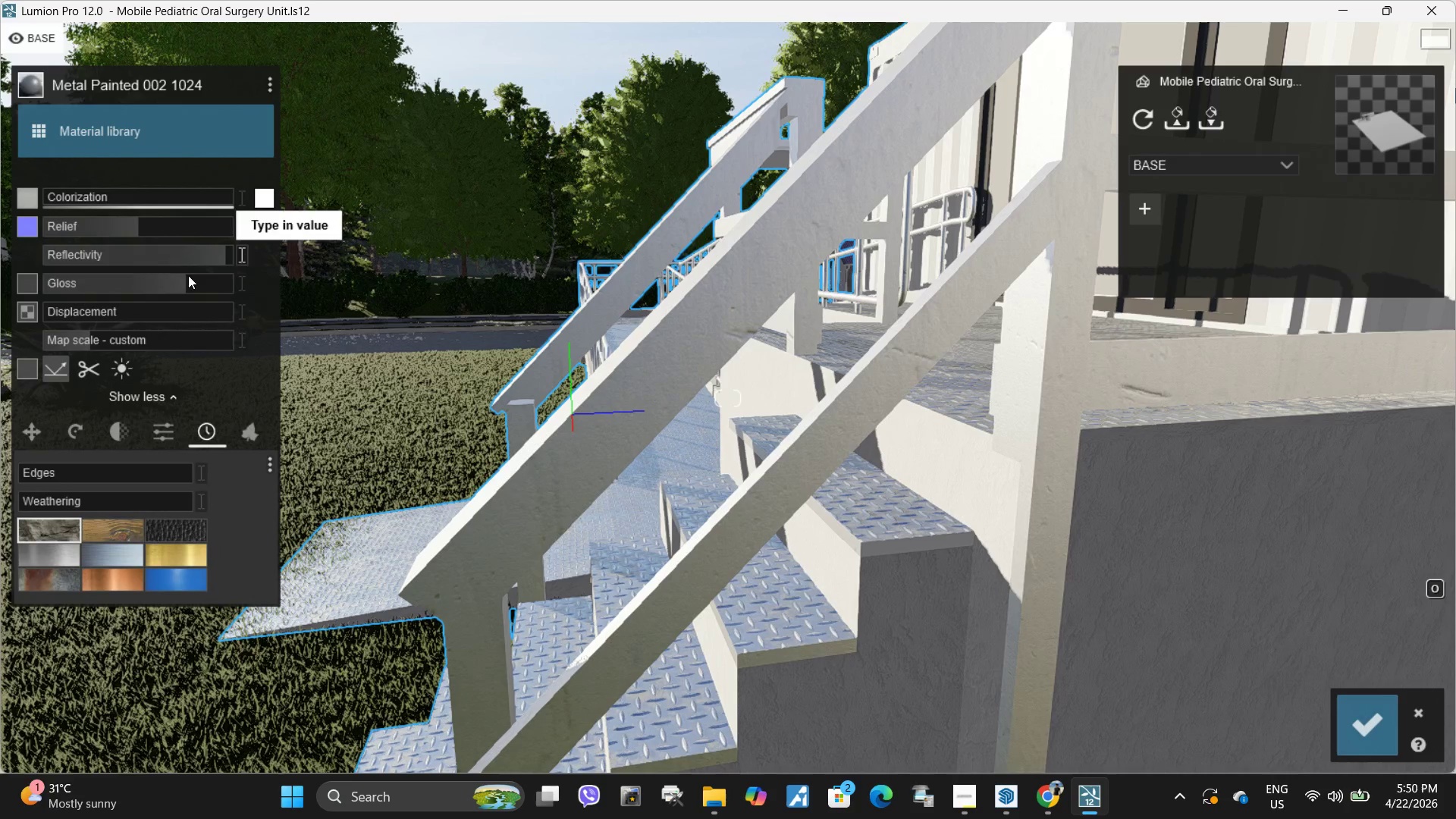 
left_click_drag(start_coordinate=[184, 281], to_coordinate=[214, 286])
 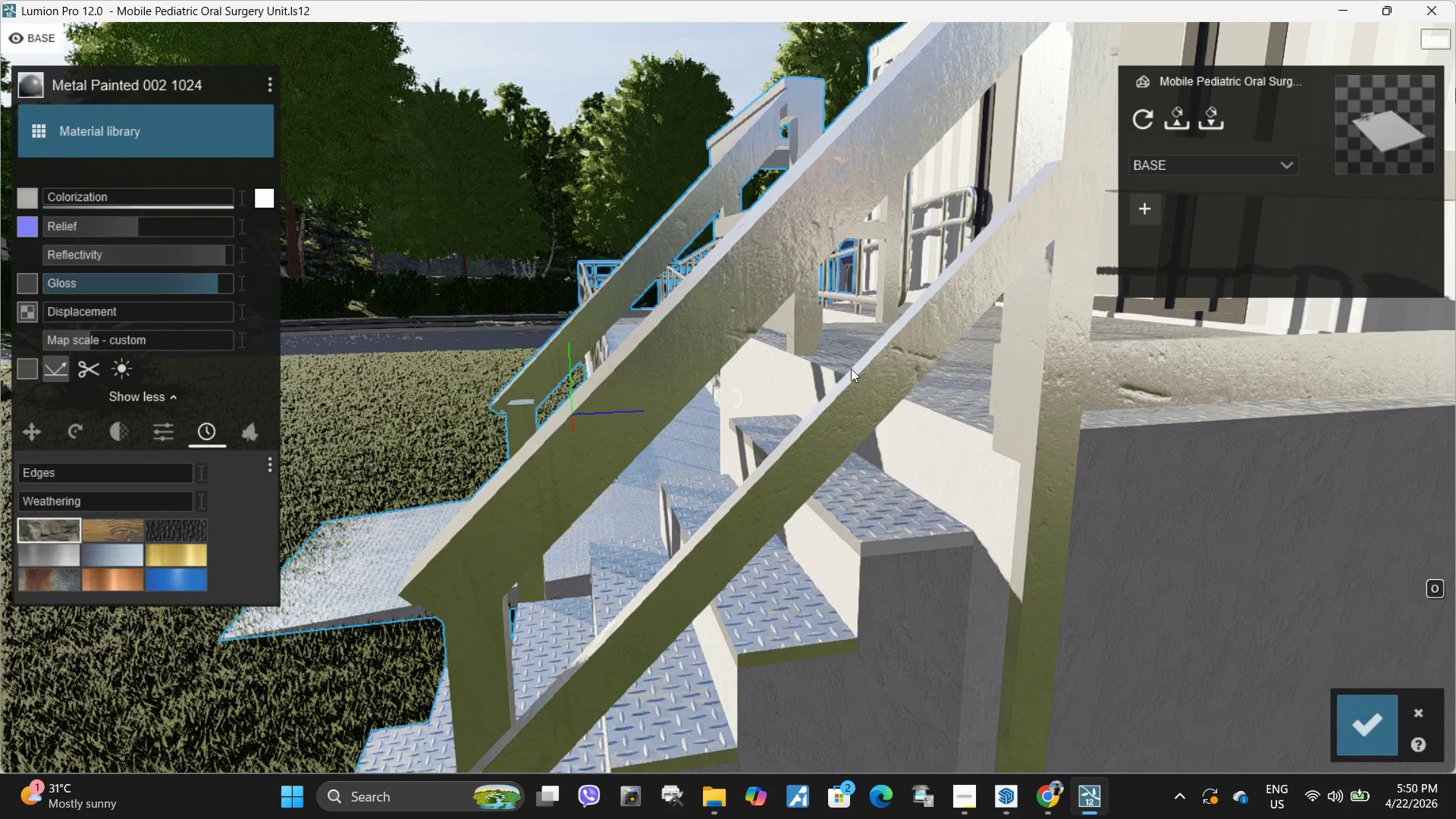 
hold_key(key=A, duration=1.61)
 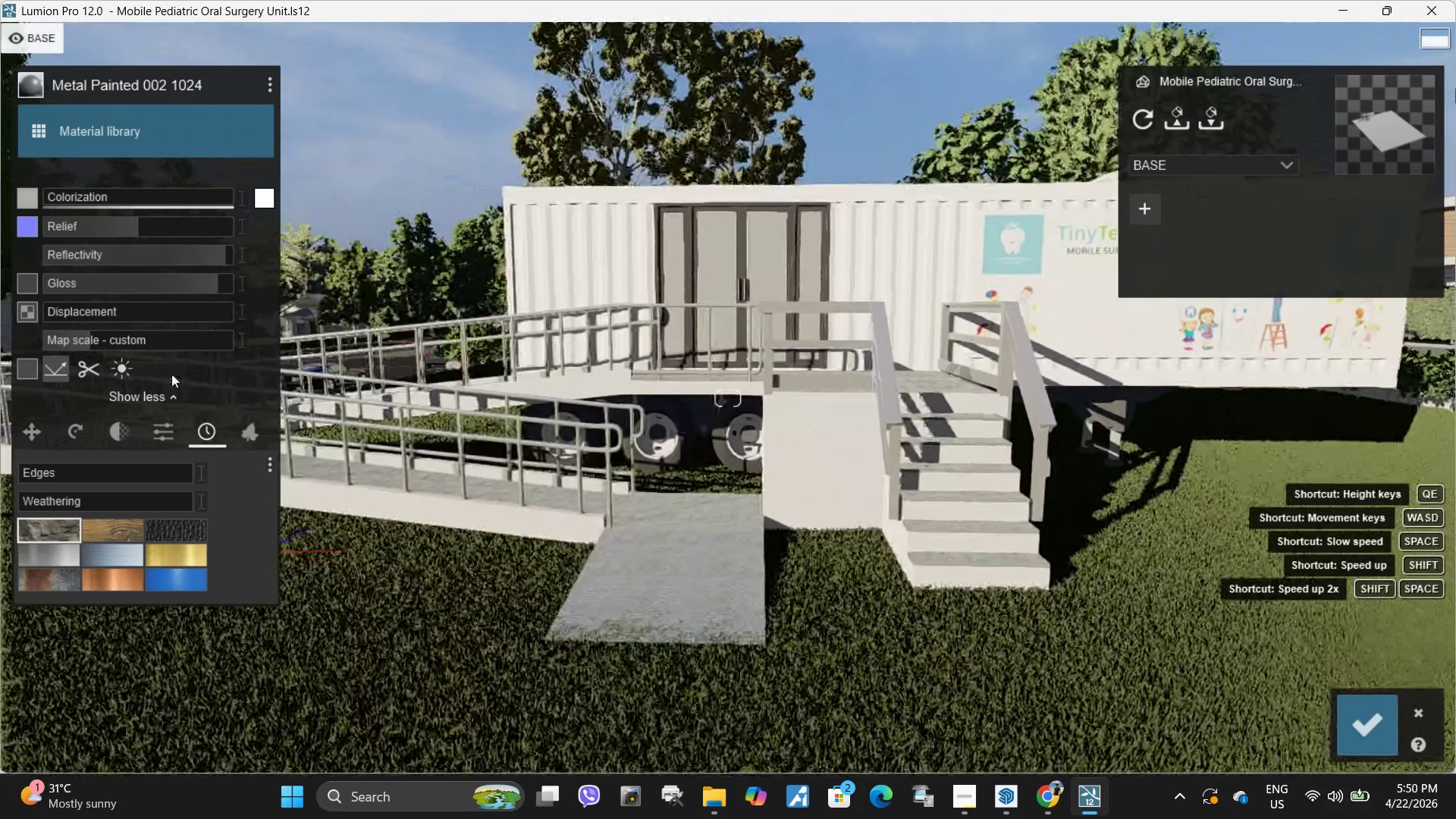 
hold_key(key=S, duration=1.27)
 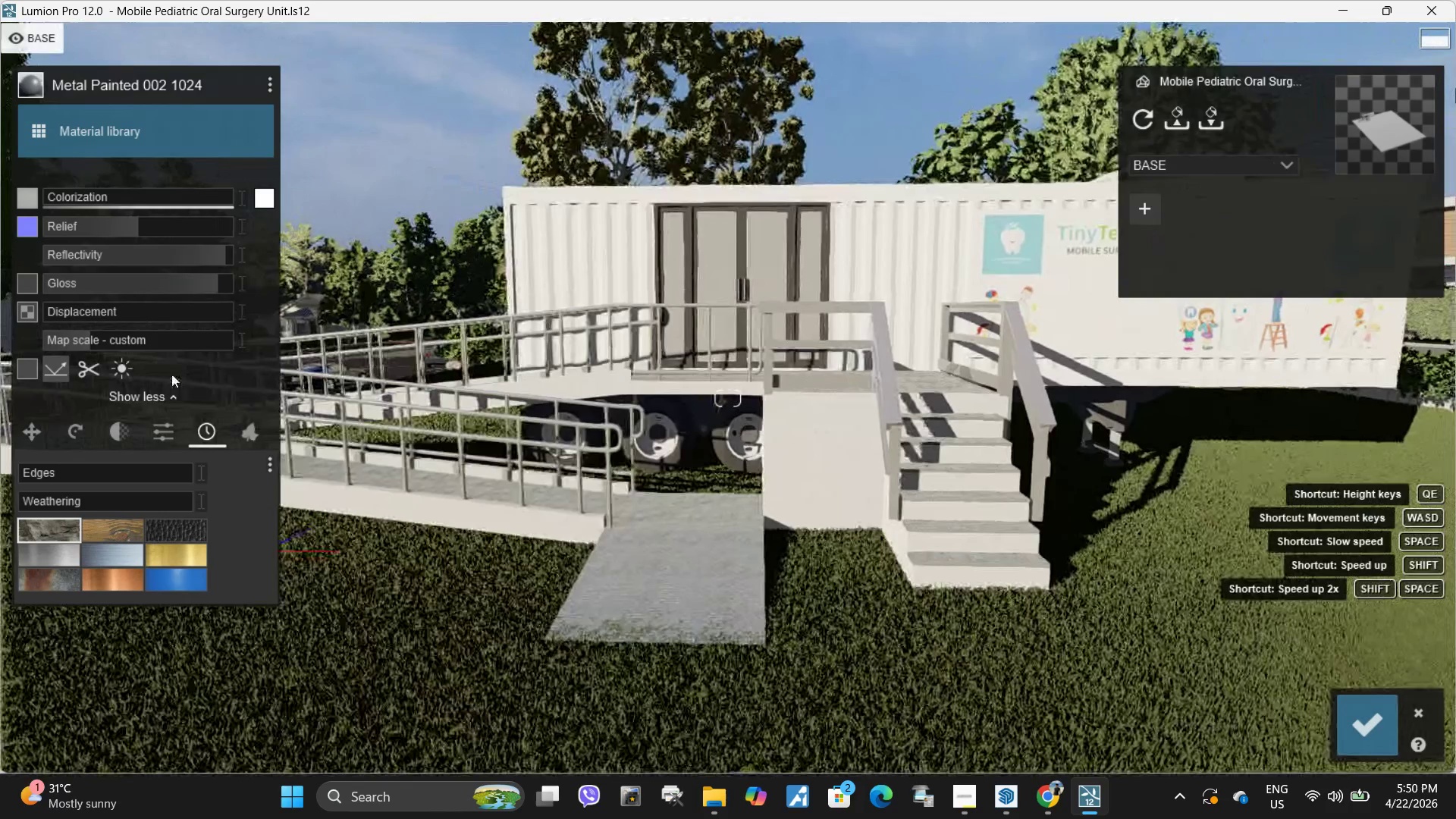 
hold_key(key=S, duration=25.14)
 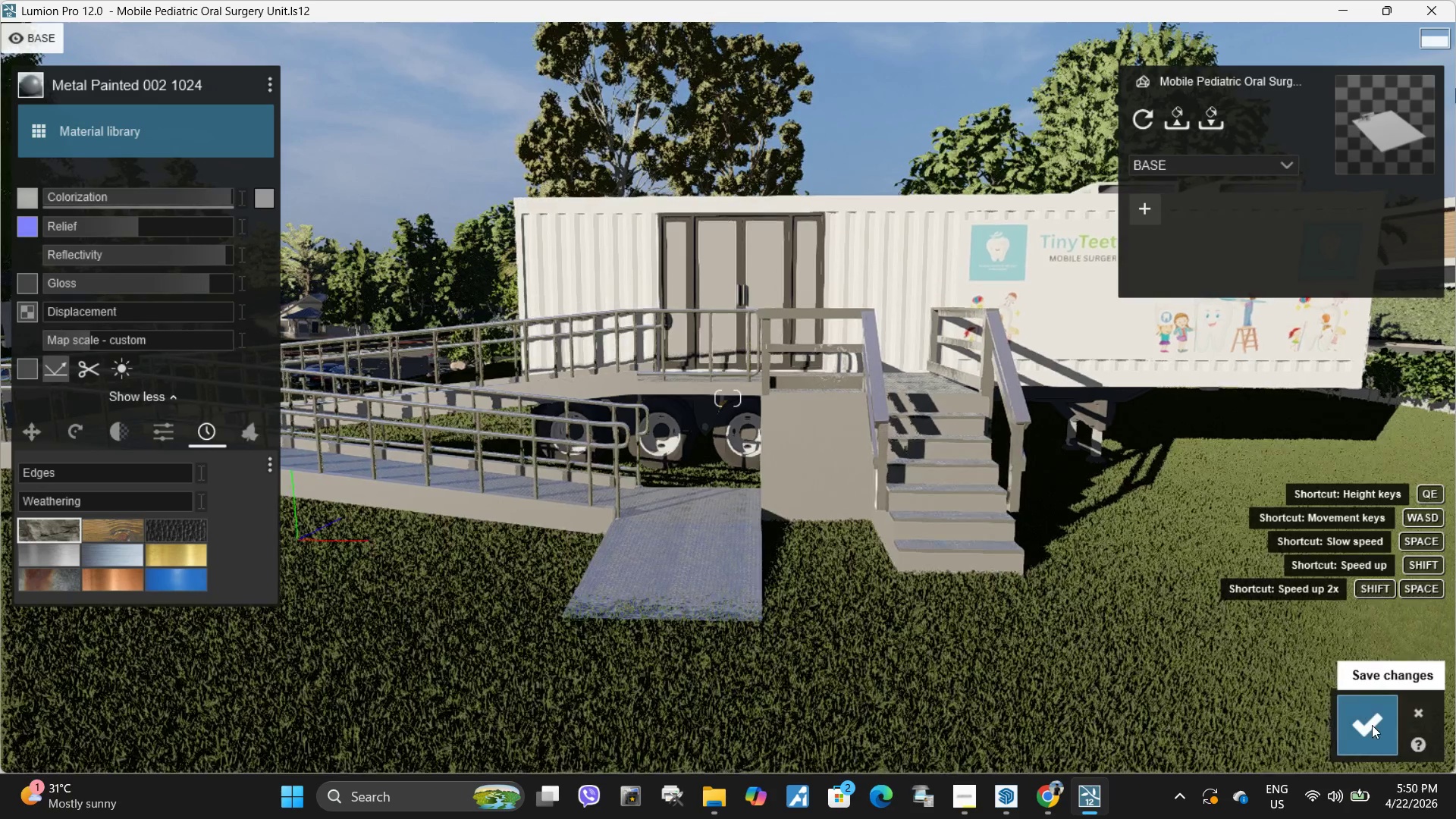 
left_click_drag(start_coordinate=[213, 287], to_coordinate=[290, 264])
 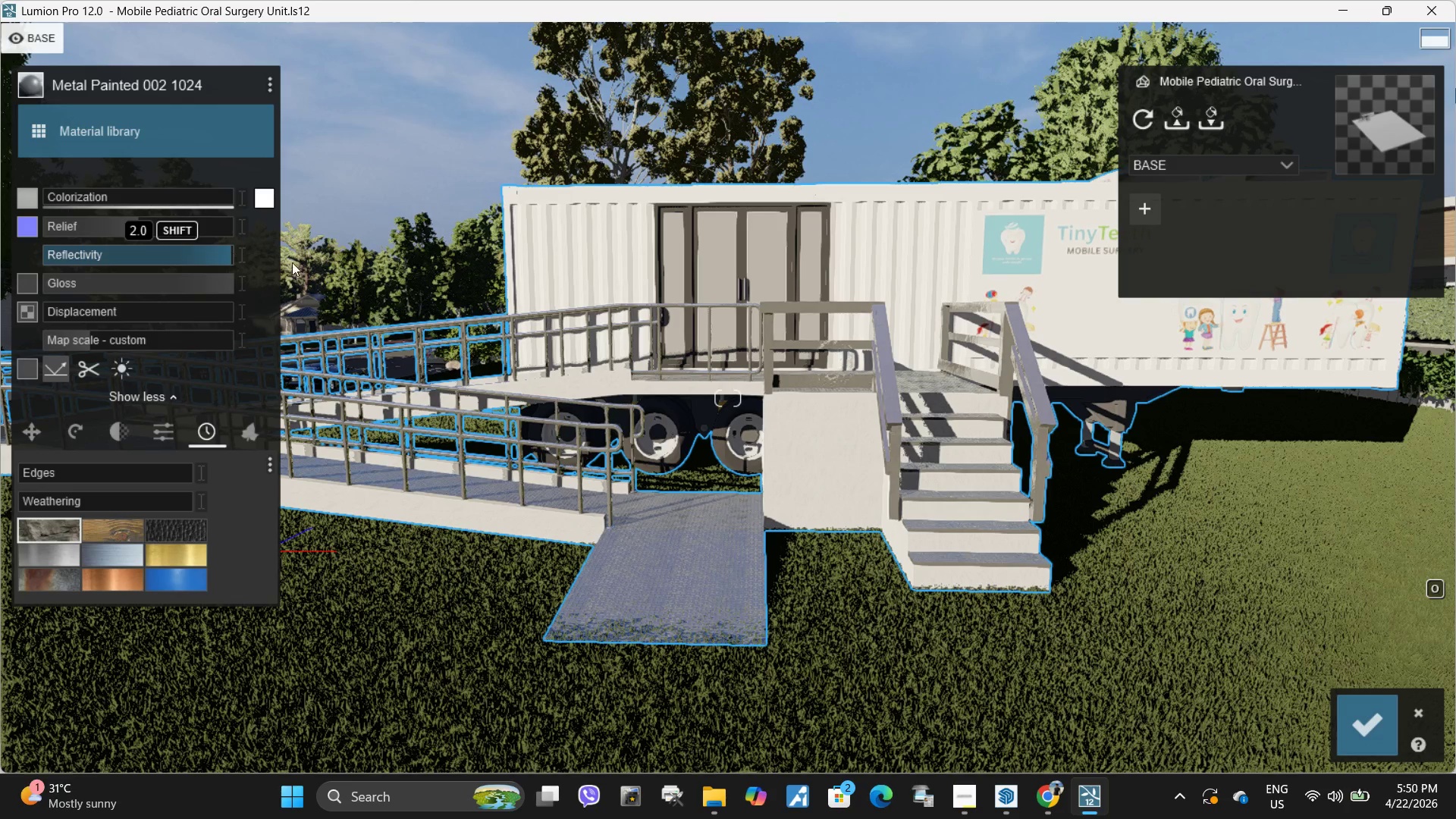 
left_click([543, 534])
 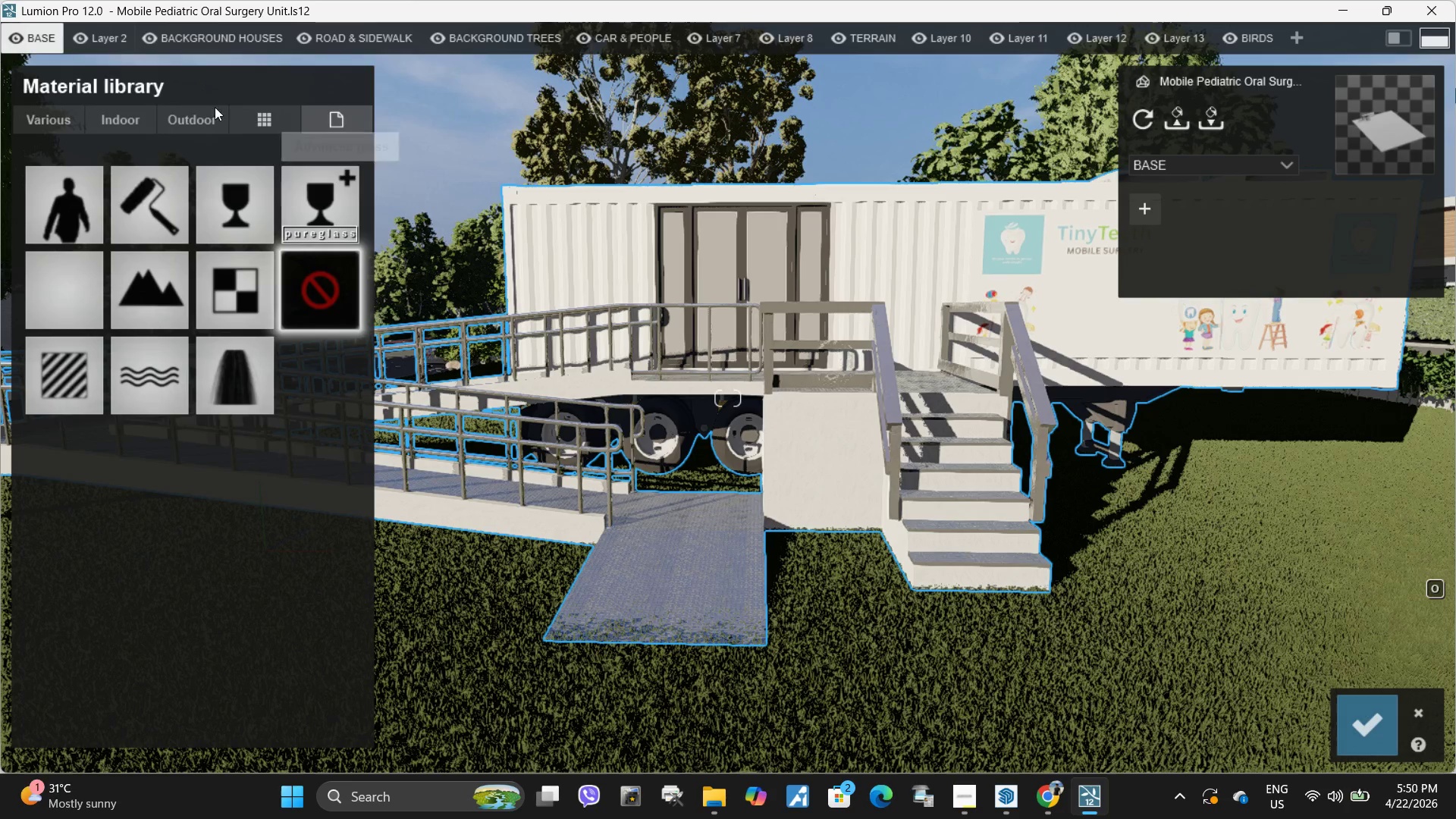 
left_click([187, 113])
 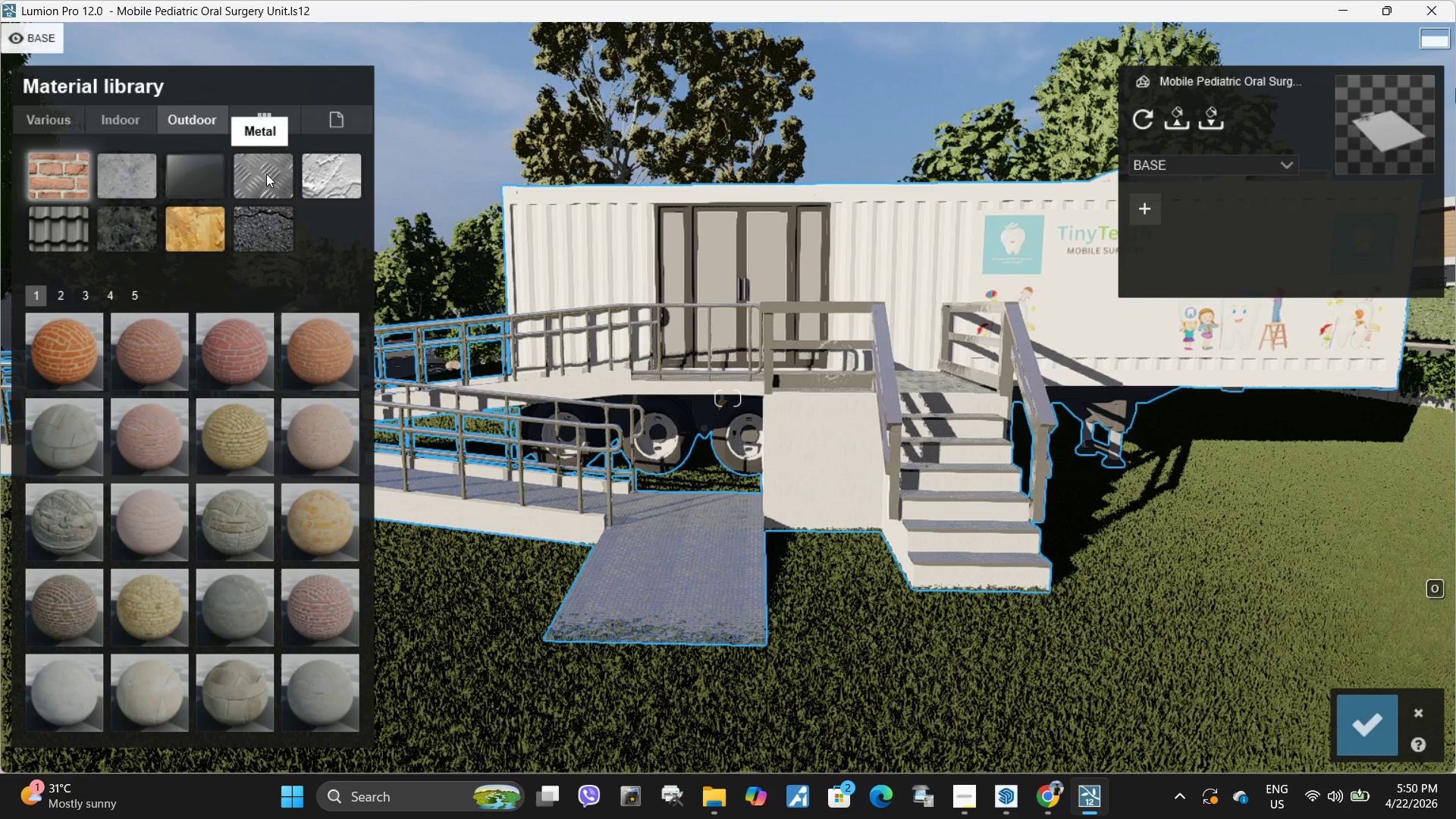 
left_click([267, 174])
 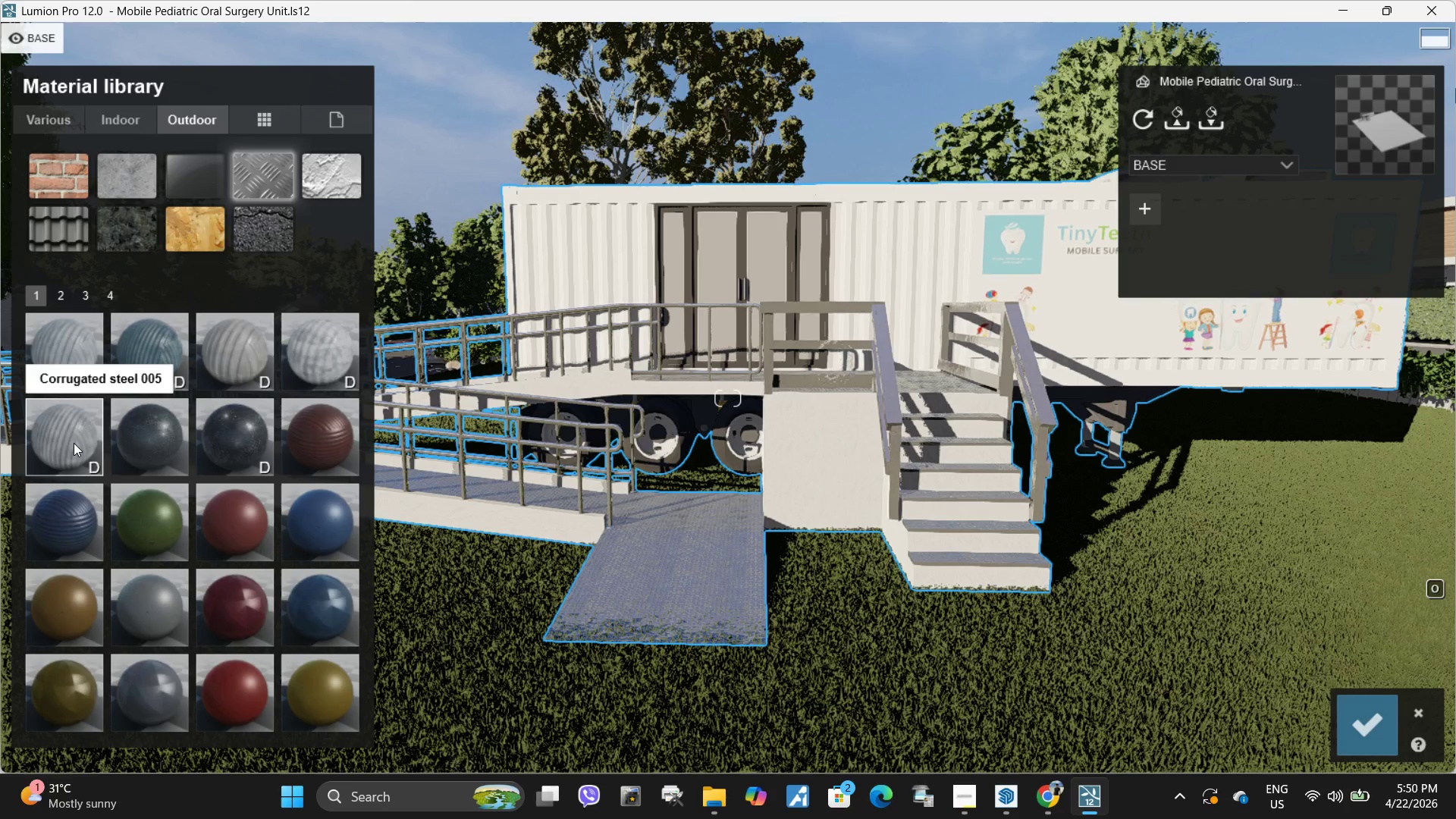 
left_click([321, 529])
 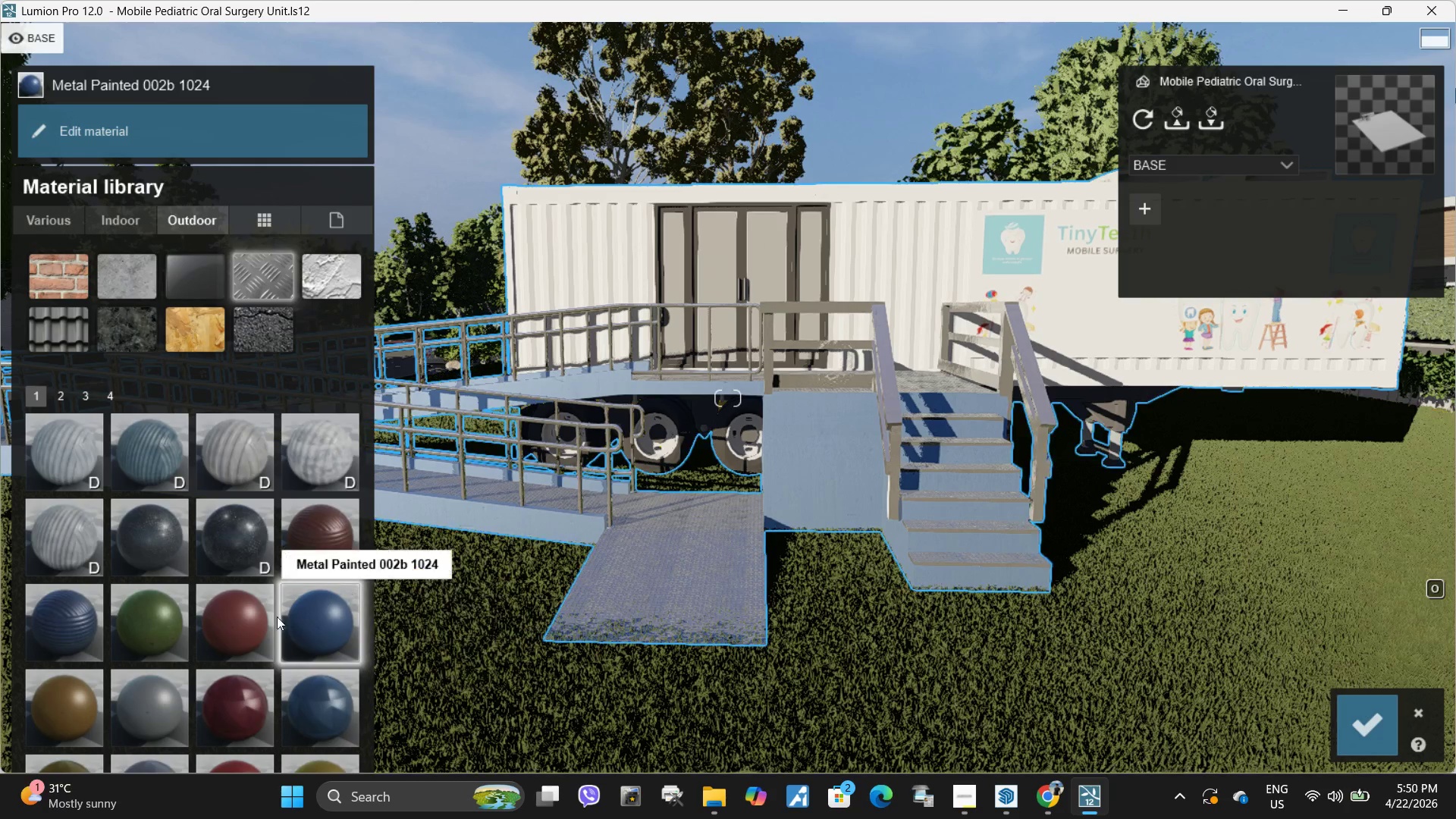 
left_click([130, 724])
 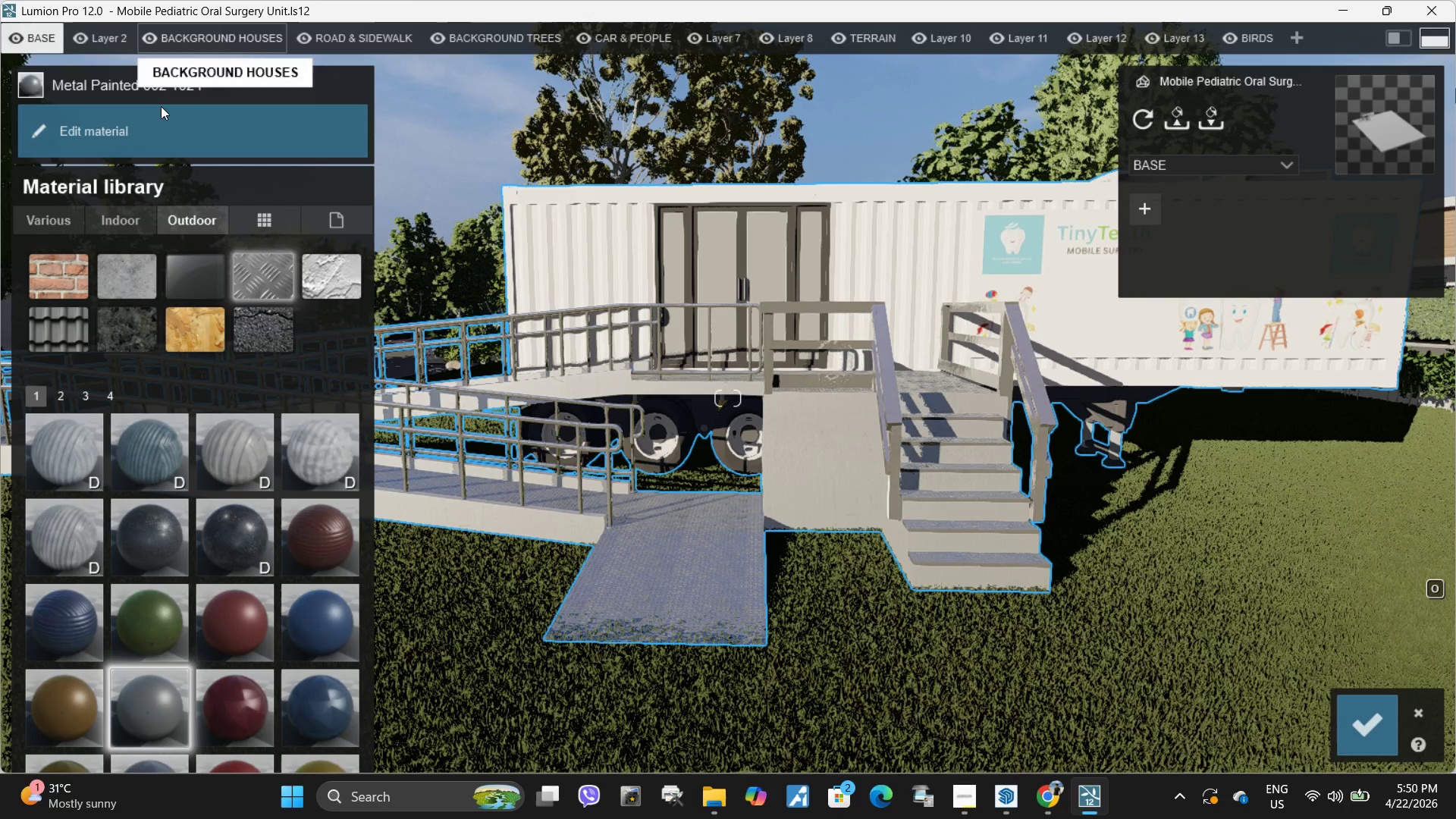 
left_click([161, 115])
 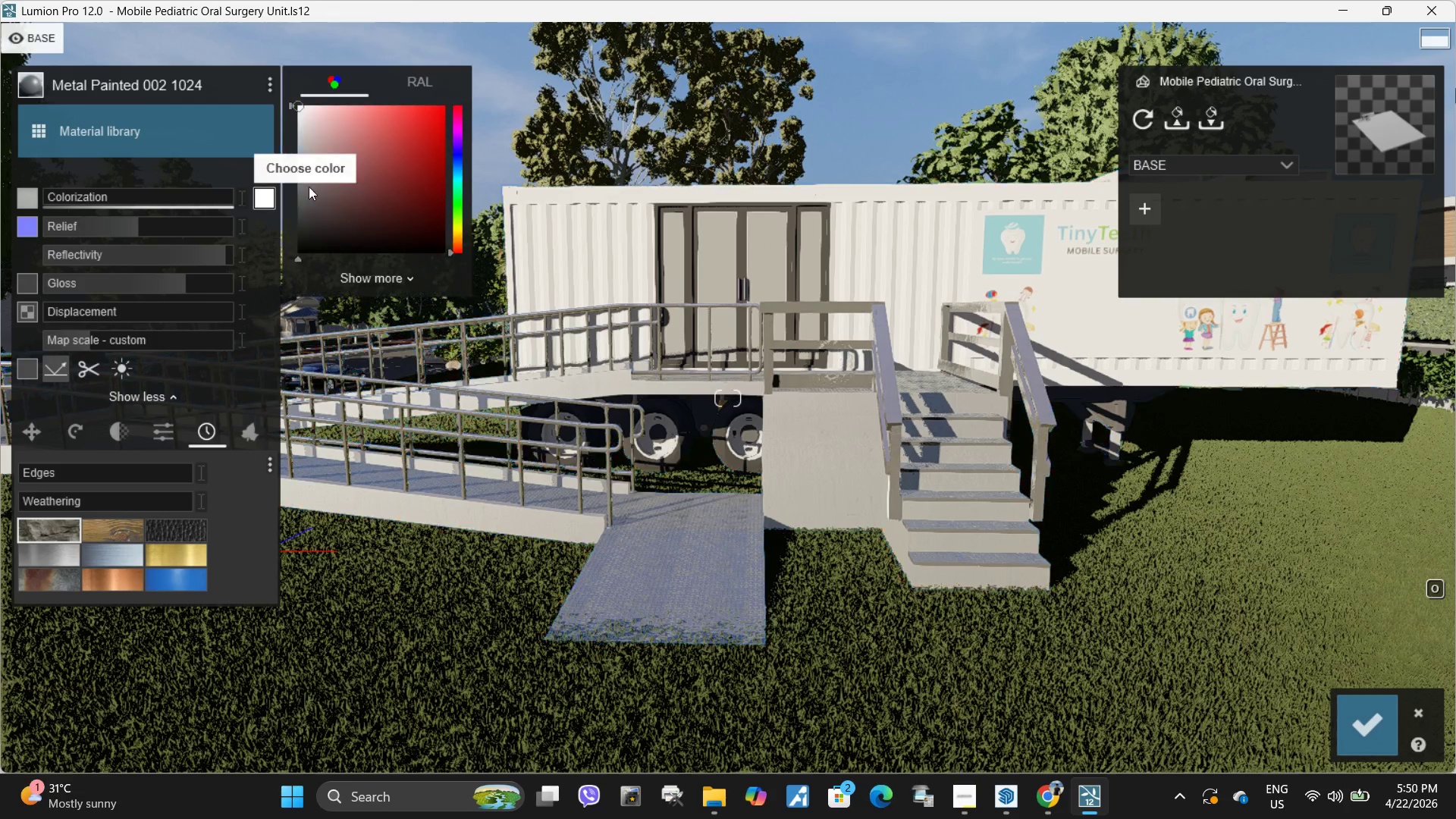 
left_click_drag(start_coordinate=[310, 196], to_coordinate=[296, 165])
 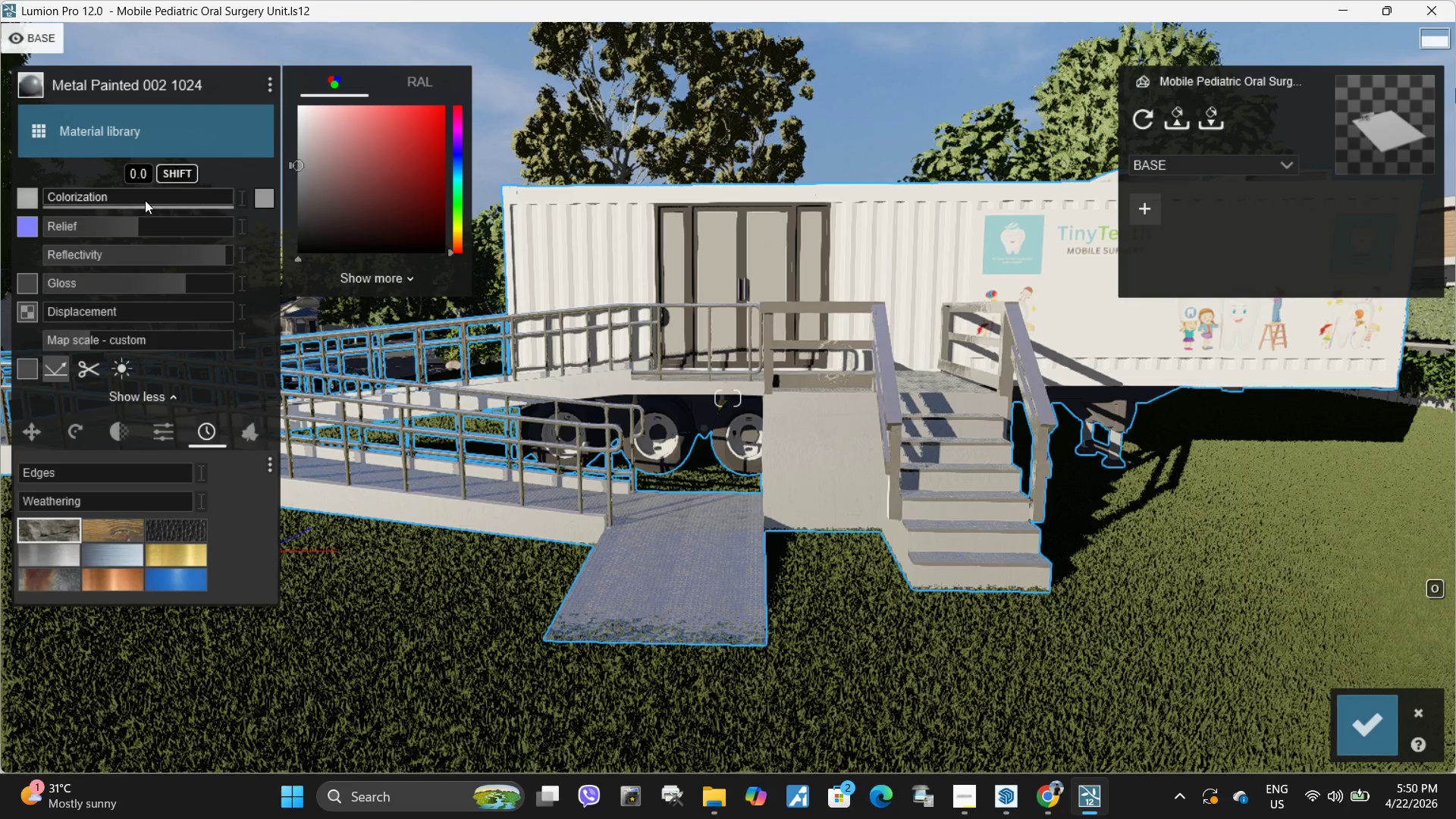 
left_click_drag(start_coordinate=[145, 200], to_coordinate=[232, 201])
 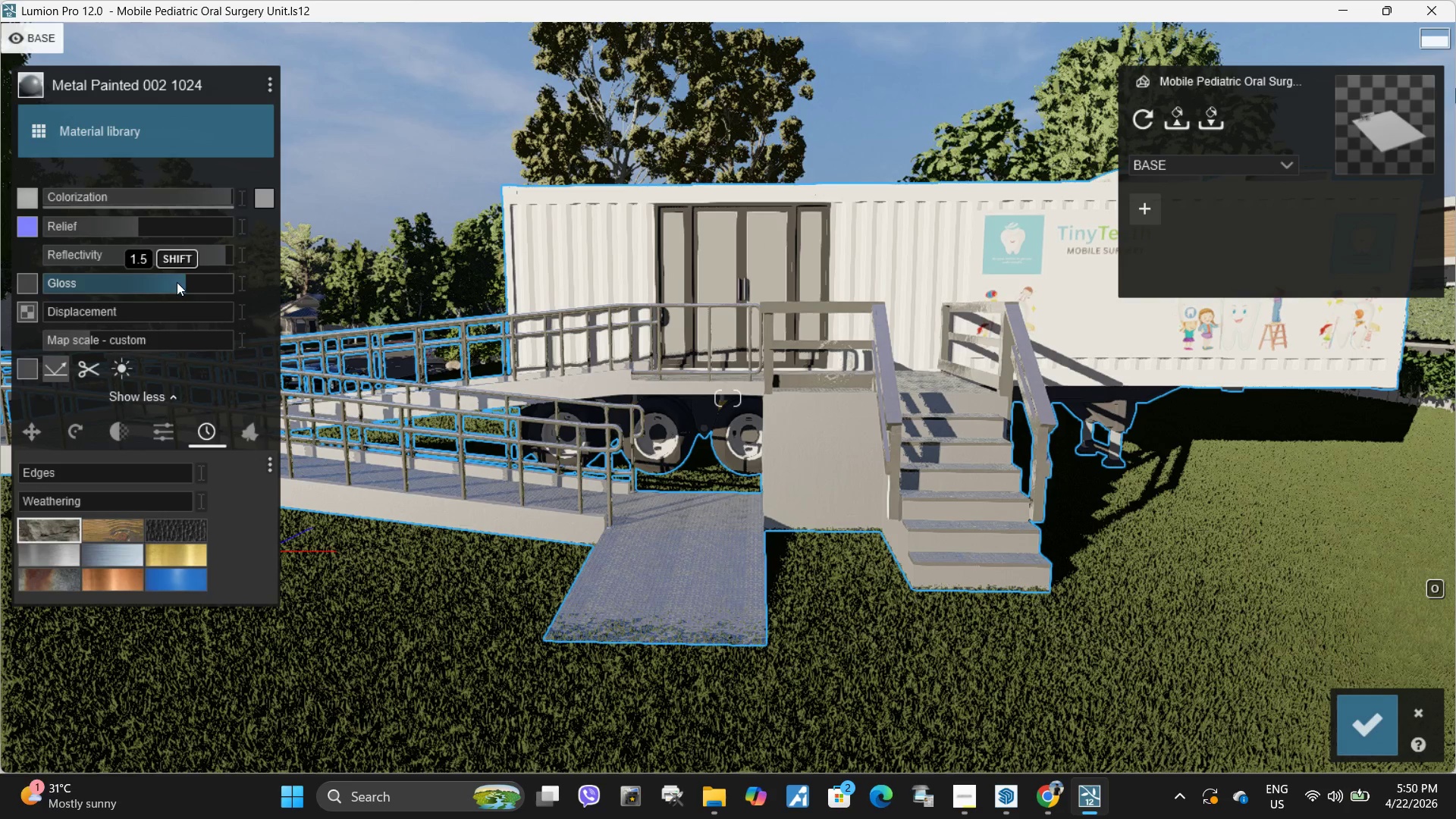 
left_click_drag(start_coordinate=[185, 282], to_coordinate=[211, 287])
 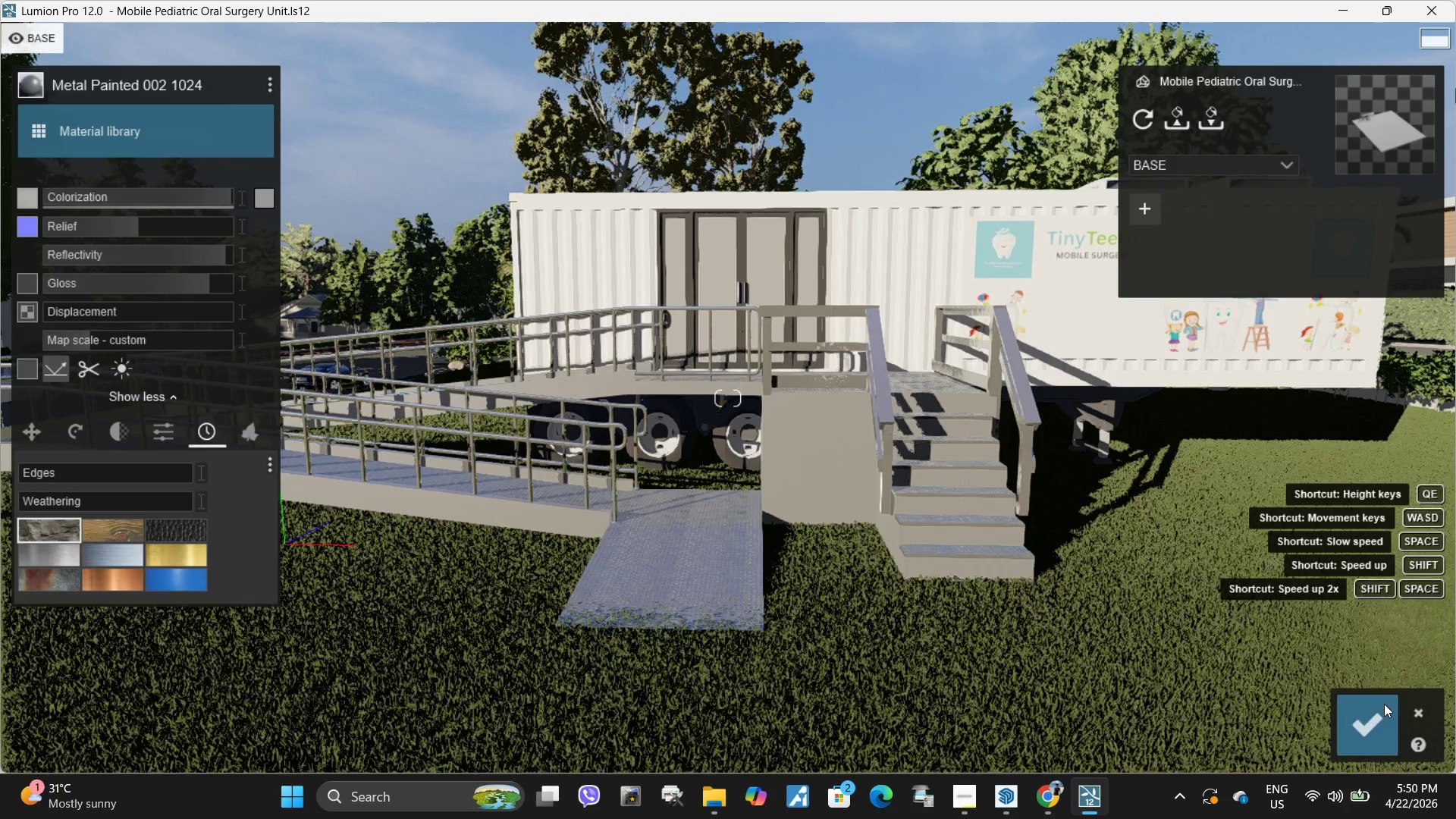 
left_click([1372, 725])
 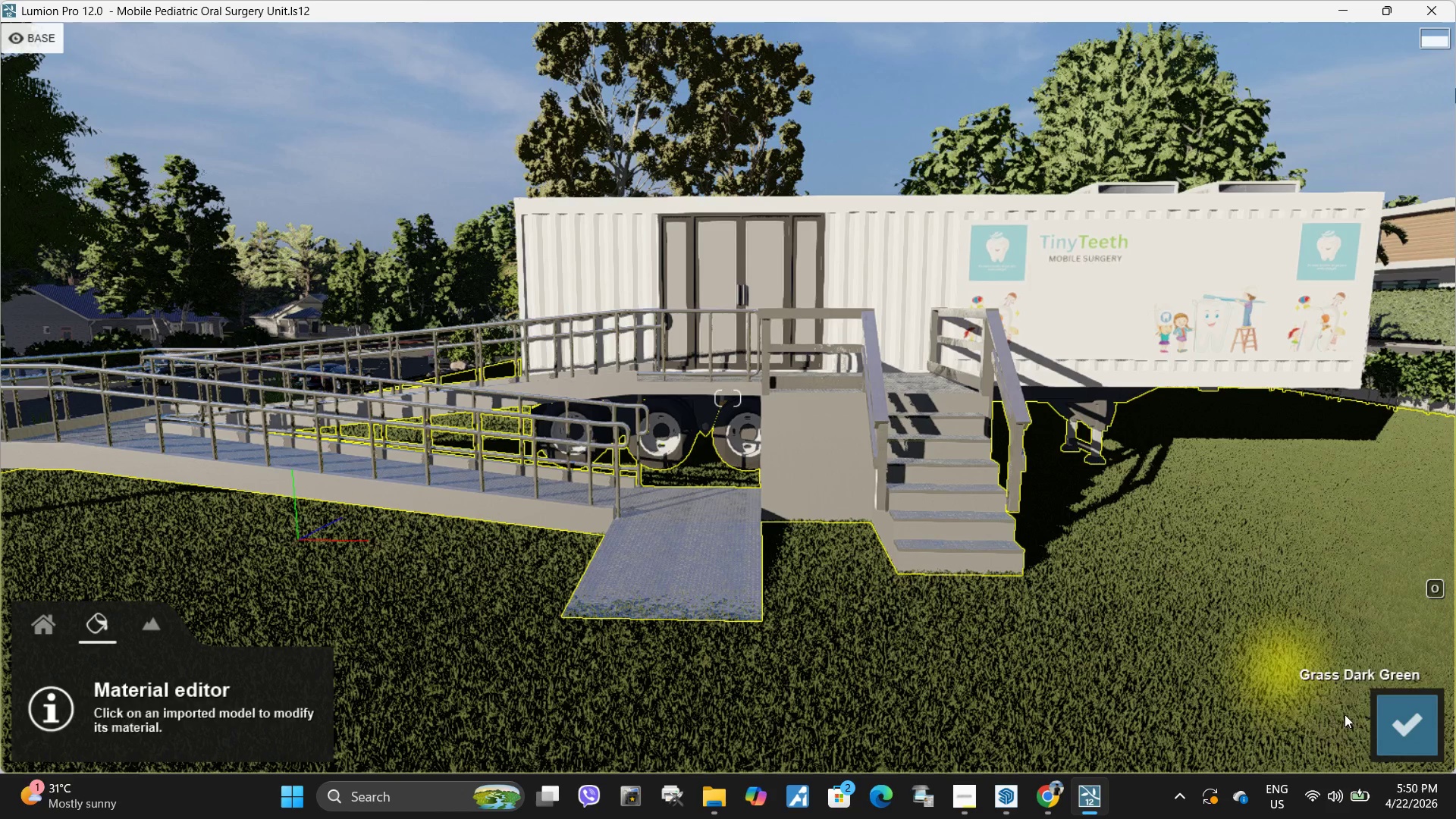 
left_click([1419, 733])
 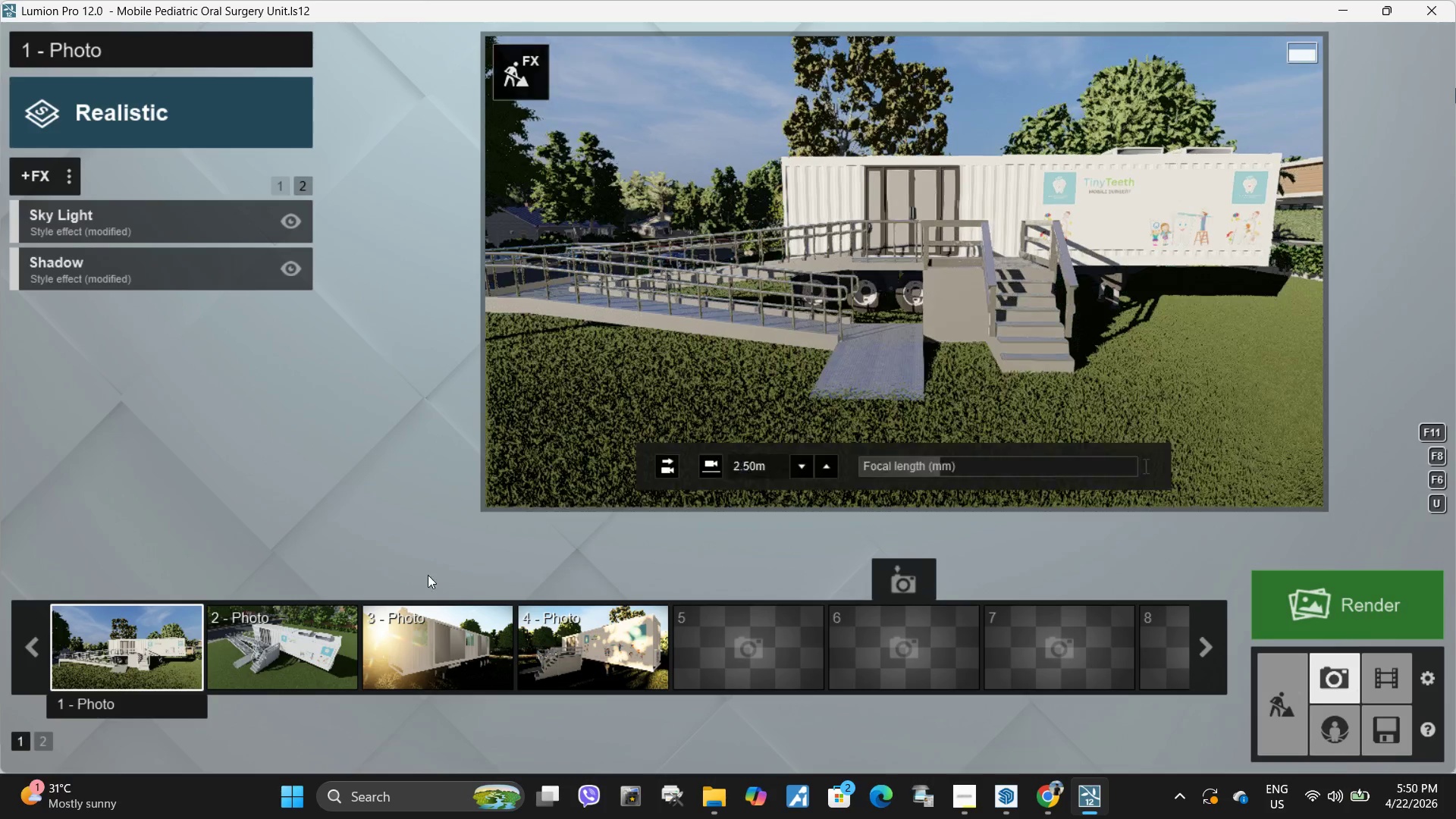 
left_click([105, 652])
 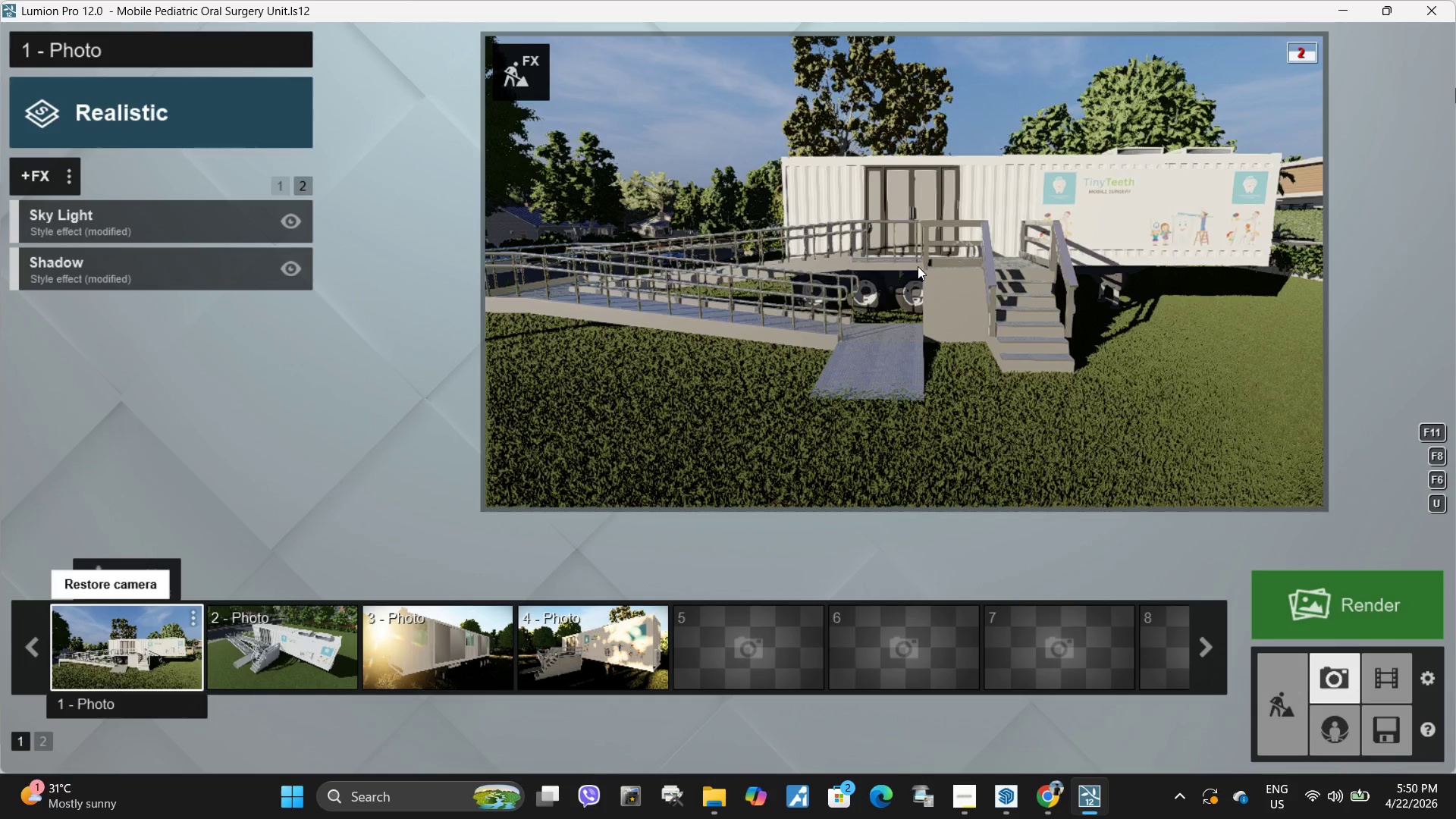 
left_click([918, 262])
 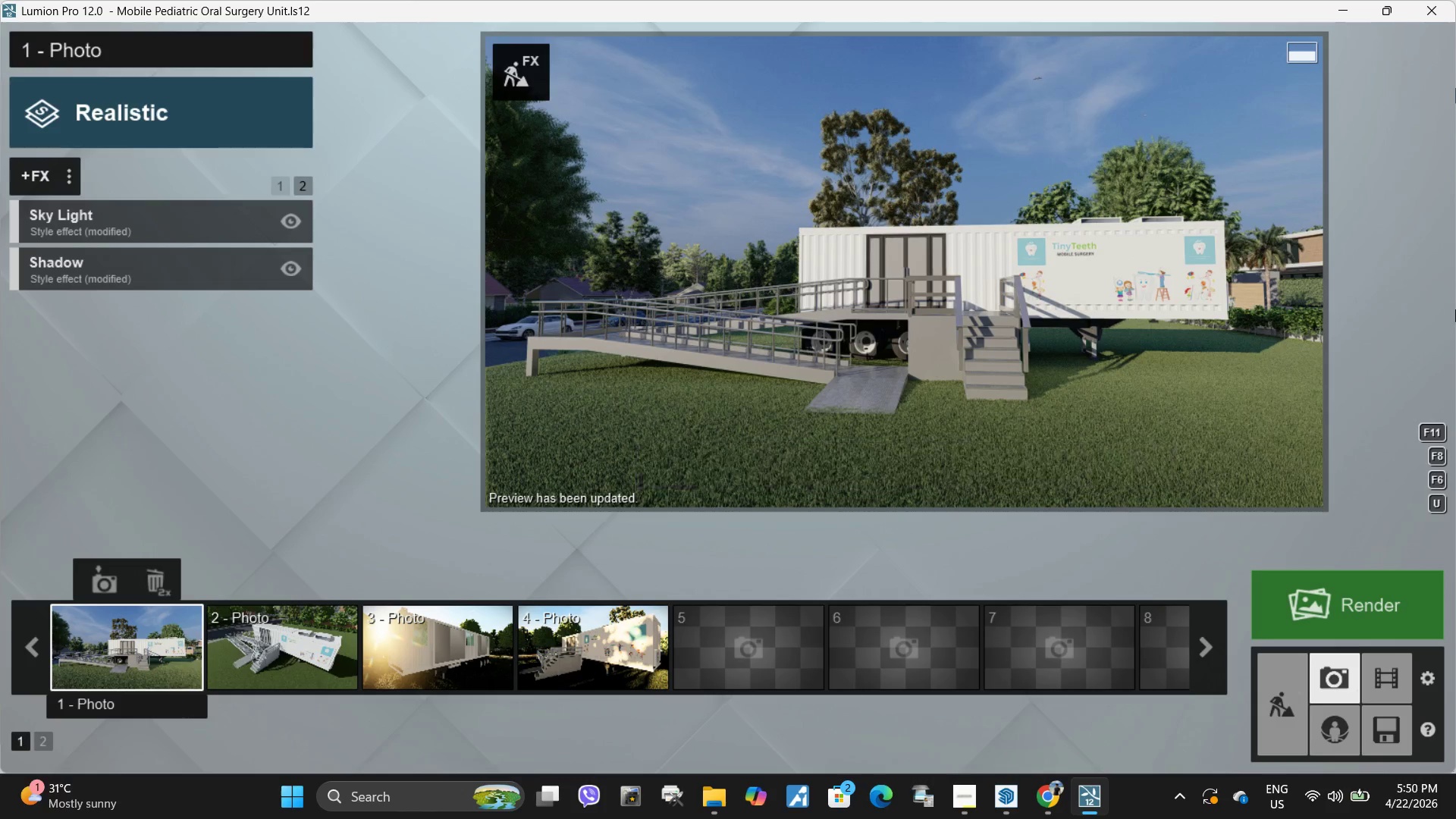 
wait(7.72)
 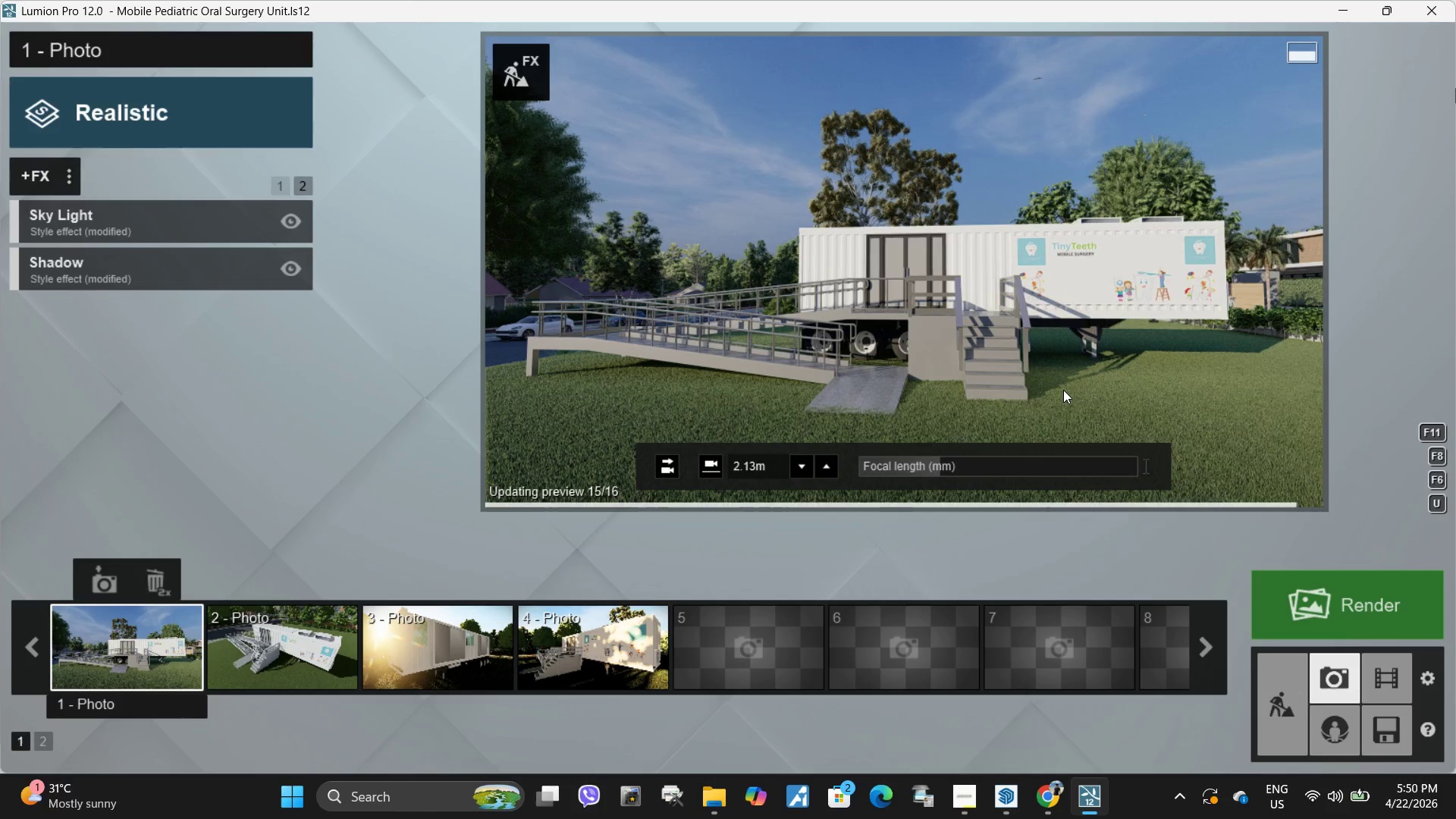 
hold_key(key=W, duration=2.0)
 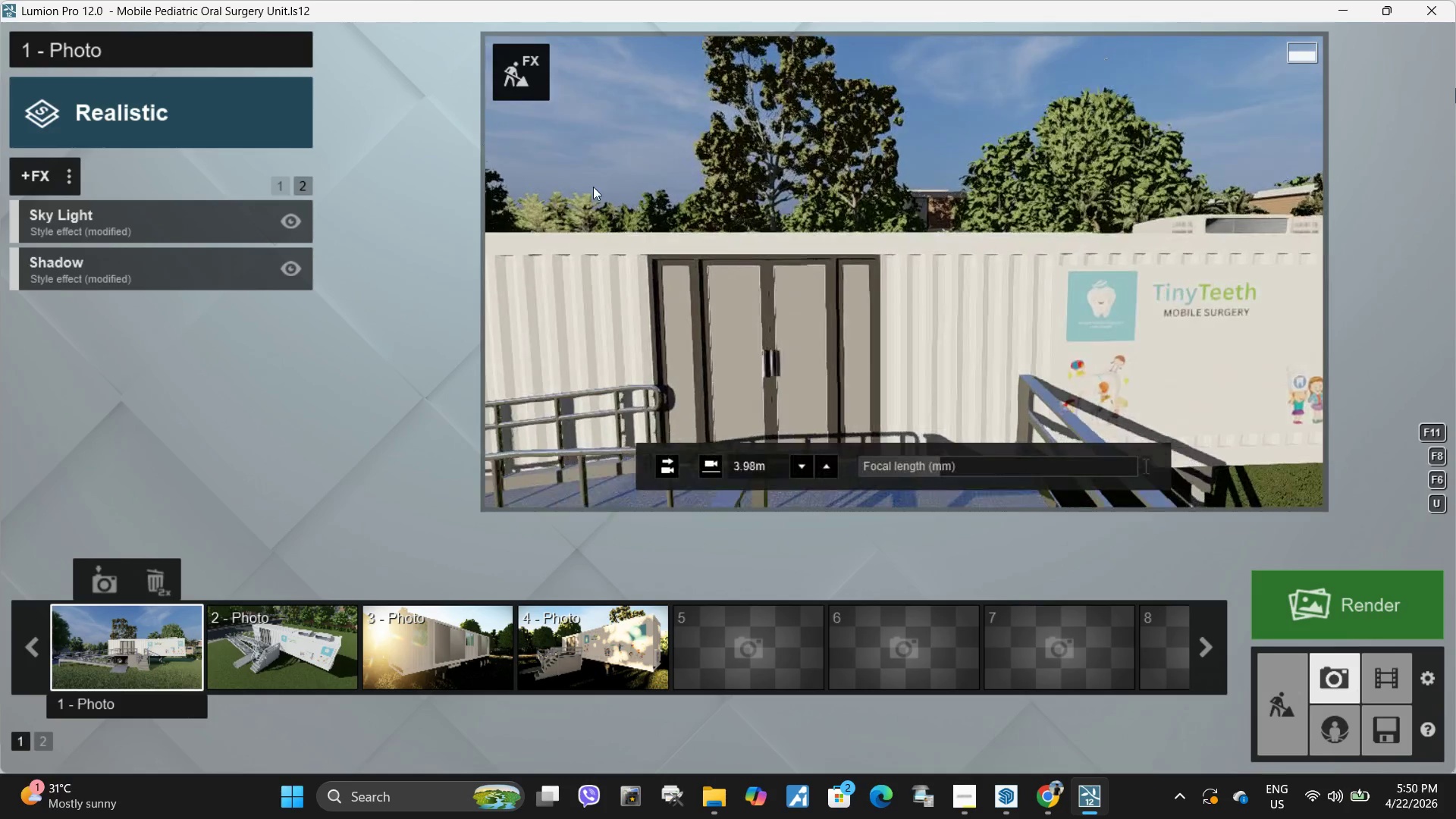 
hold_key(key=Q, duration=1.08)
 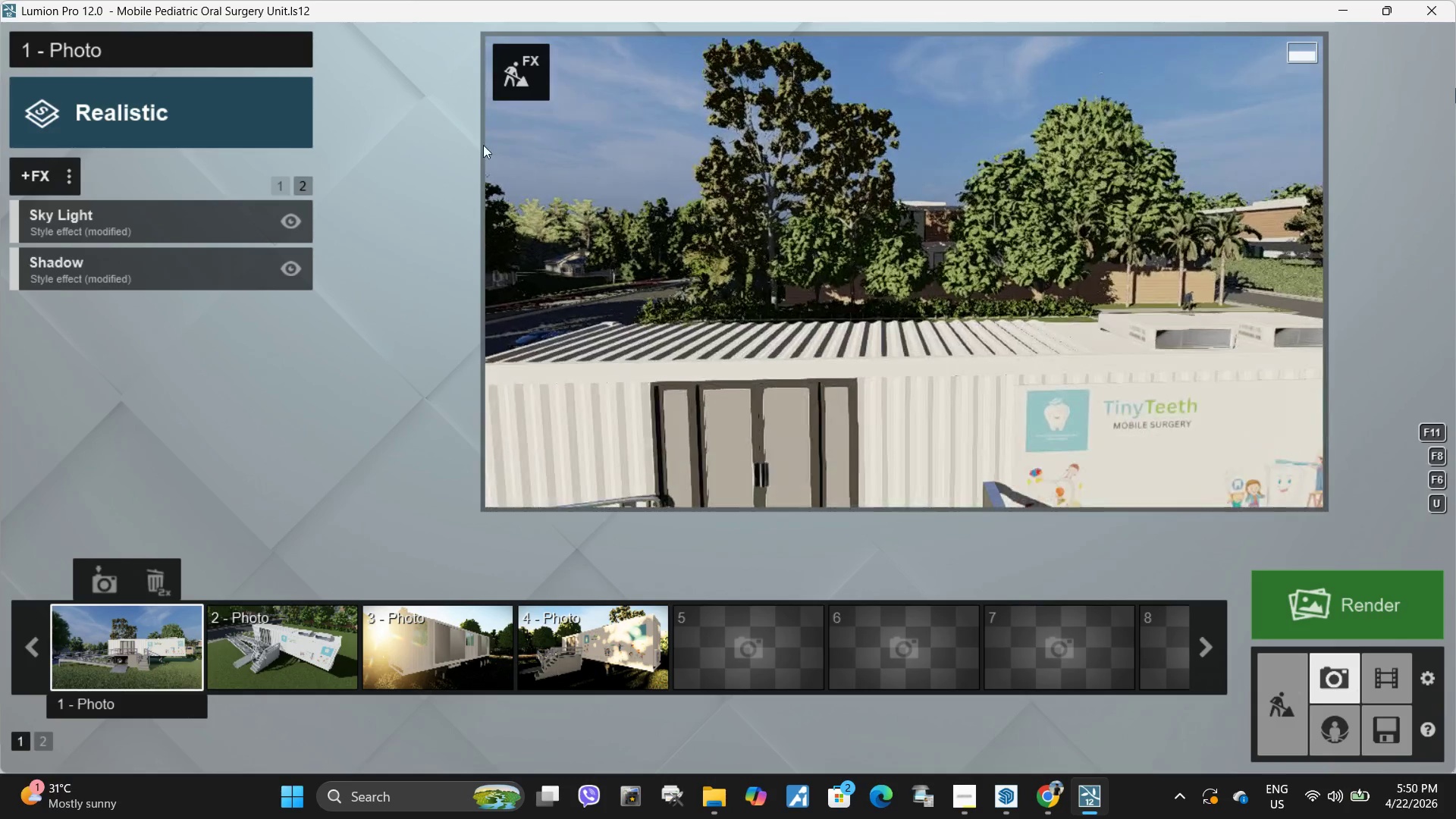 
hold_key(key=E, duration=0.42)
 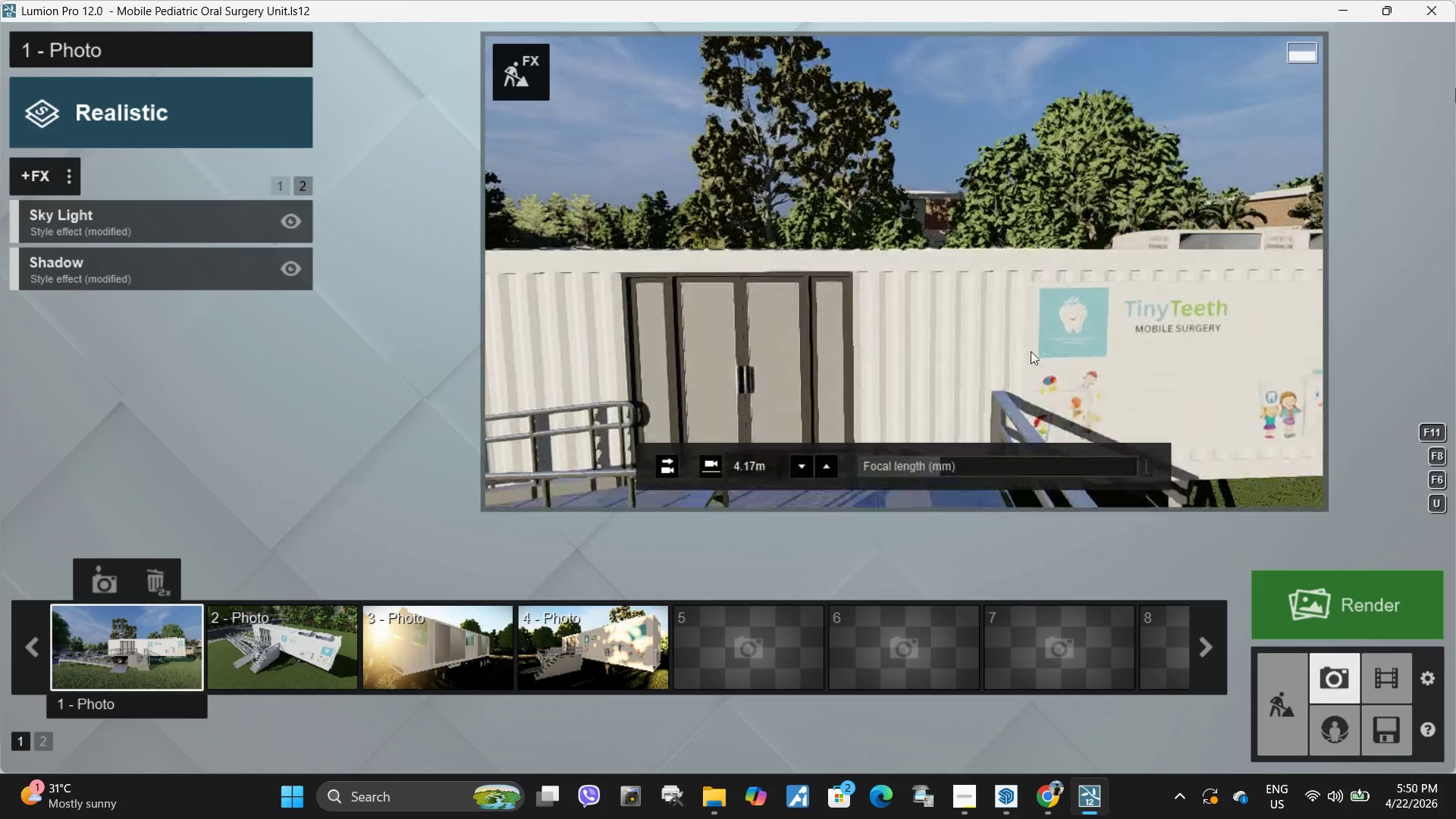 
key(A)
 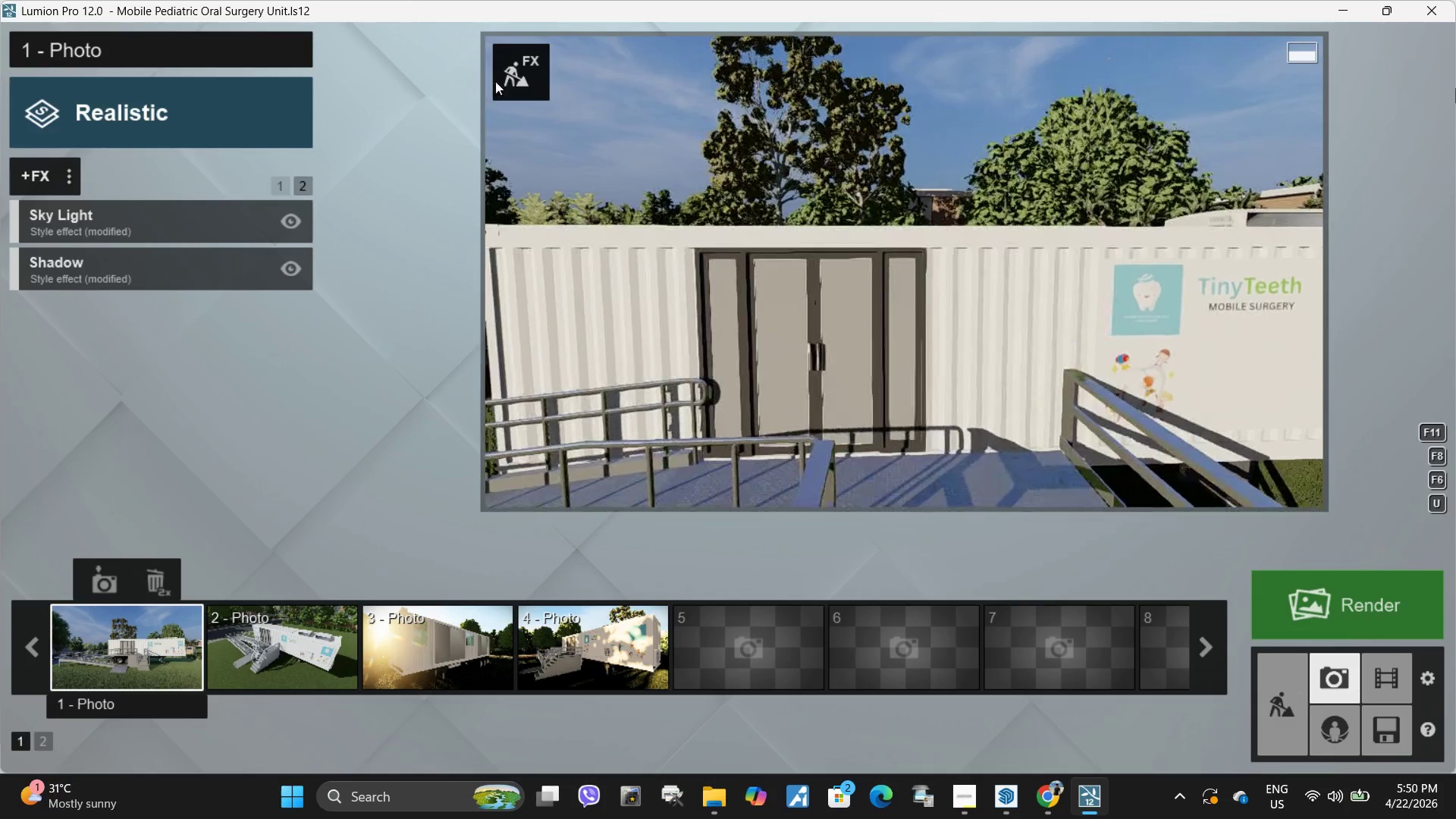 
left_click([514, 78])
 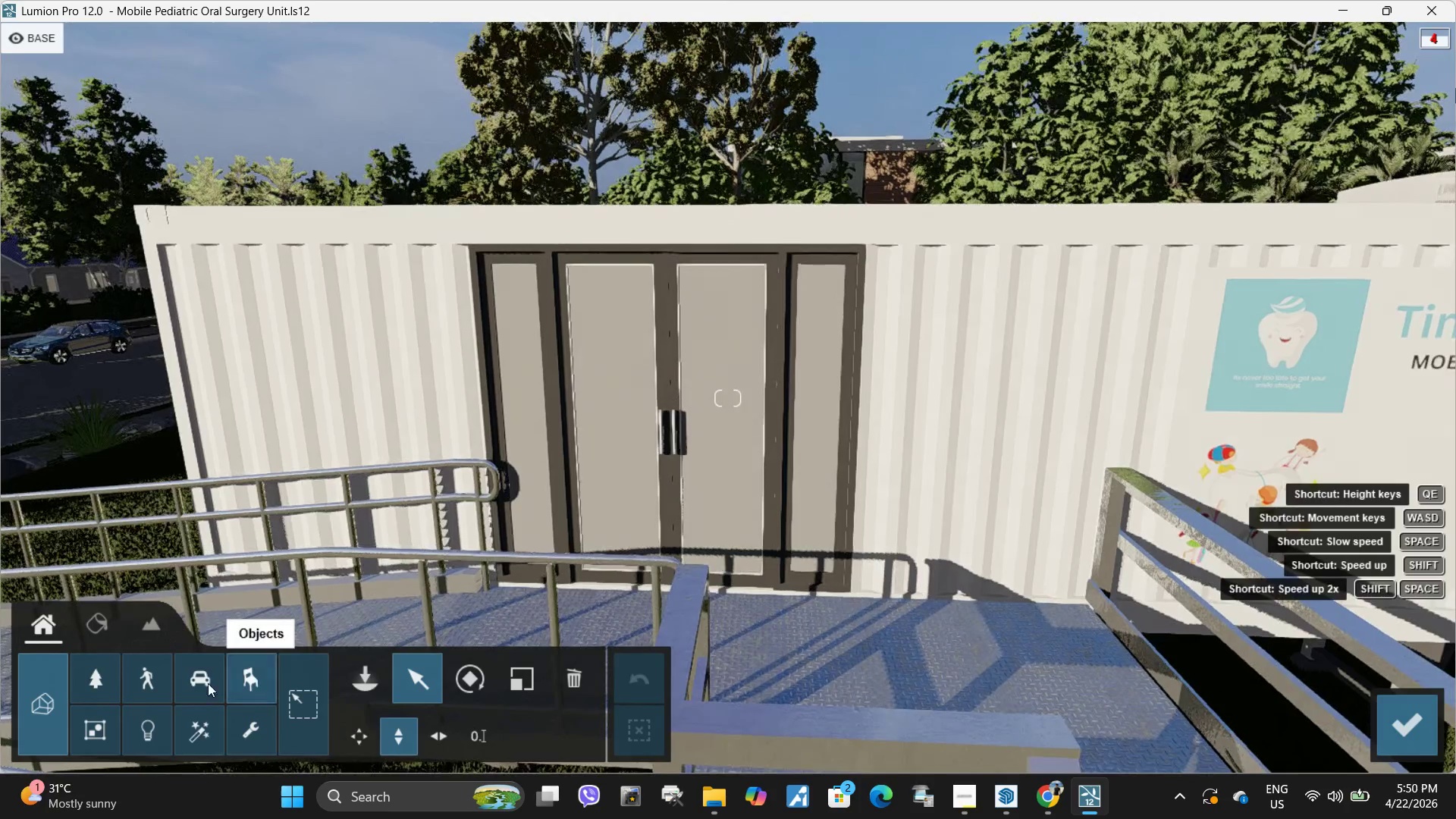 
left_click([93, 629])
 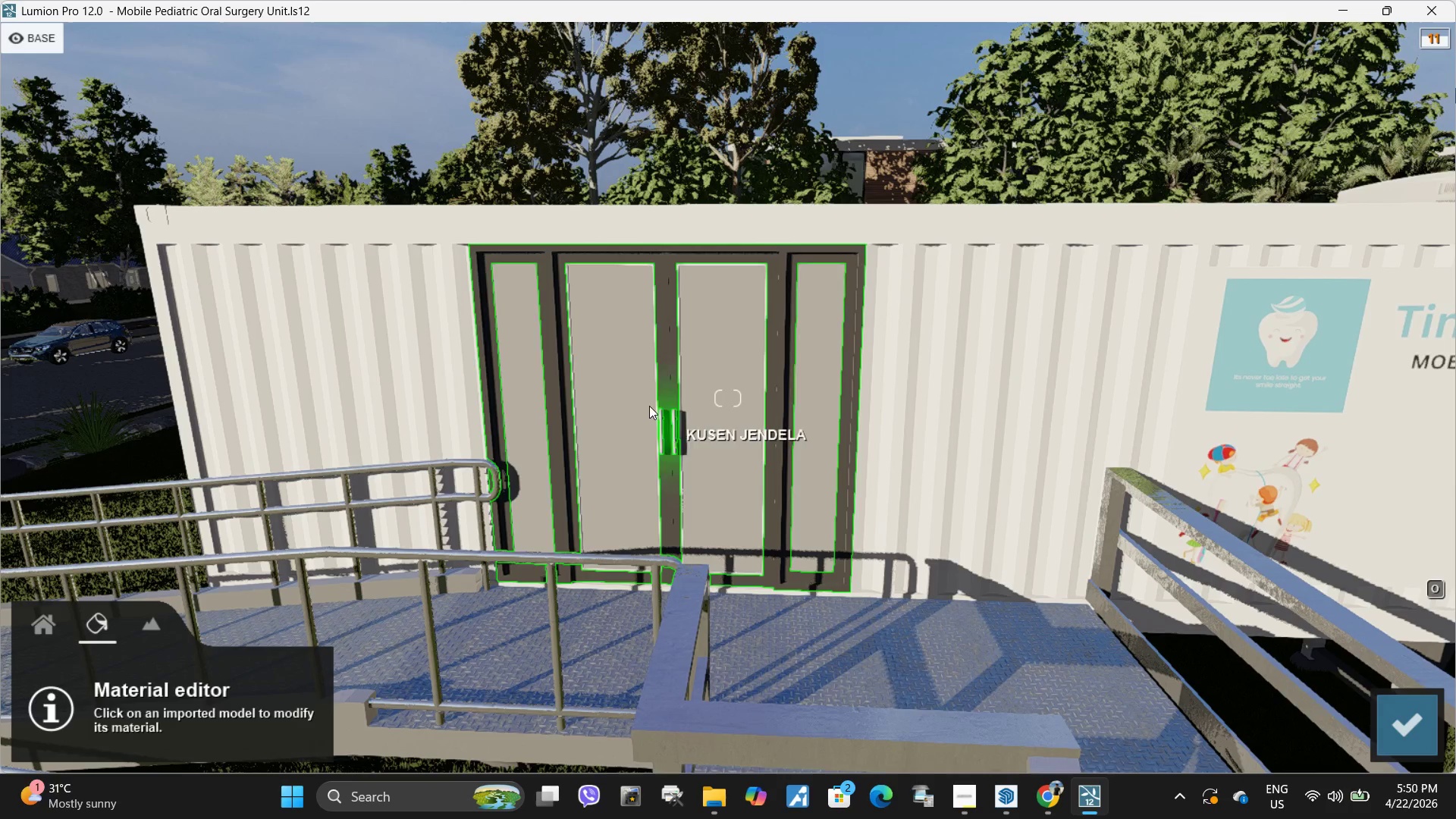 
left_click([632, 404])
 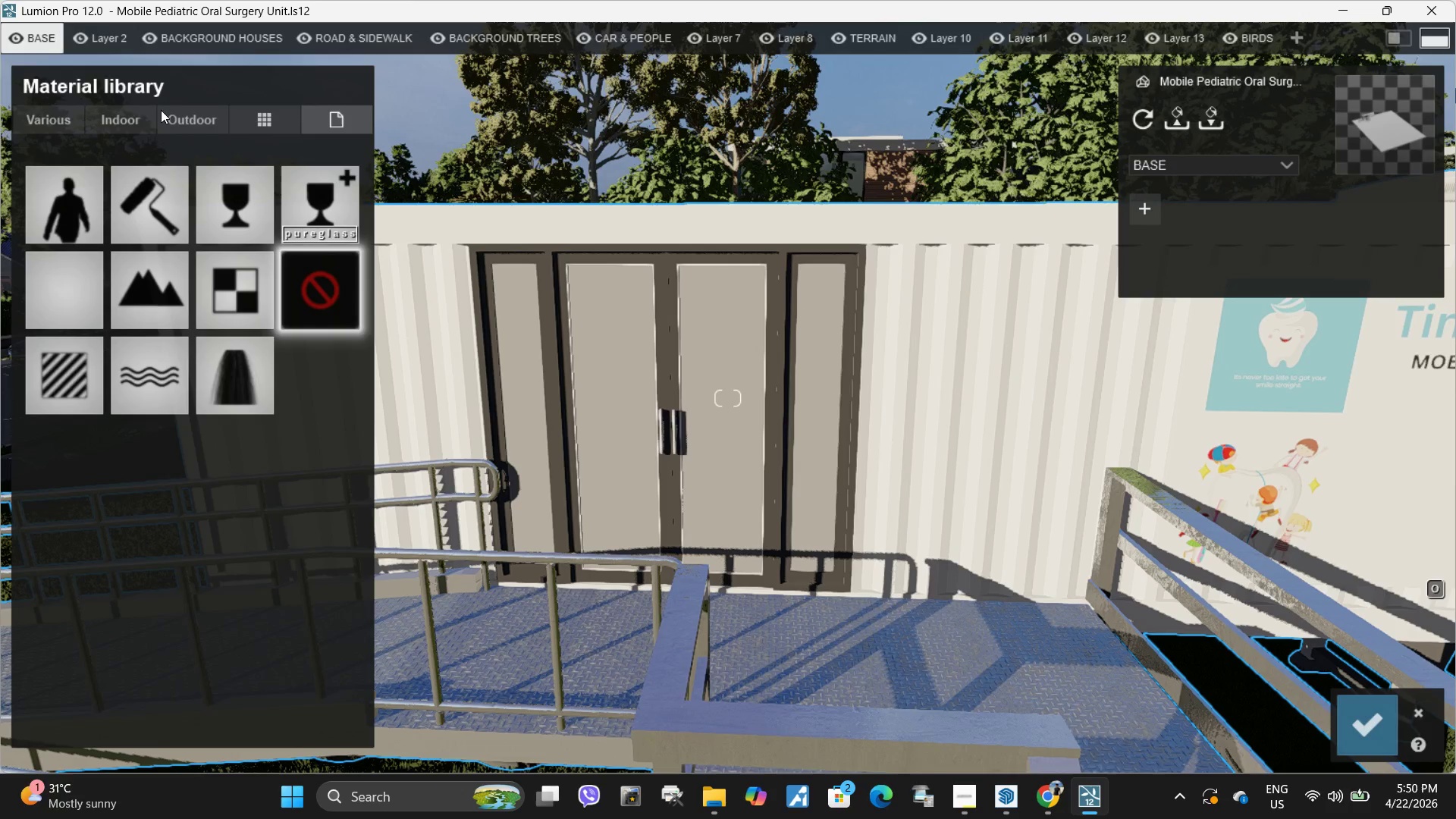 
left_click([121, 128])
 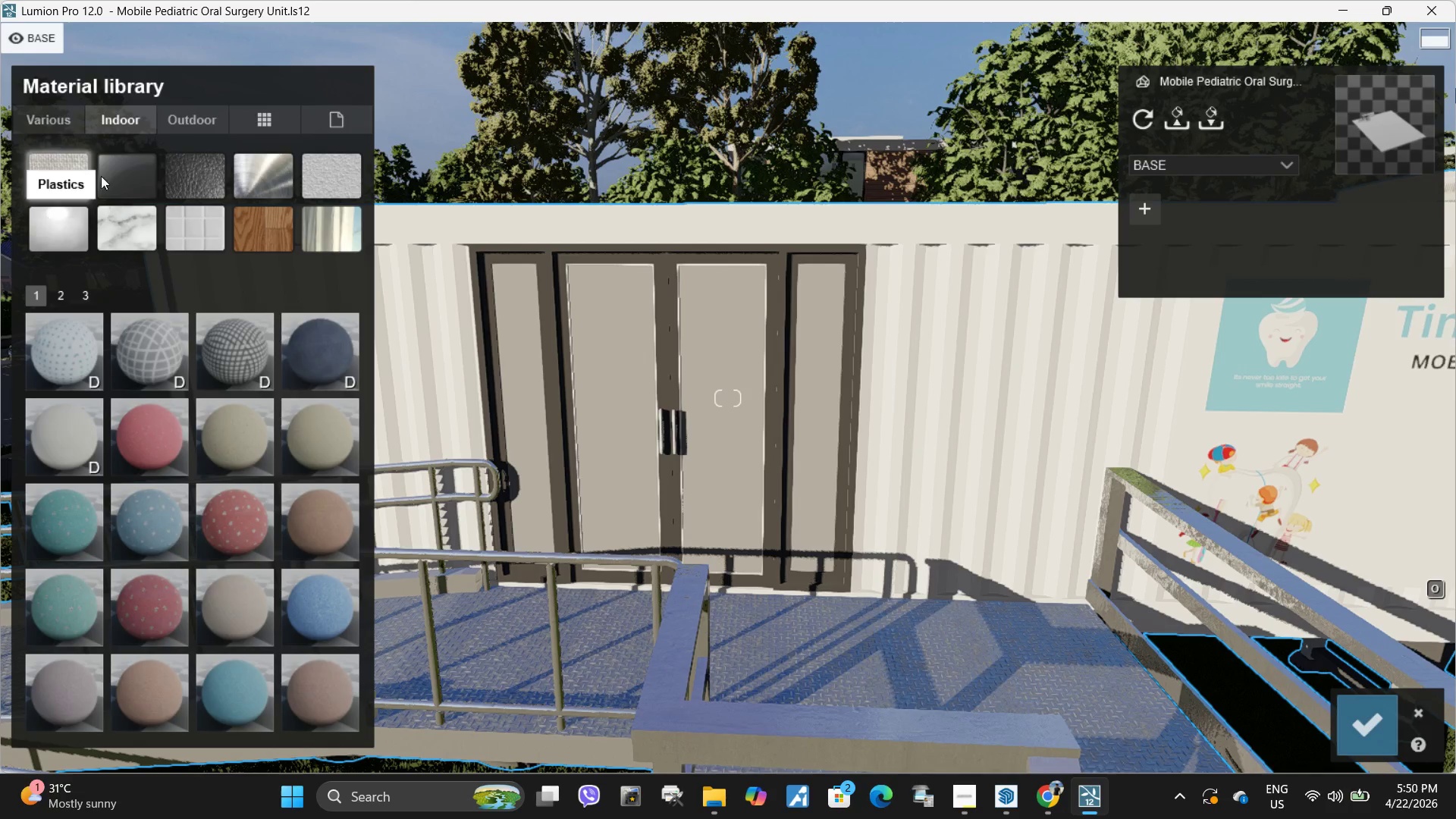 
left_click([186, 111])
 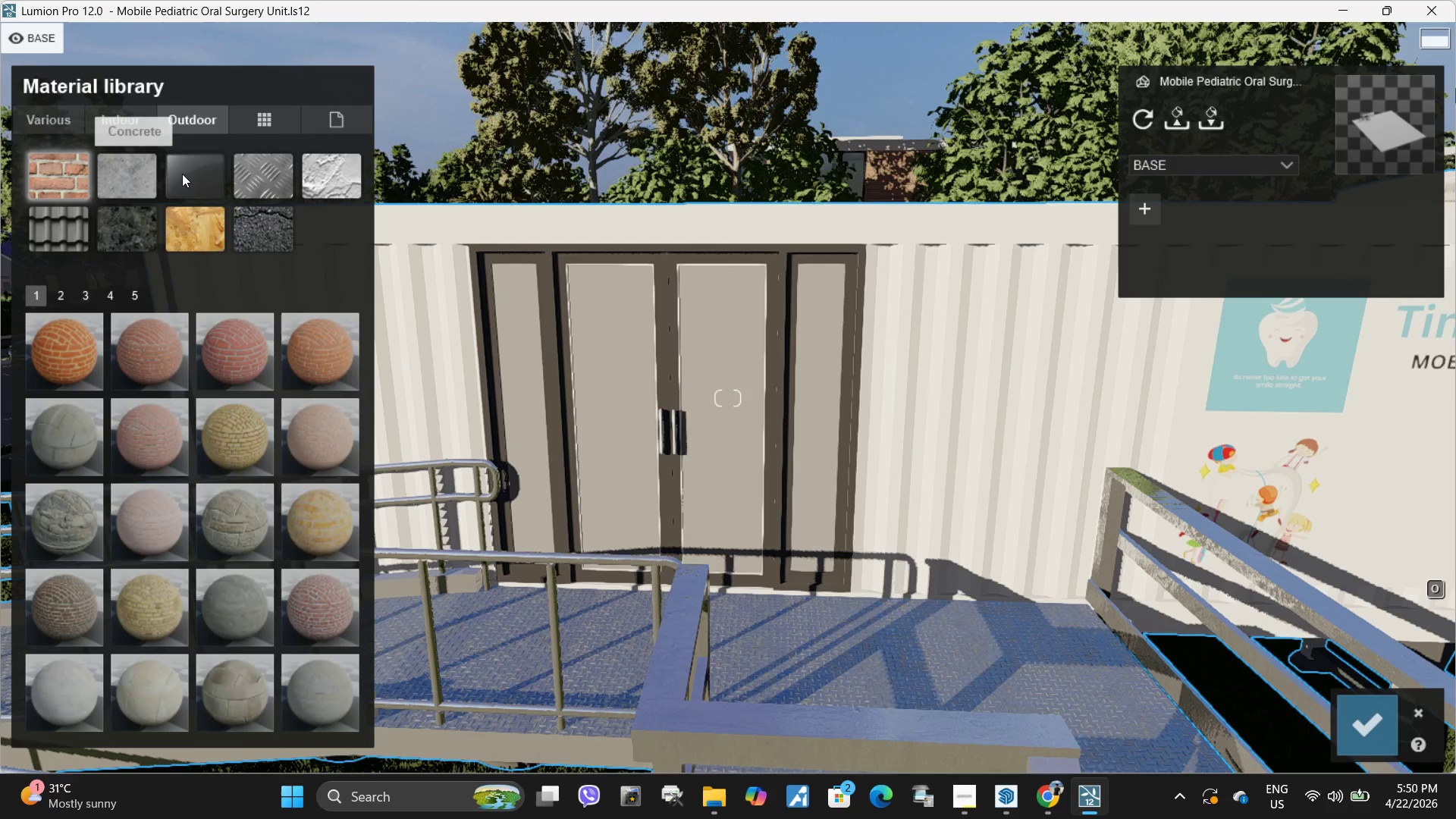 
left_click([182, 174])
 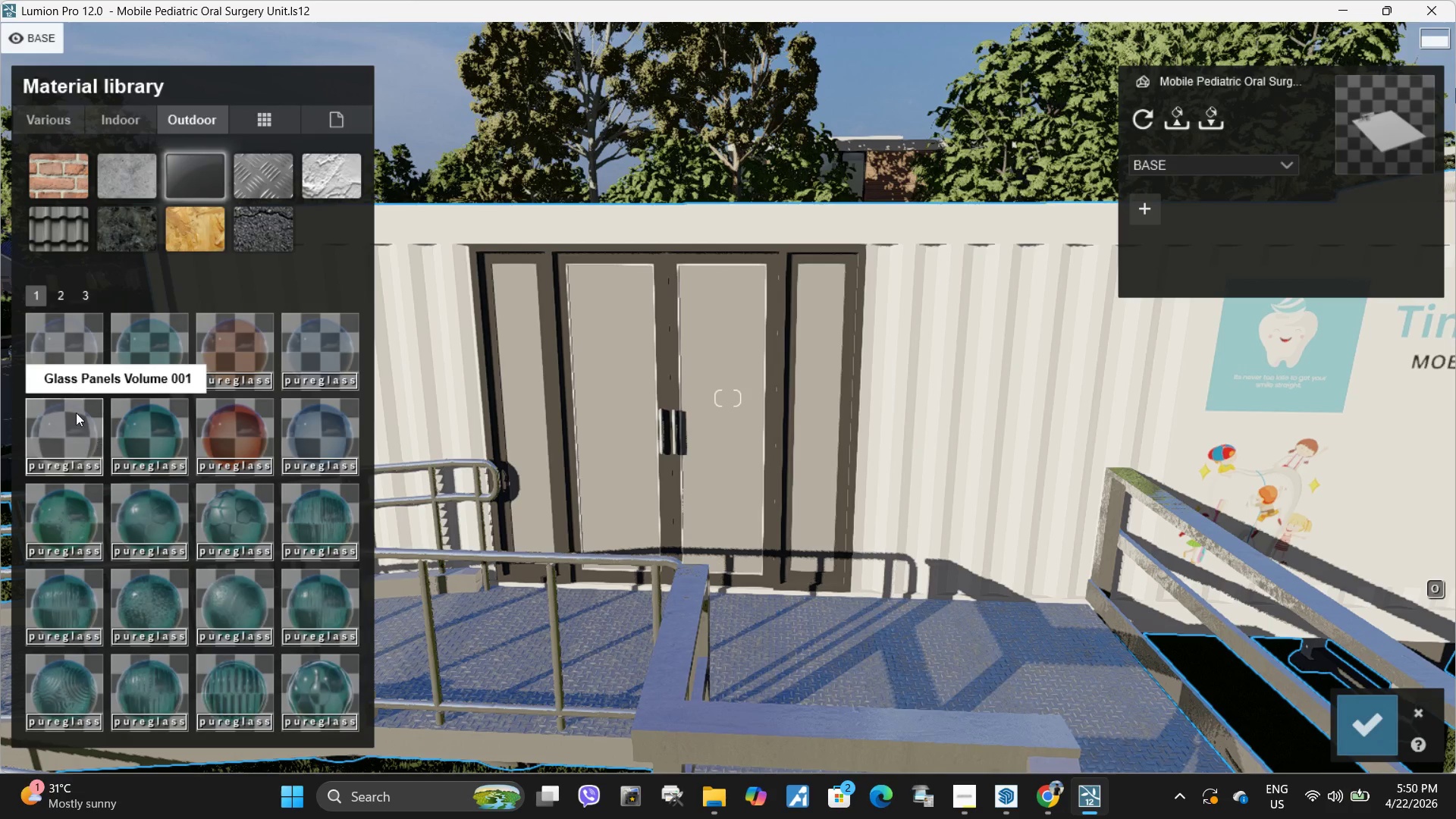 
left_click([67, 364])
 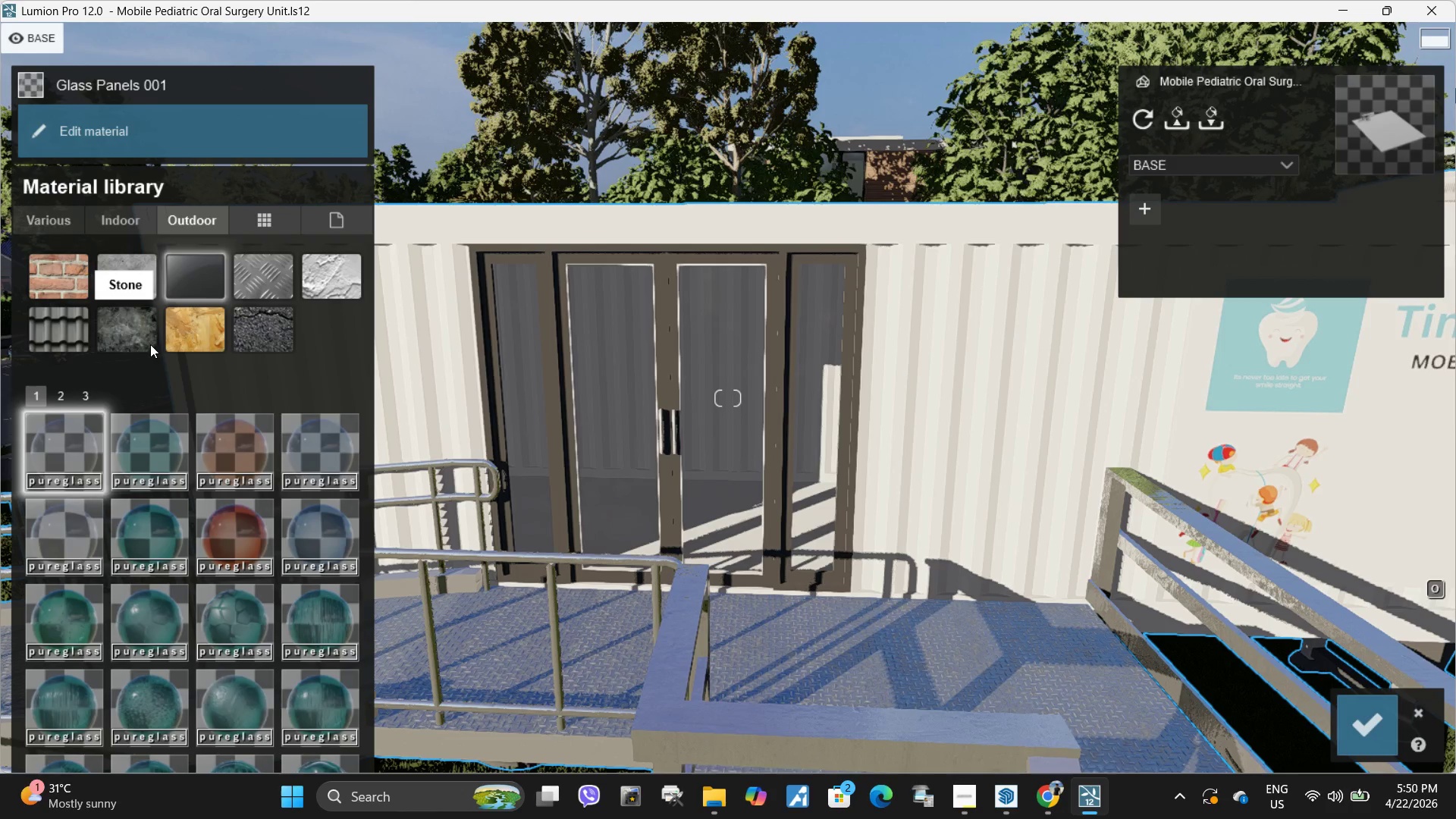 
left_click([167, 462])
 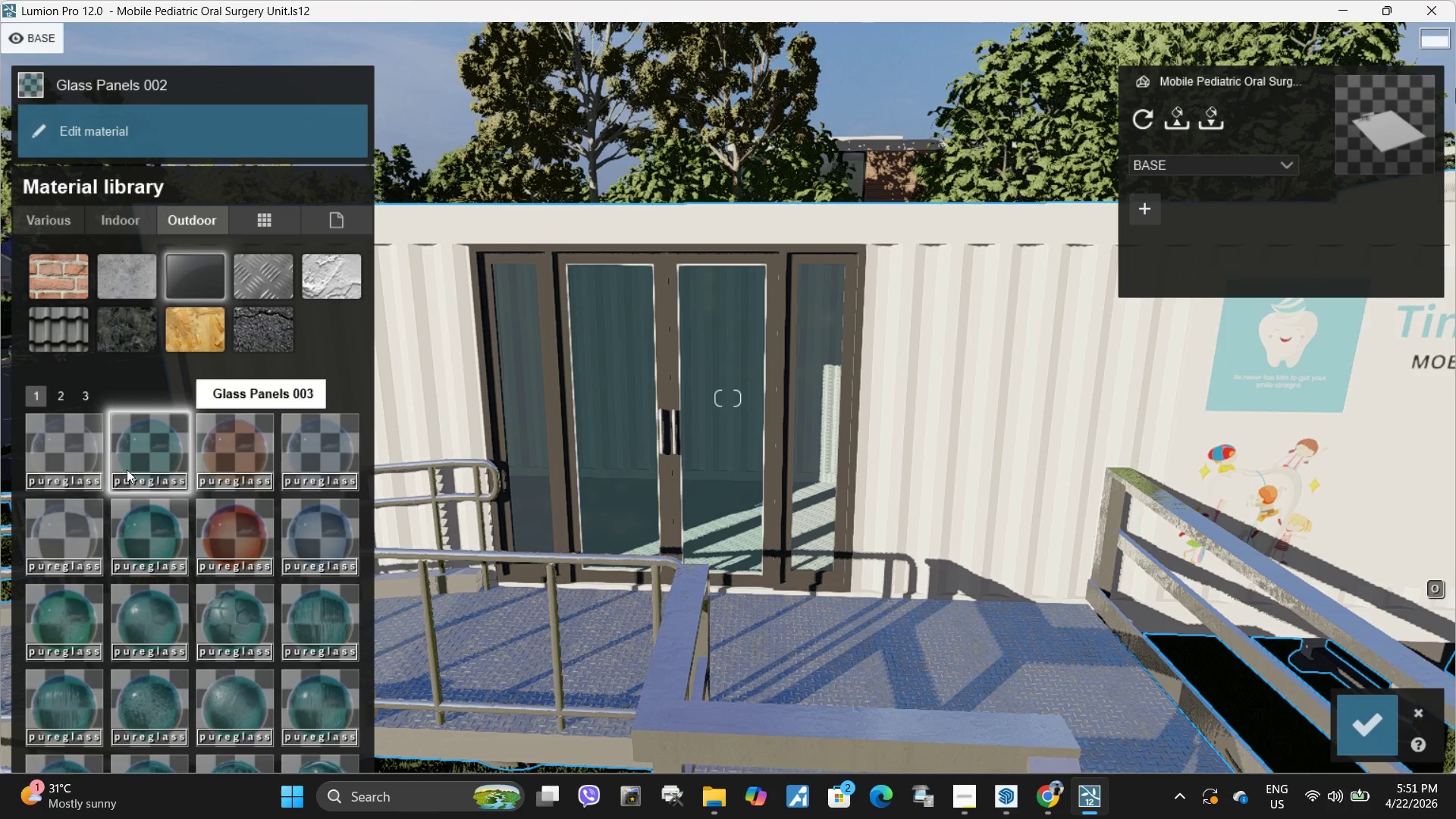 
left_click([73, 522])
 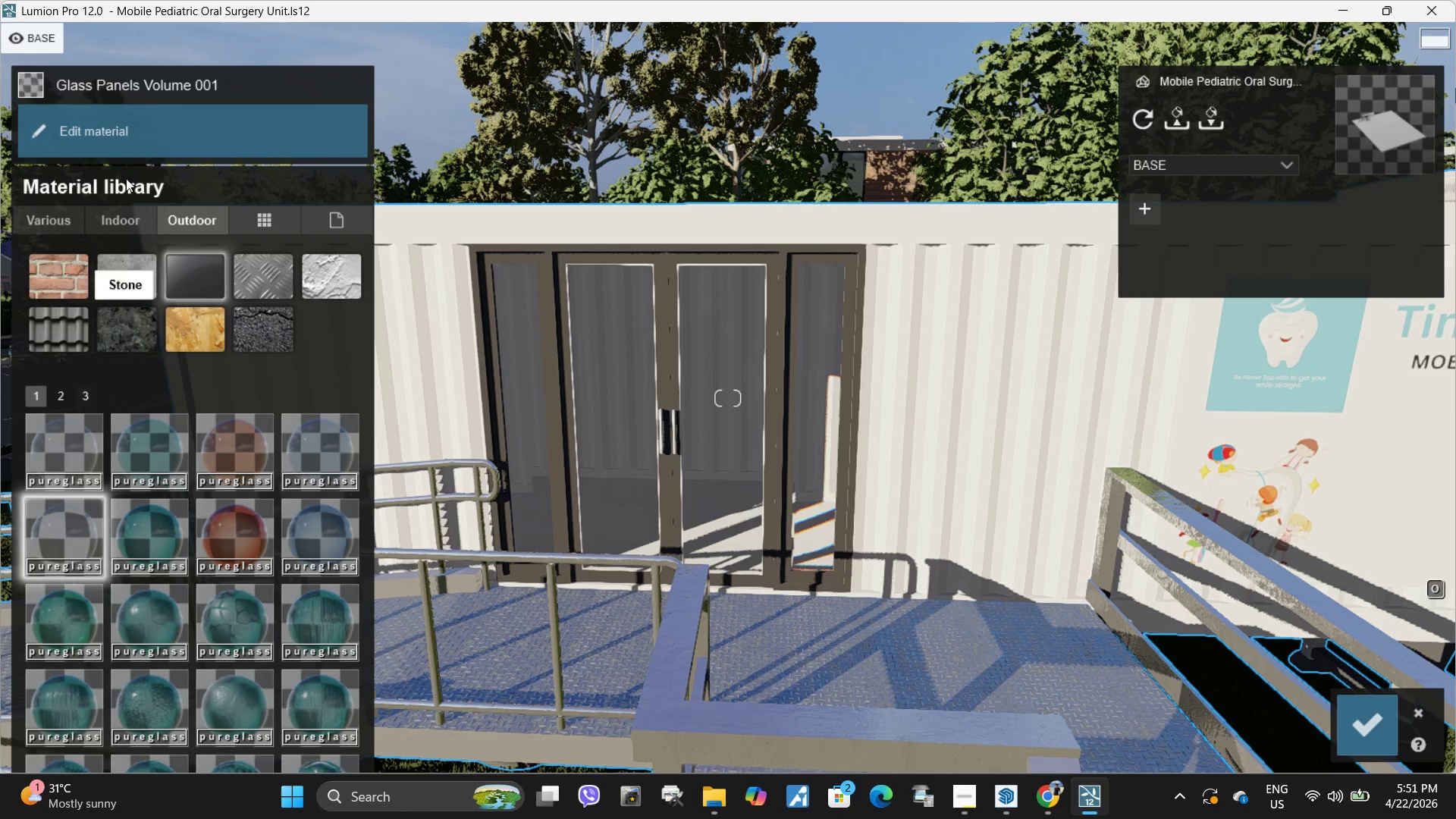 
left_click([128, 136])
 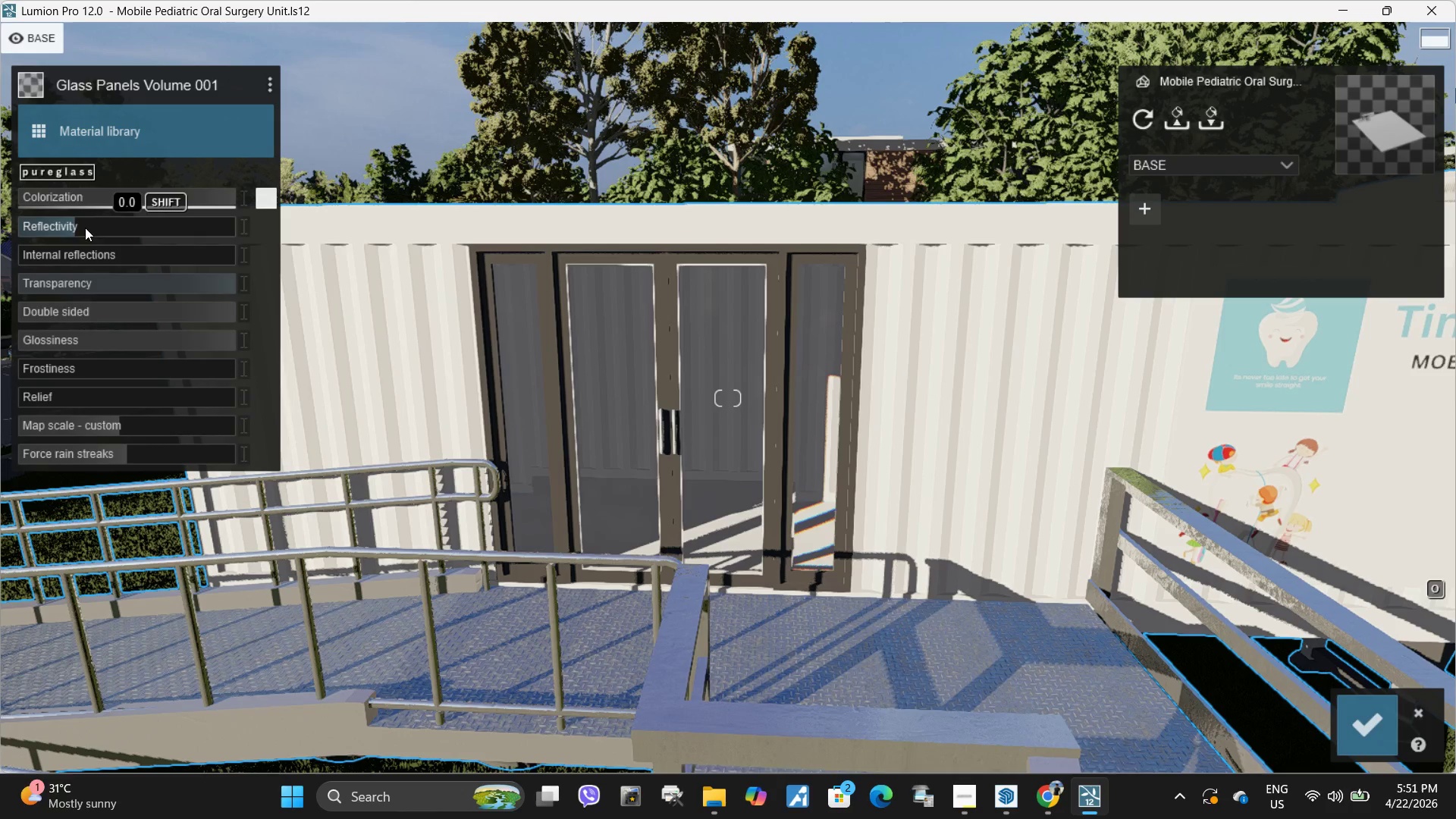 
left_click_drag(start_coordinate=[85, 226], to_coordinate=[223, 213])
 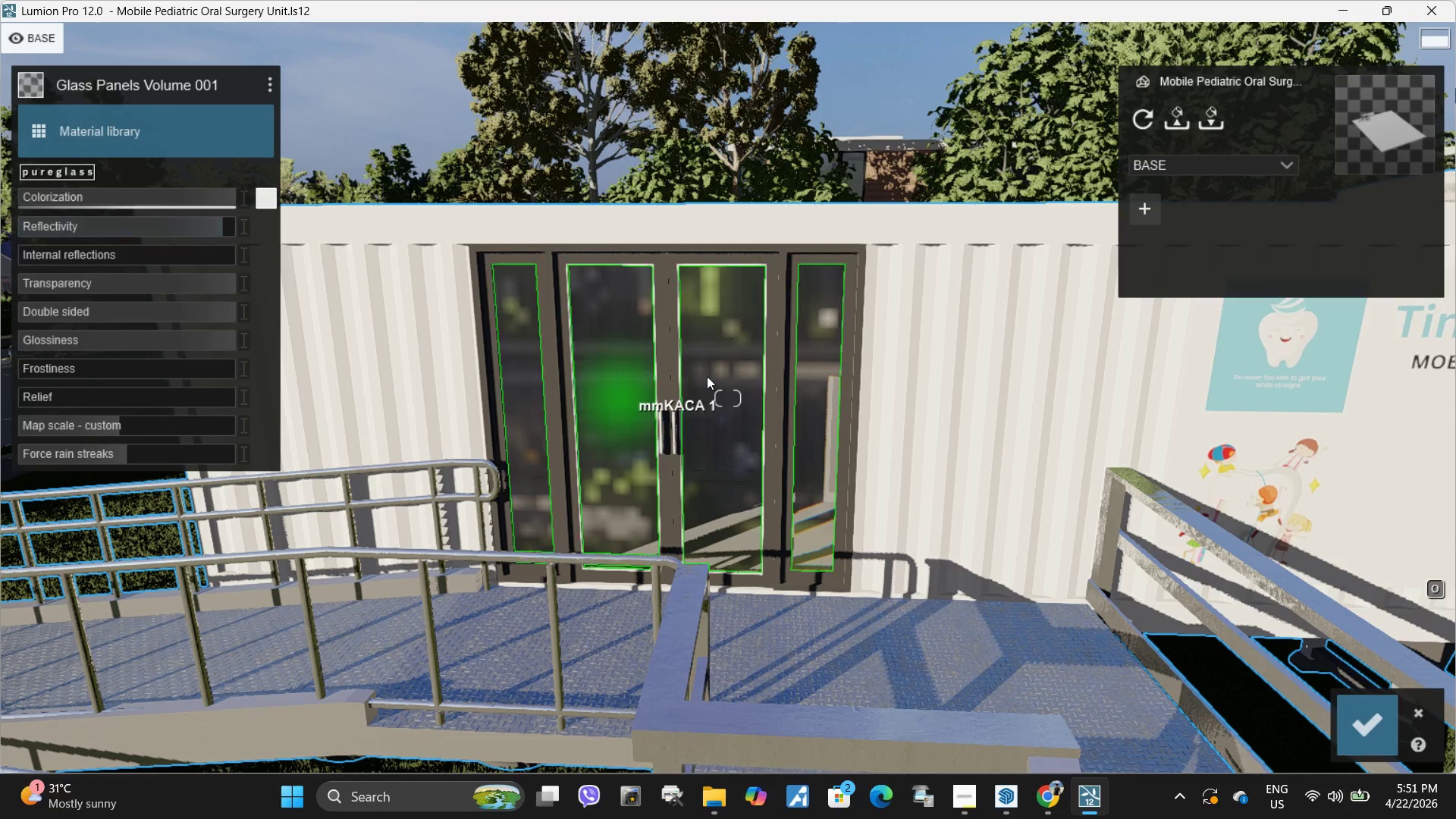 
hold_key(key=W, duration=0.31)
 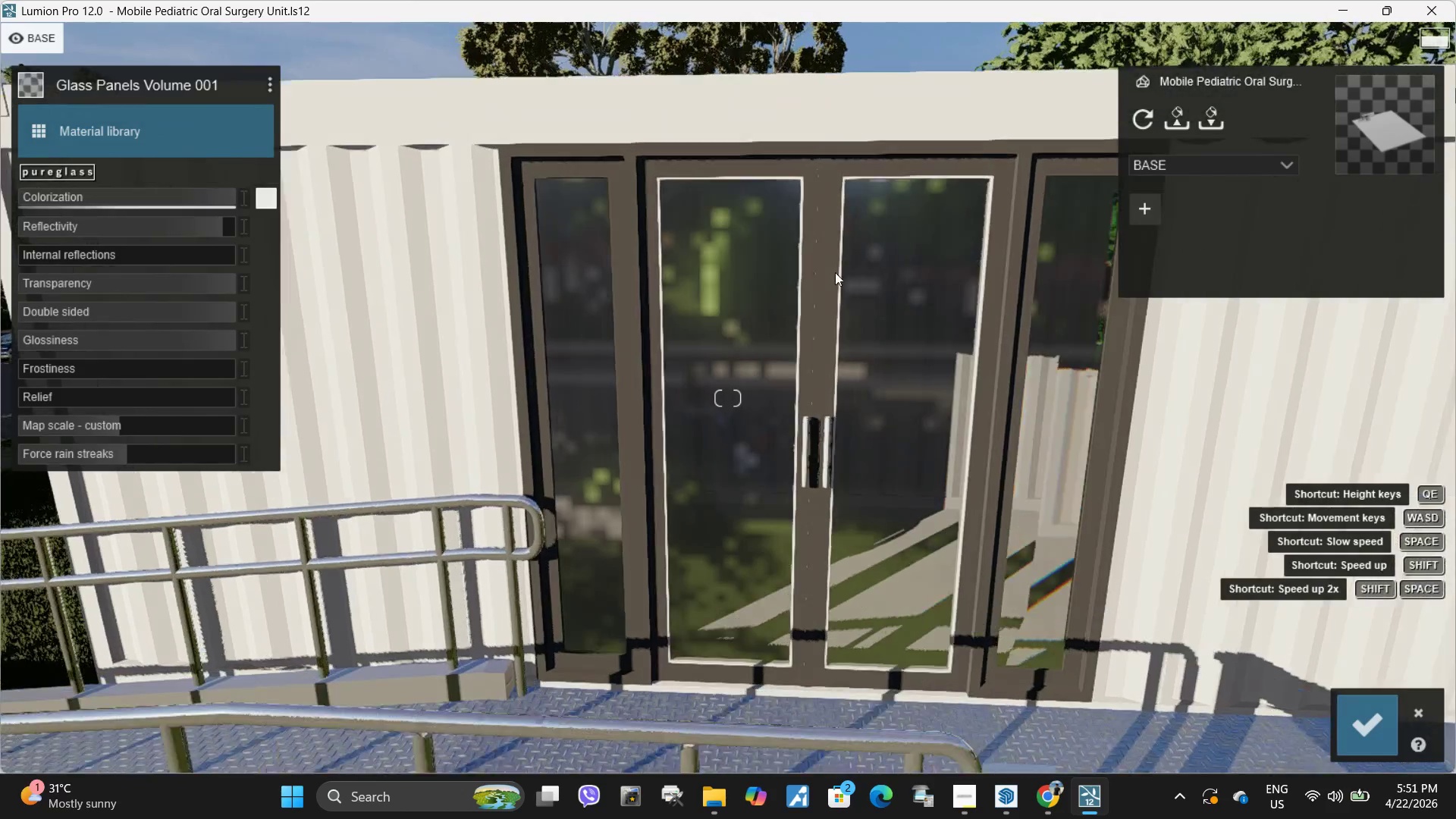 
type(aww)
 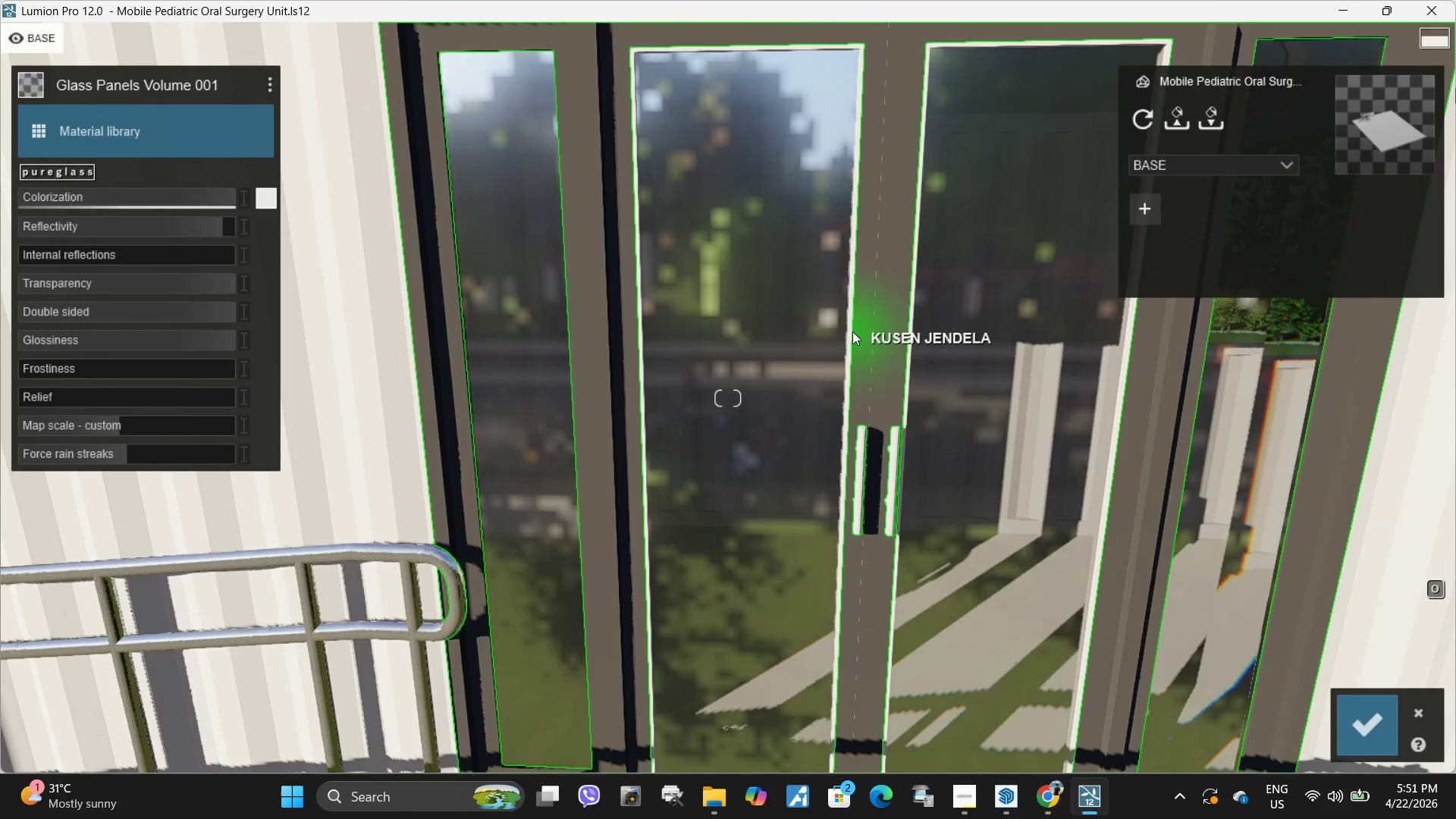 
left_click([876, 331])
 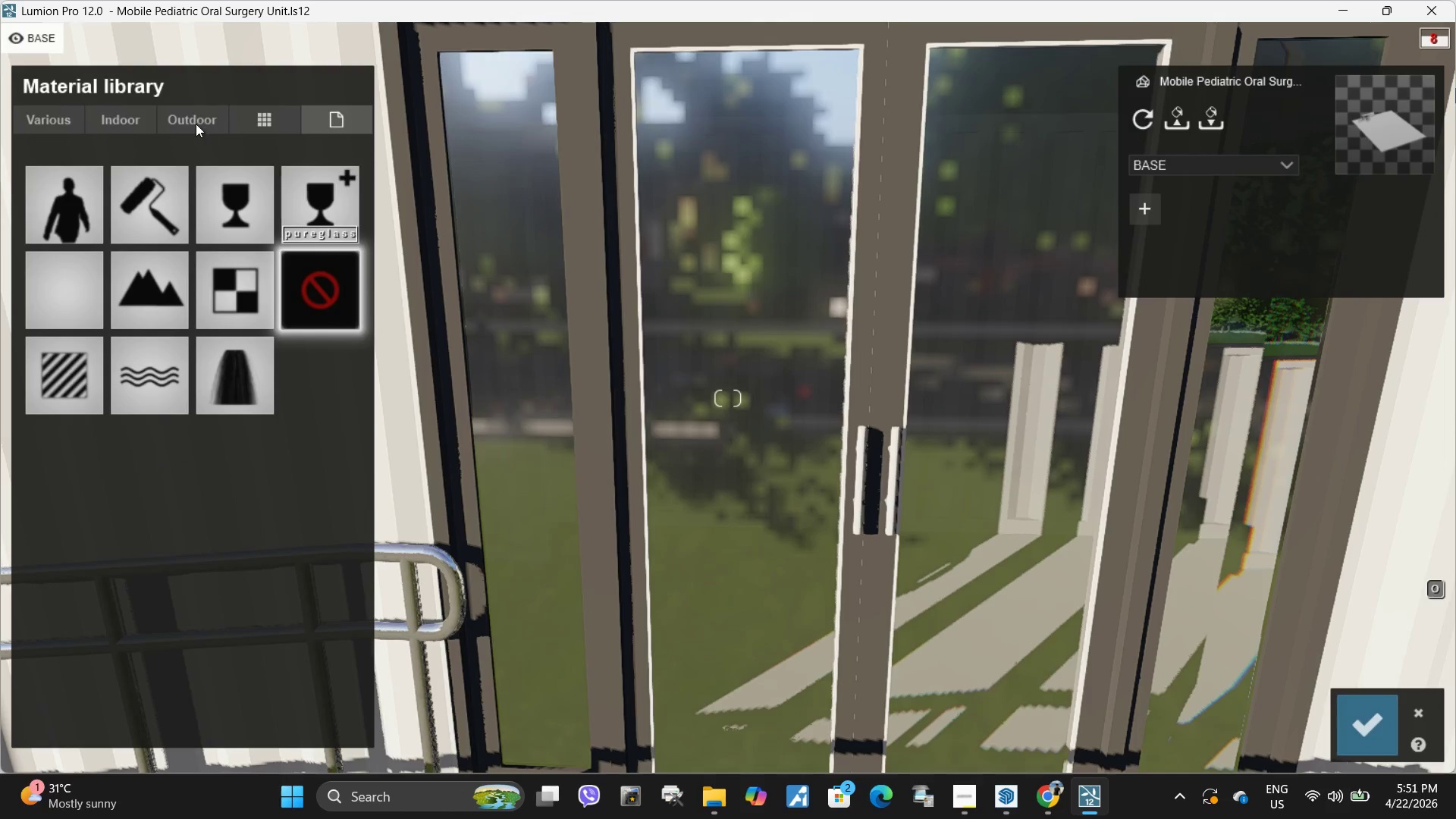 
left_click([187, 117])
 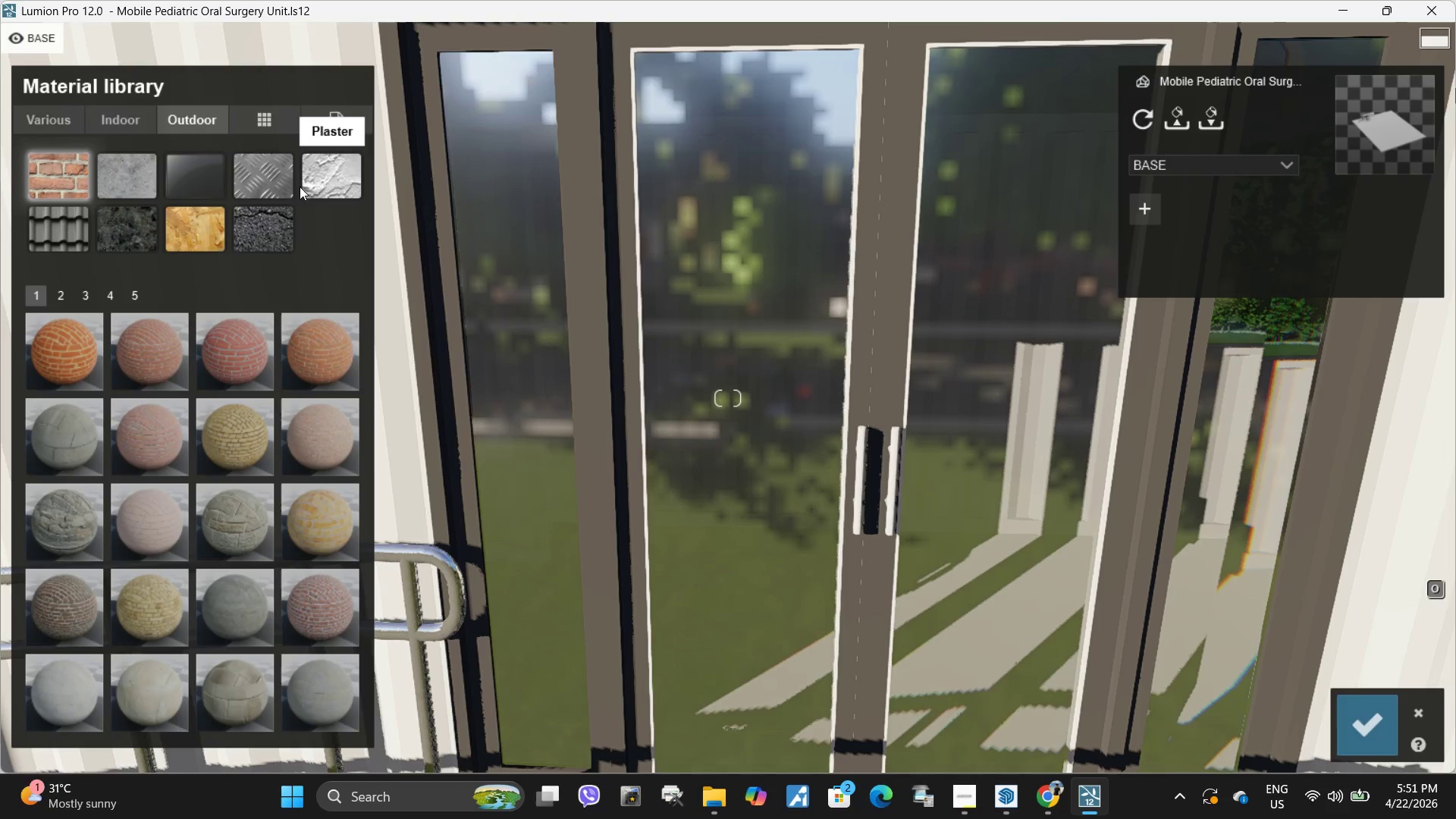 
left_click([268, 177])
 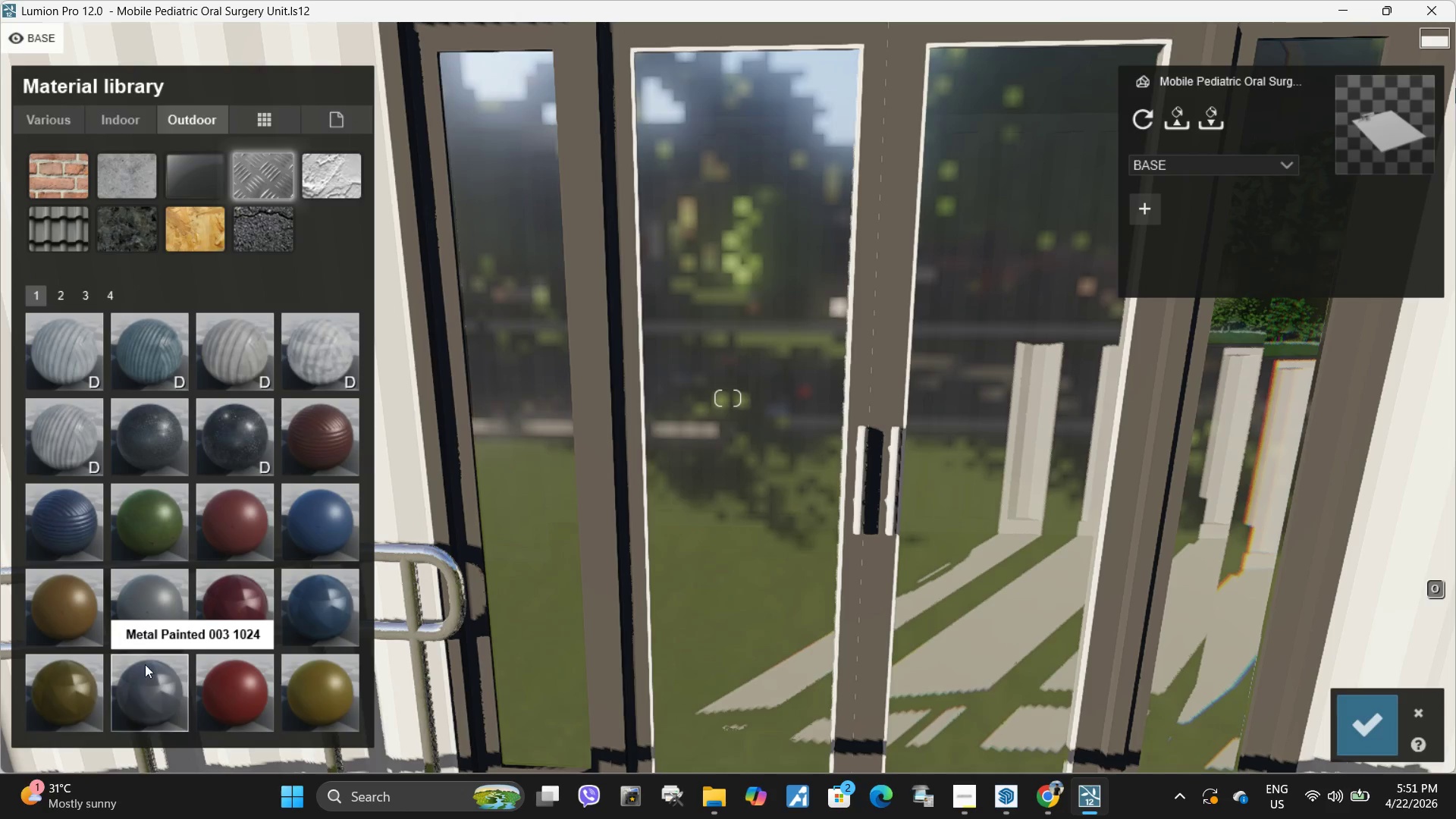 
left_click([140, 626])
 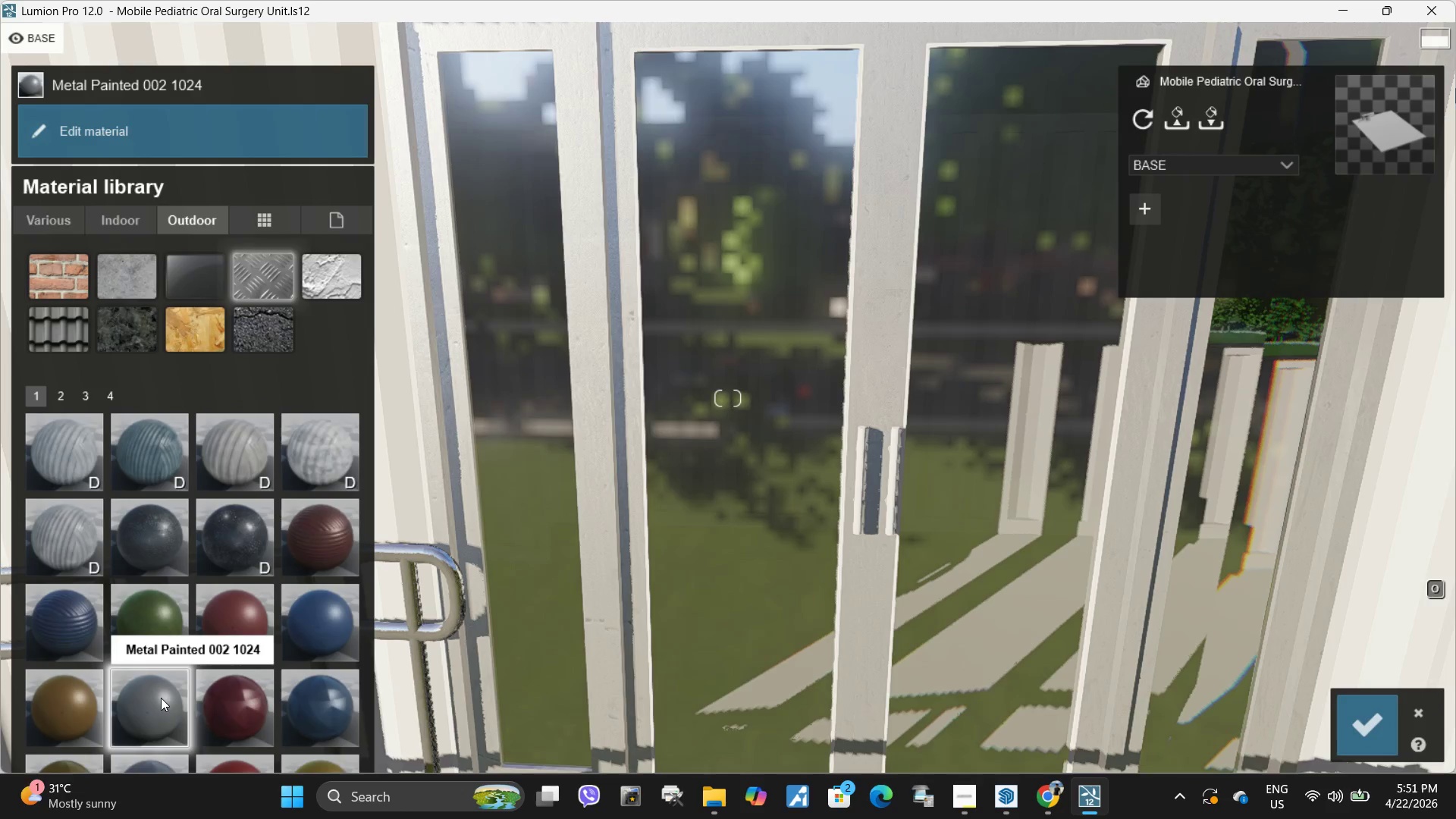 
left_click([161, 698])
 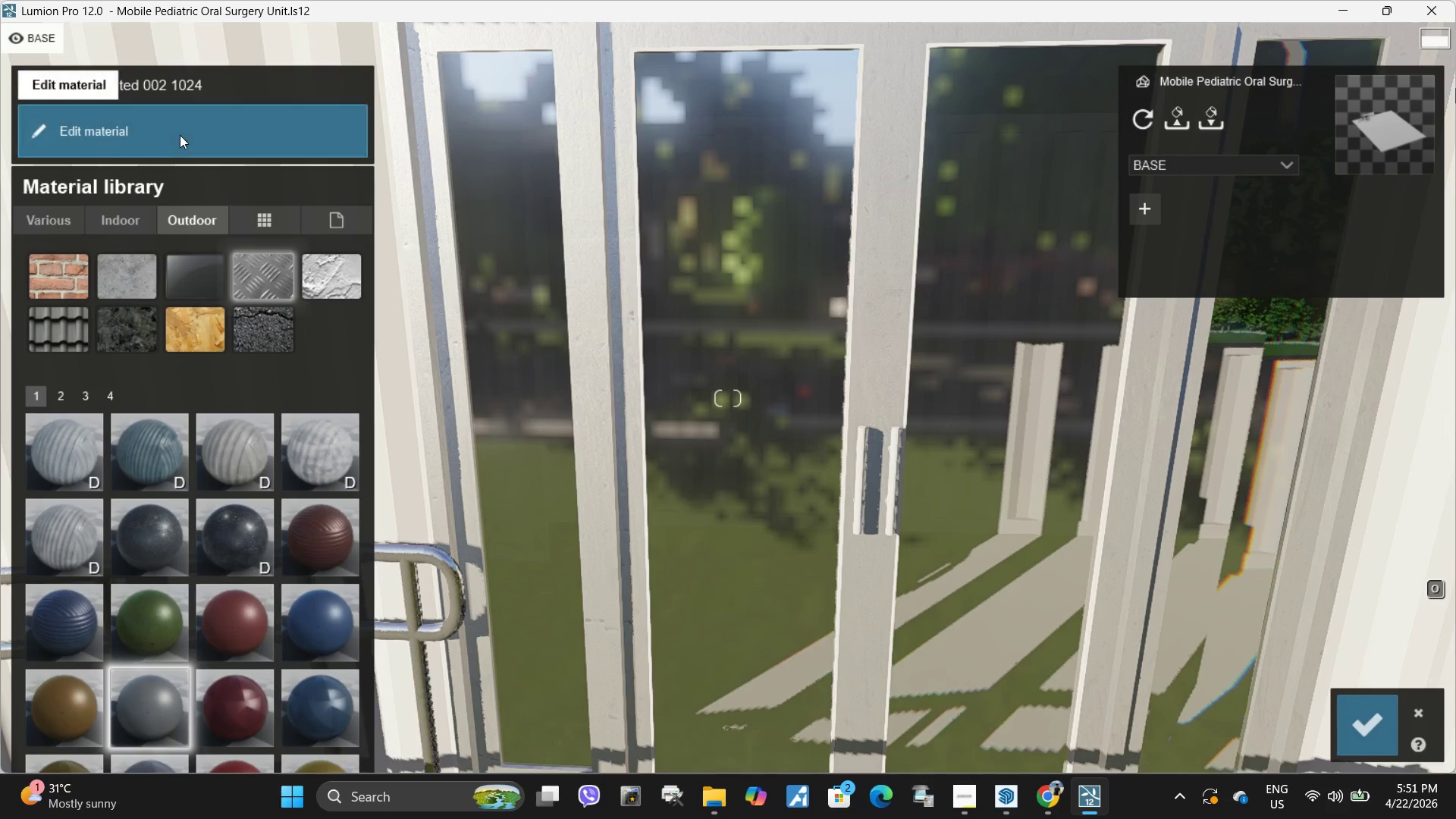 
scroll: coordinate [132, 535], scroll_direction: down, amount: 1.0
 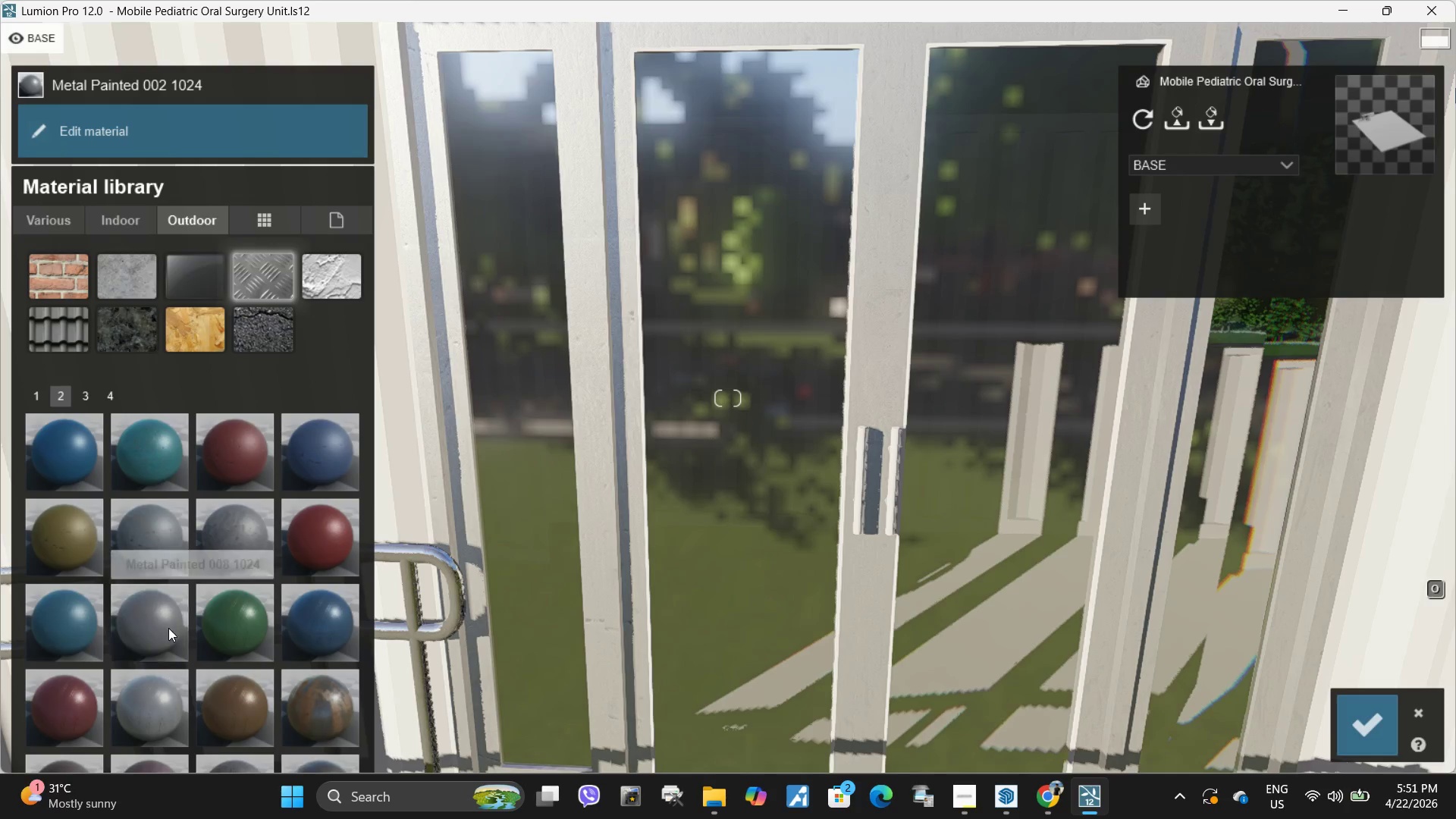 
left_click([168, 628])
 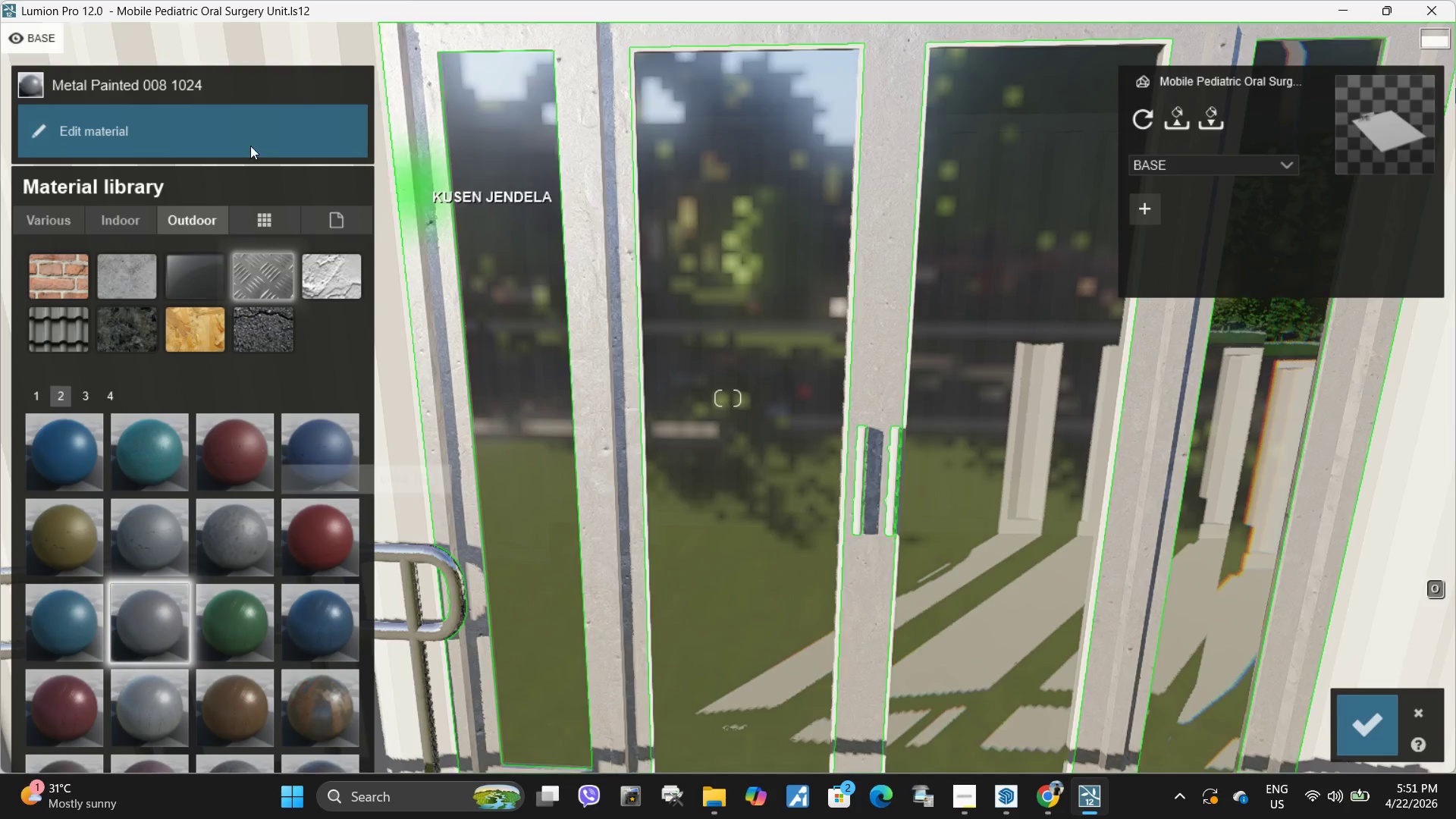 
left_click([201, 132])
 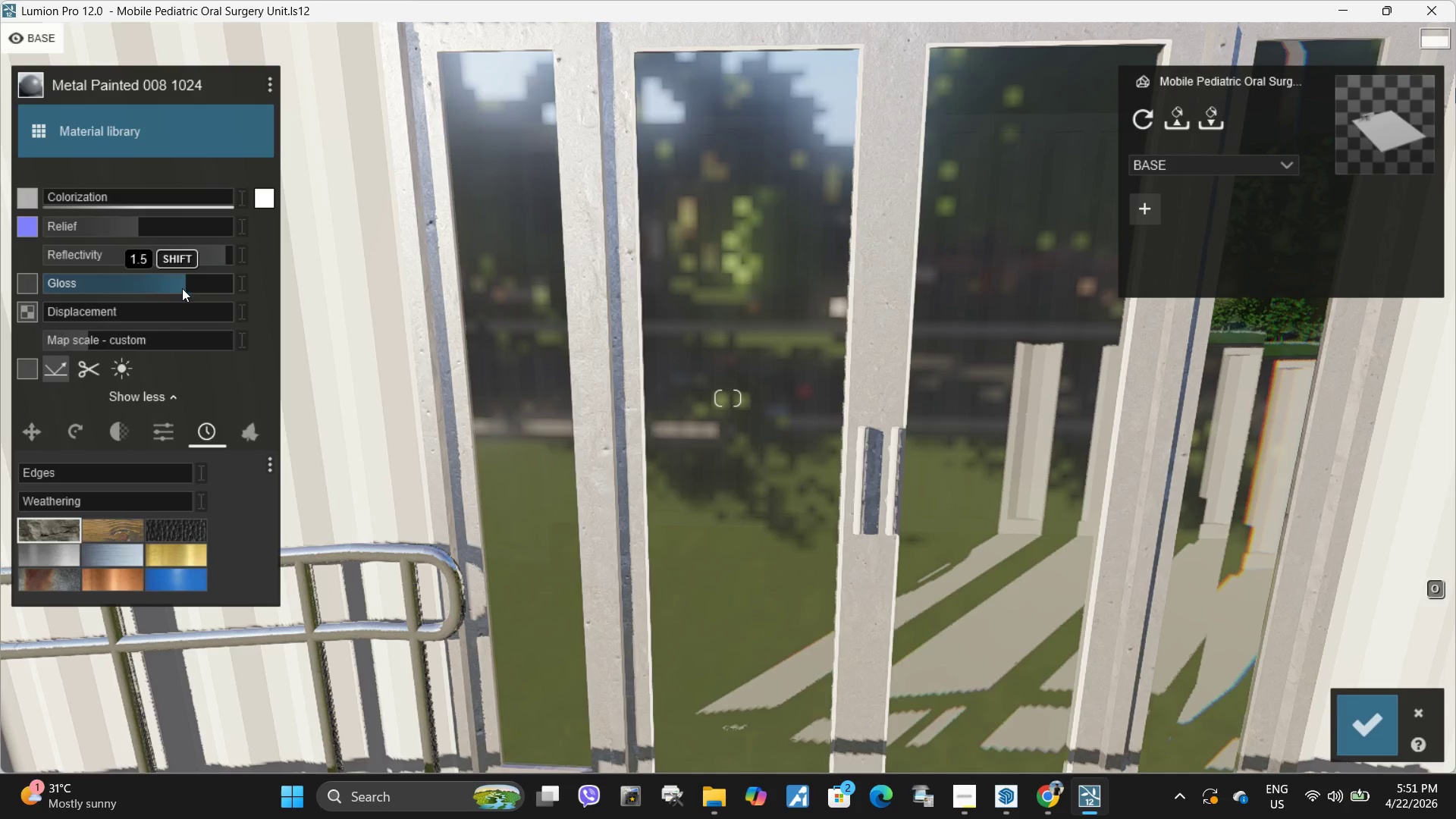 
left_click_drag(start_coordinate=[183, 288], to_coordinate=[236, 283])
 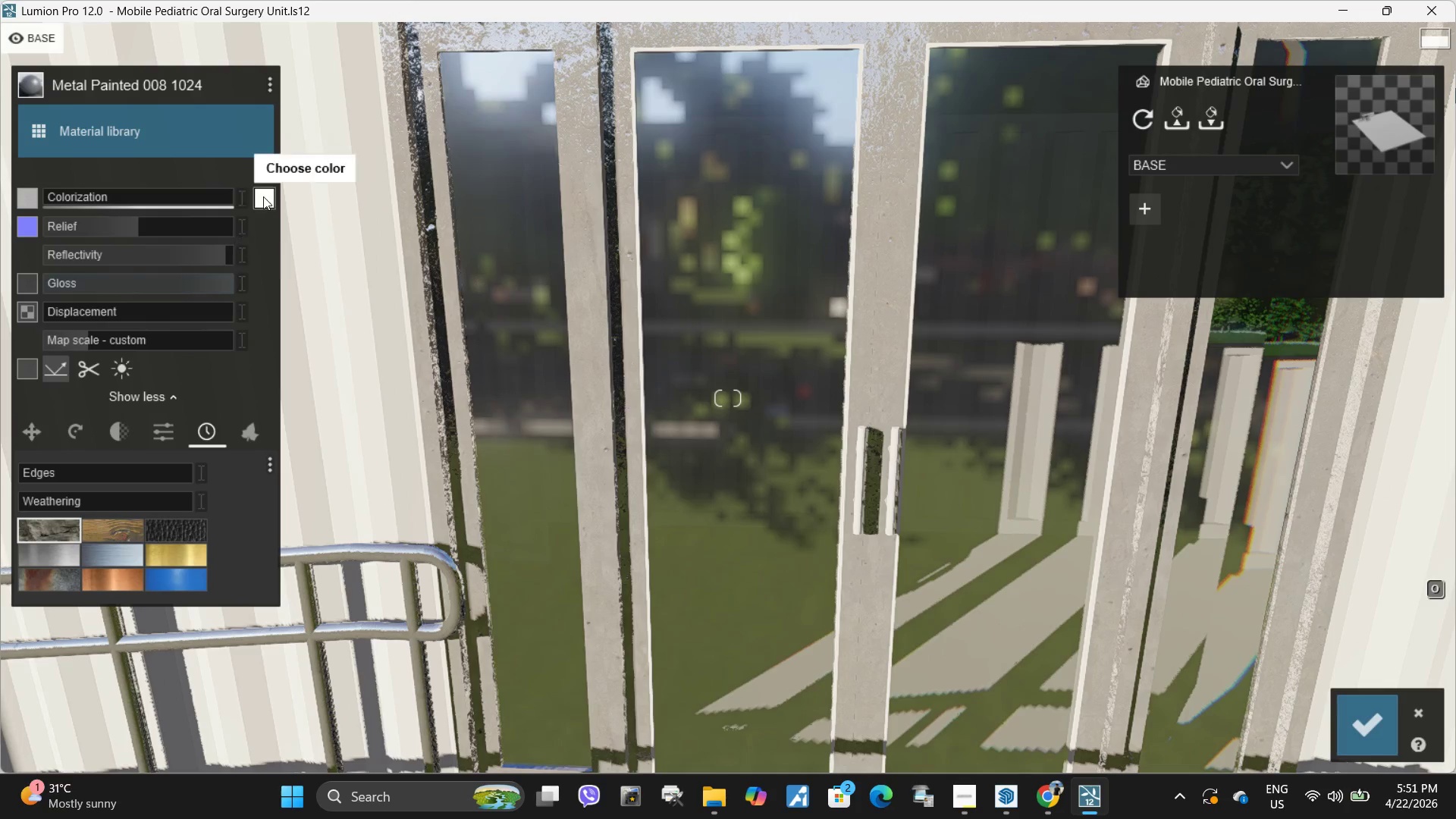 
left_click([263, 196])
 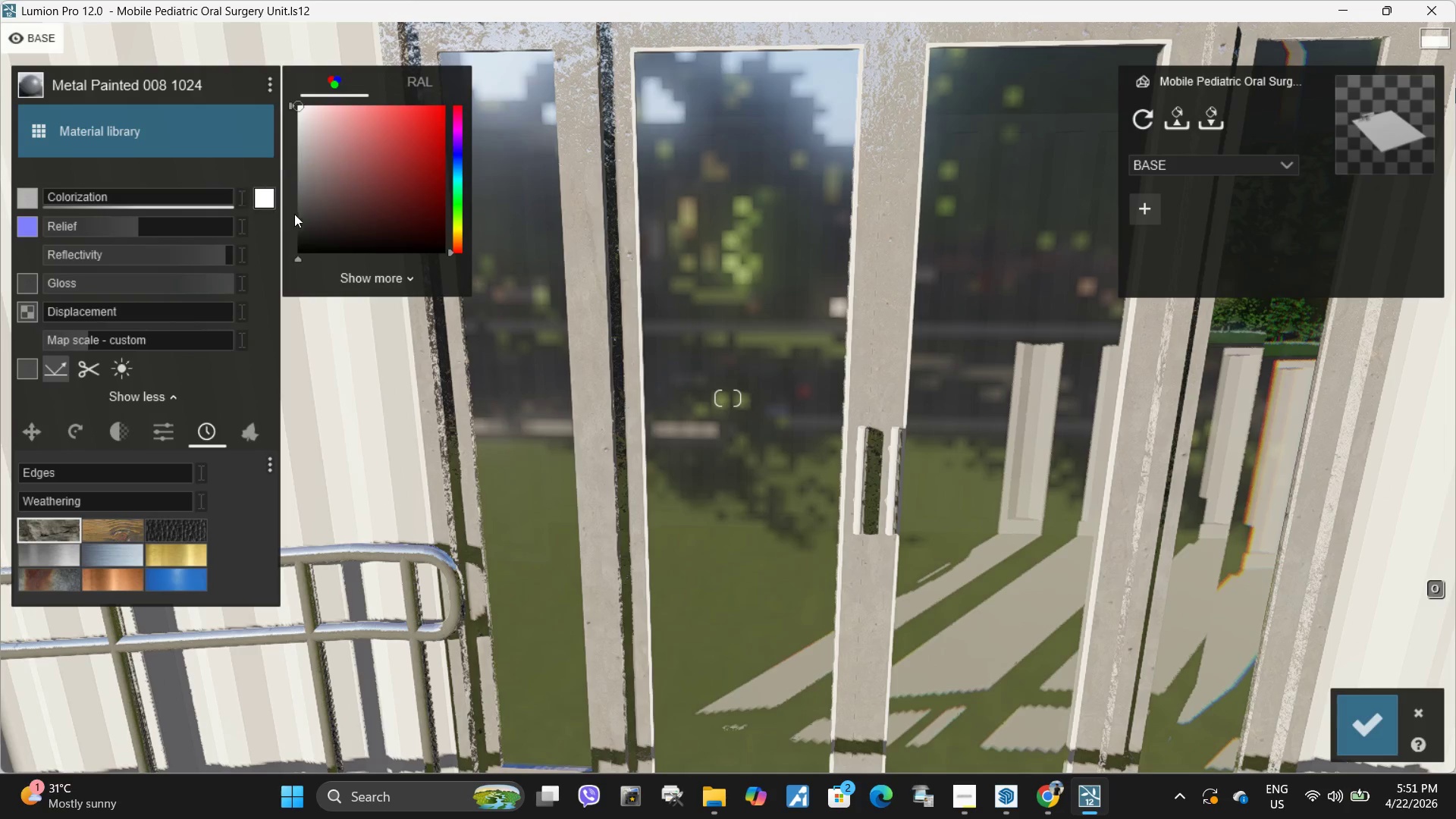 
left_click_drag(start_coordinate=[297, 215], to_coordinate=[306, 253])
 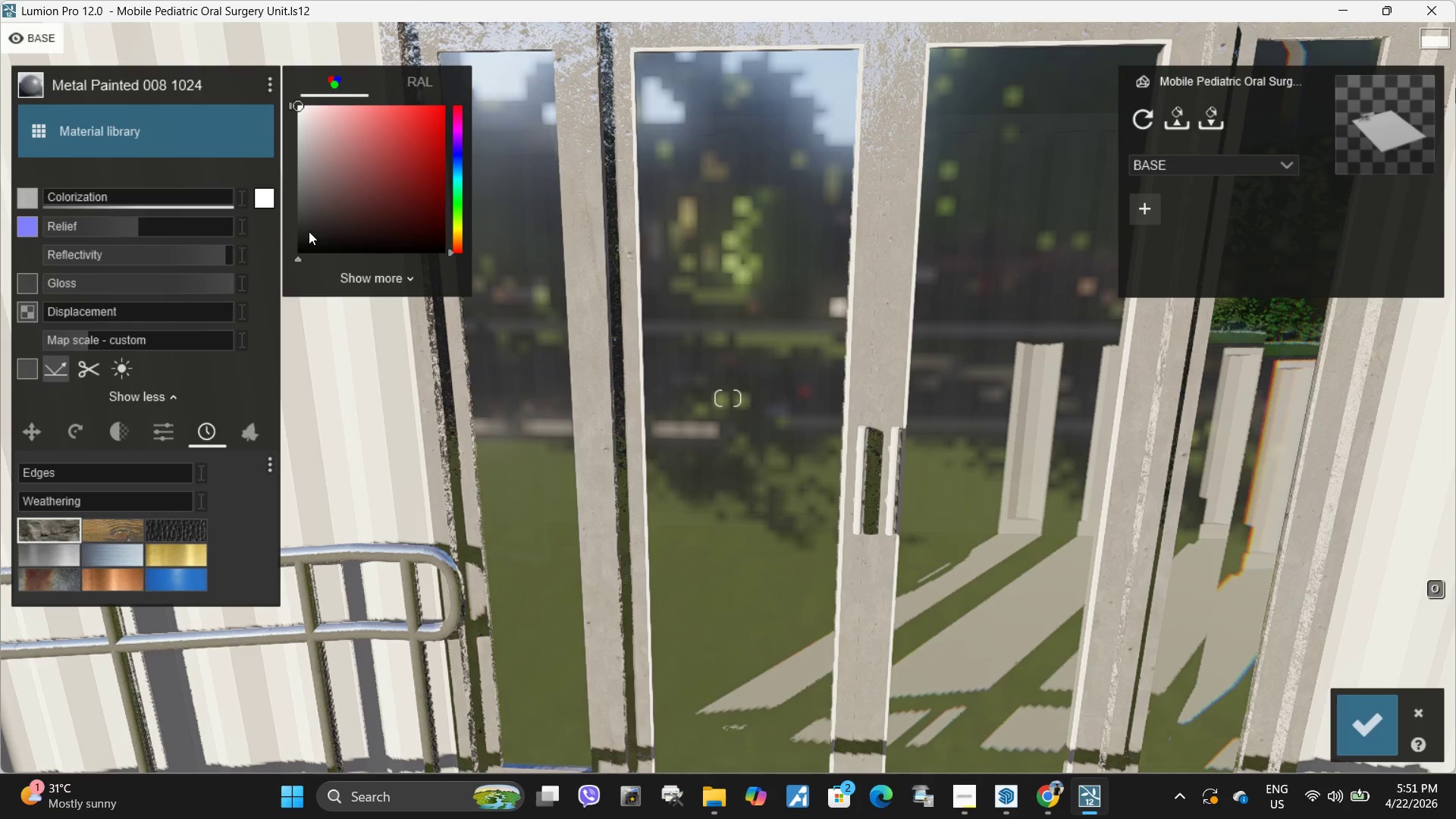 
left_click_drag(start_coordinate=[309, 231], to_coordinate=[294, 254])
 